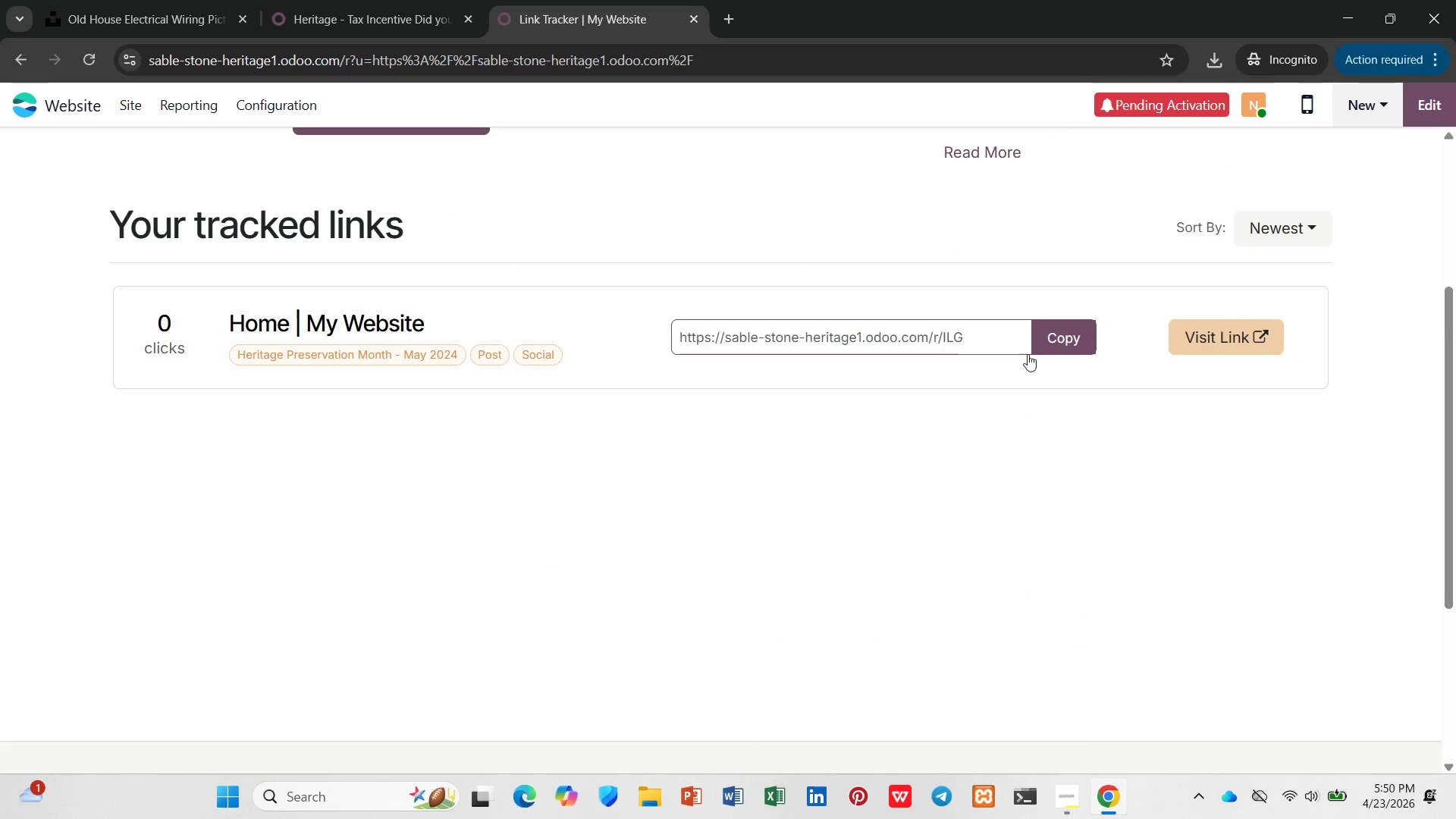 
left_click([1056, 336])
 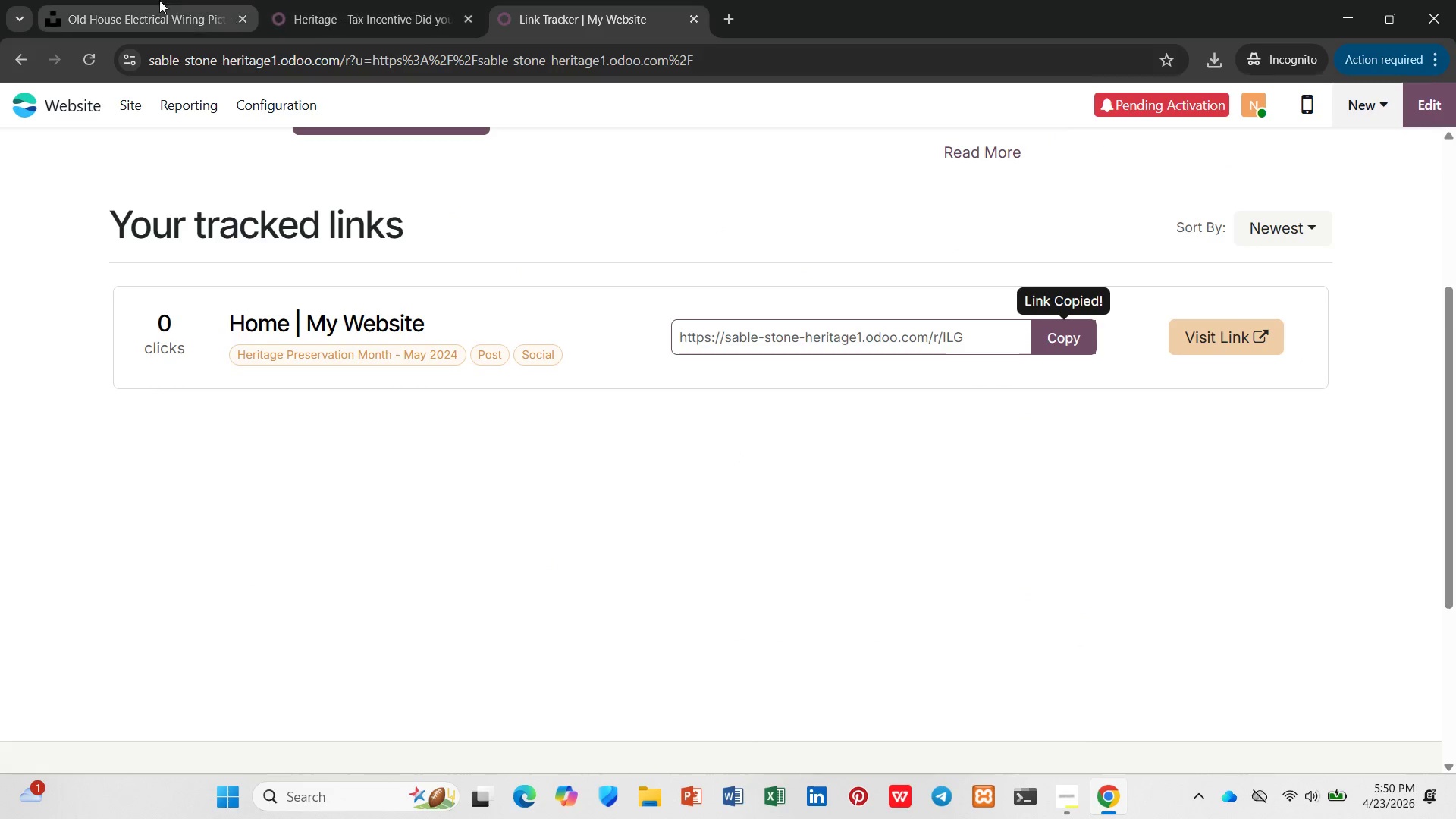 
left_click([329, 2])
 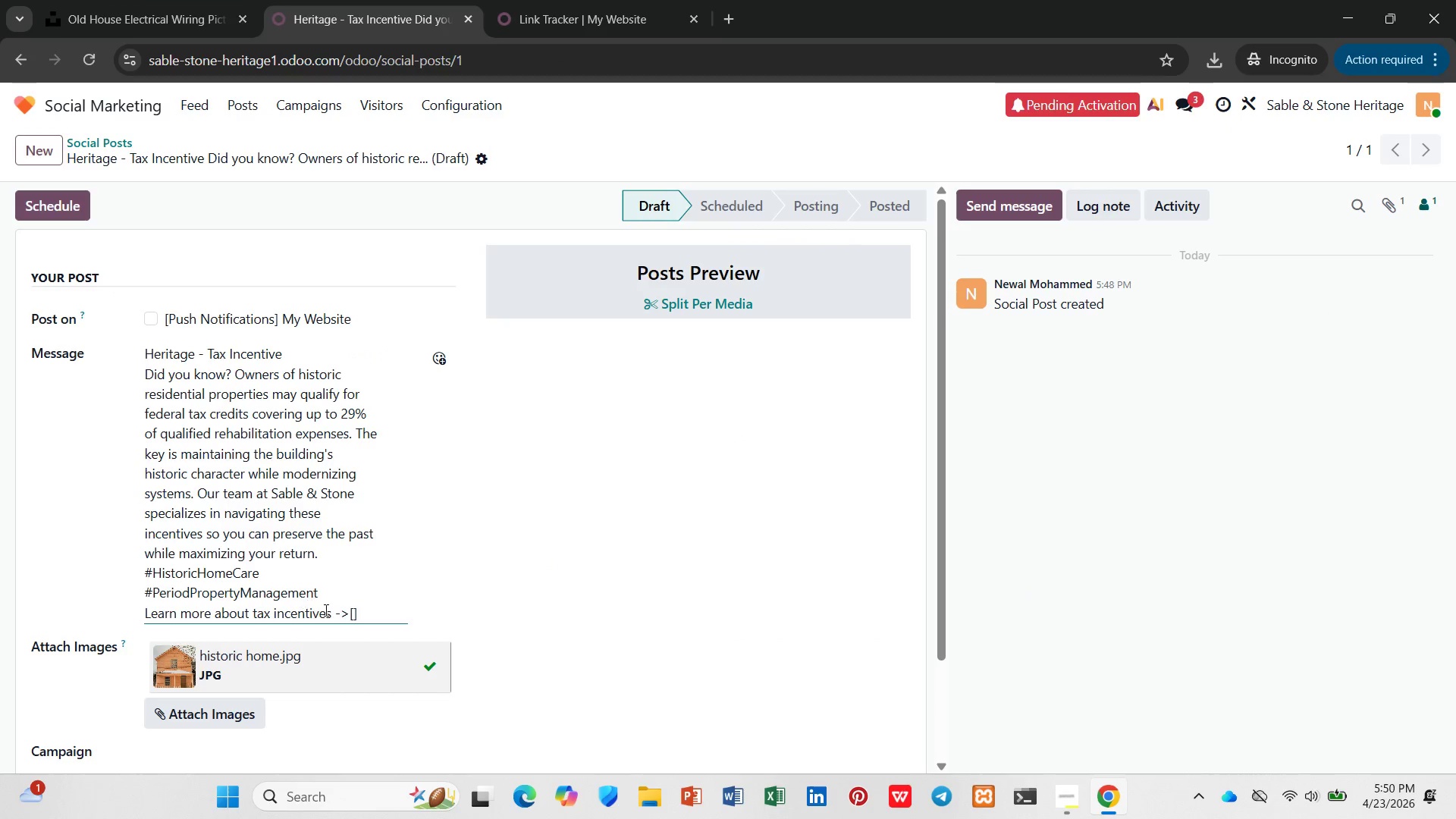 
key(Control+V)
 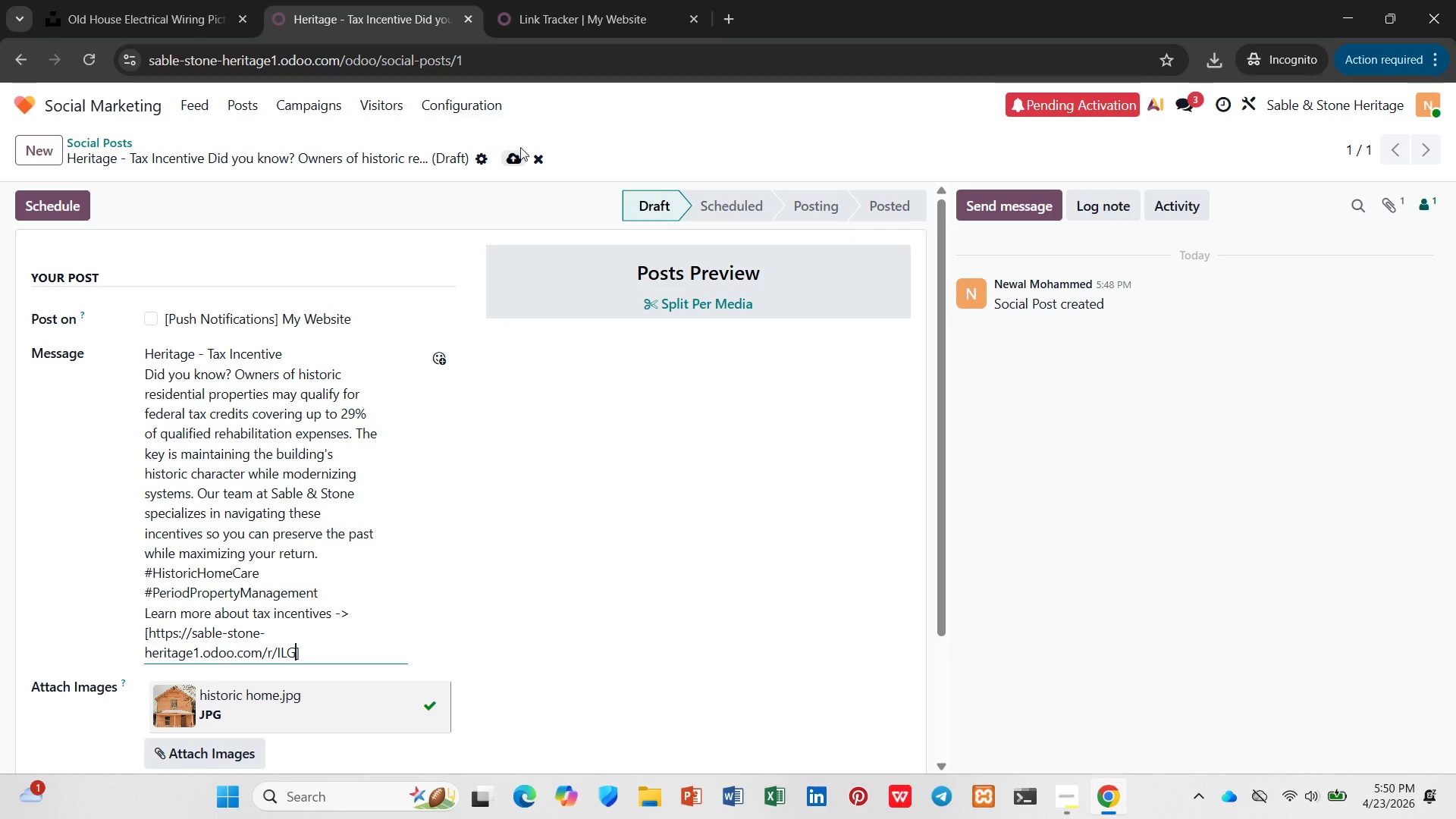 
left_click([514, 154])
 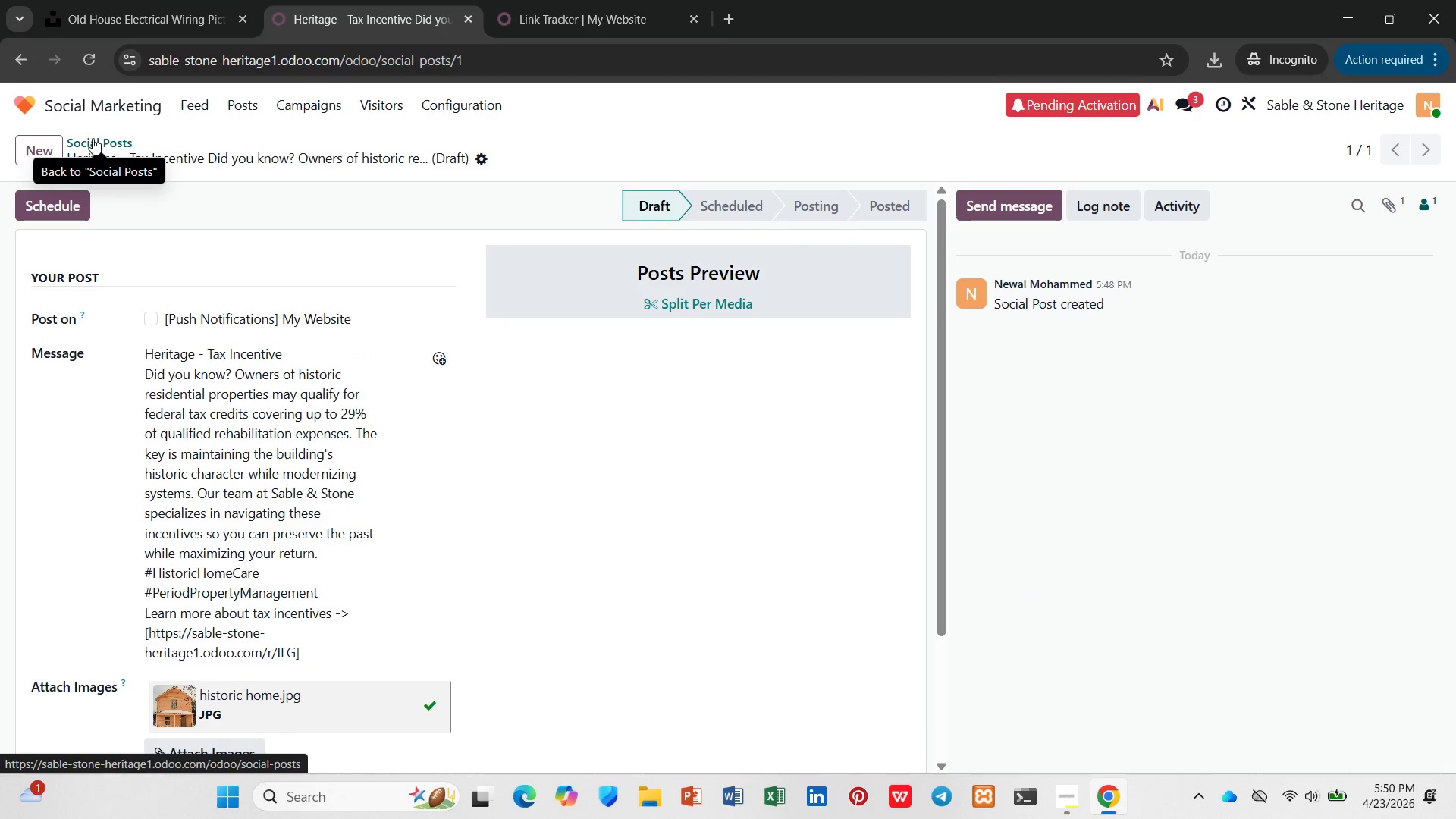 
left_click([93, 138])
 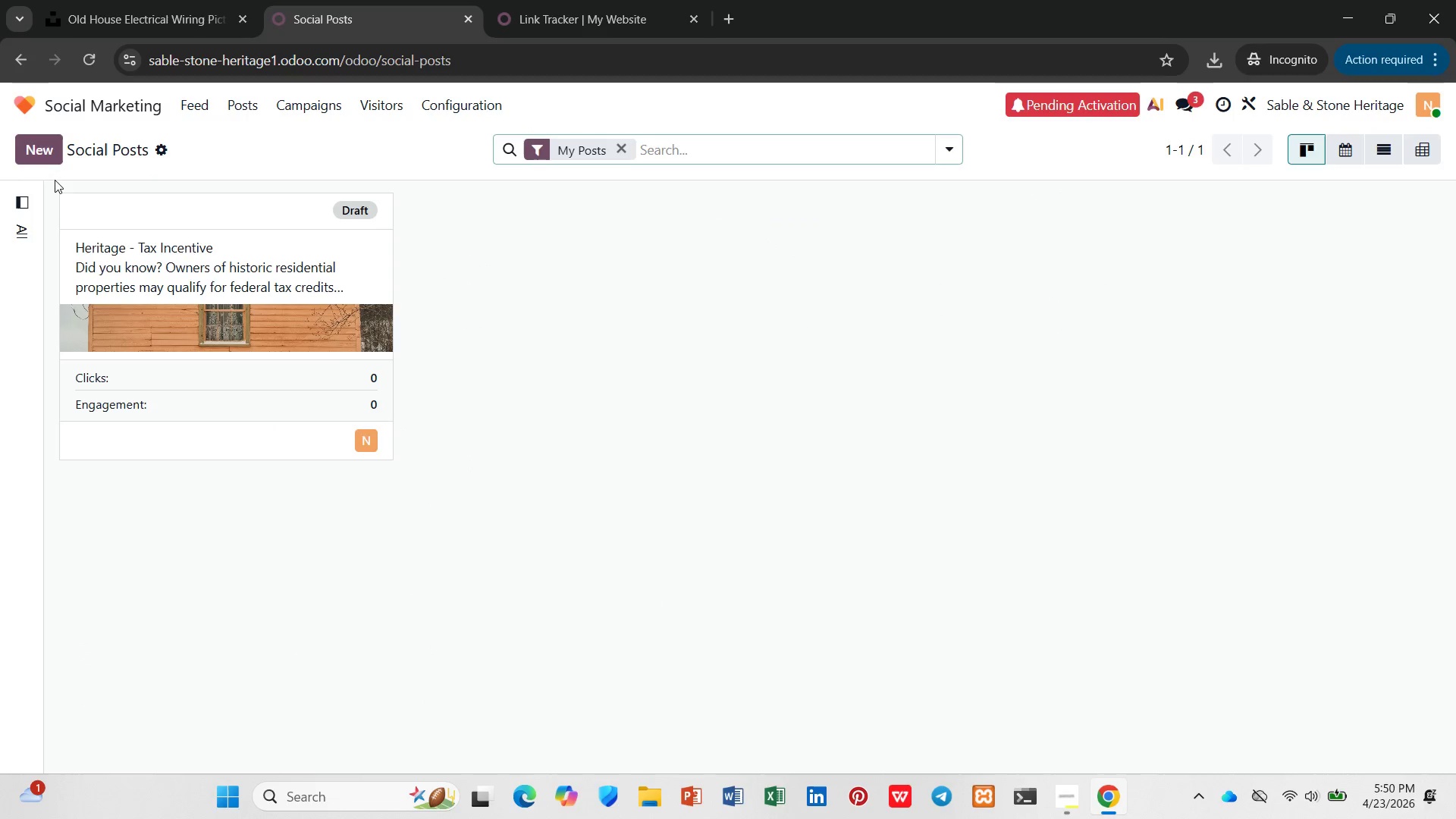 
left_click([43, 152])
 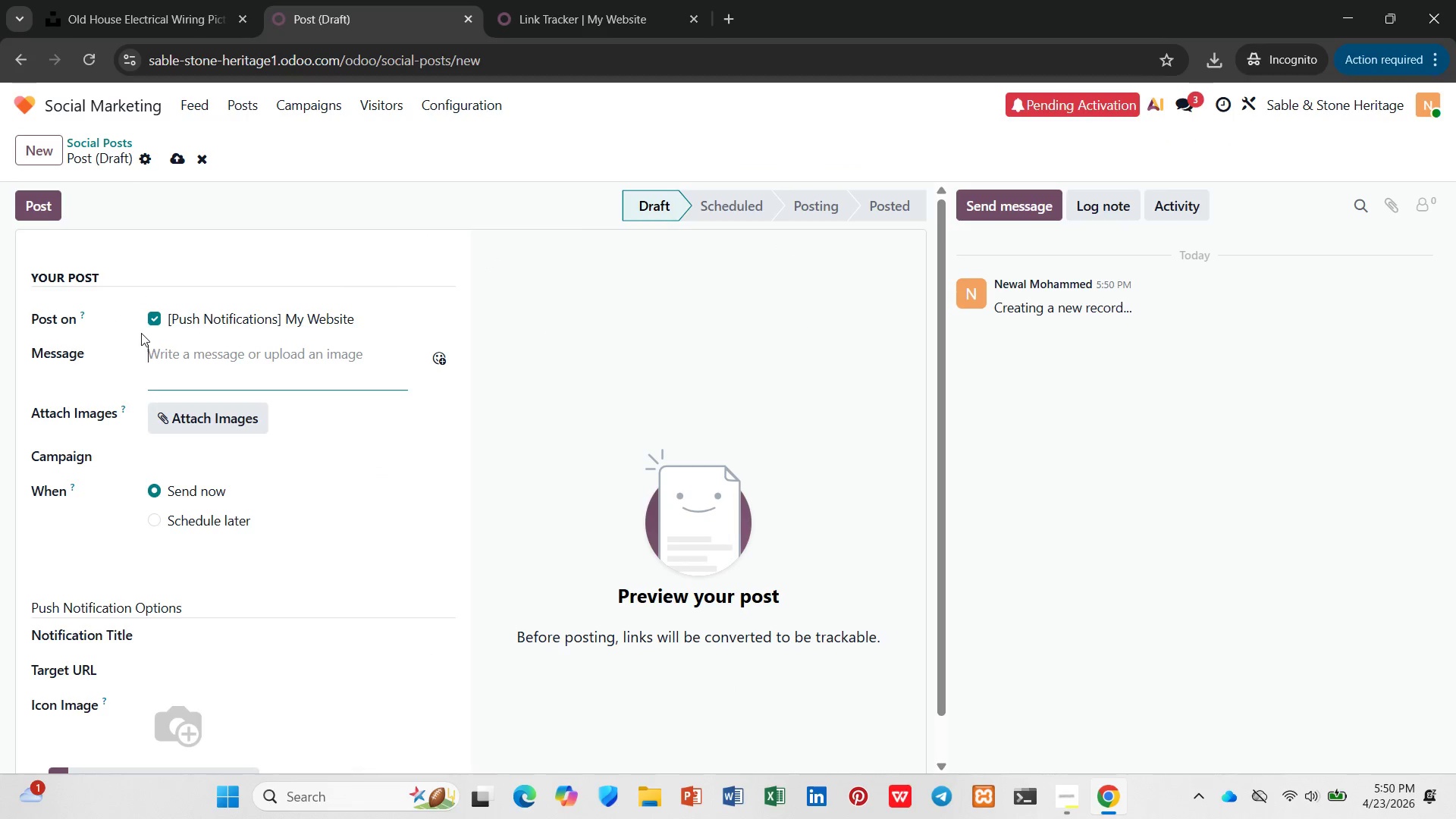 
left_click([155, 322])
 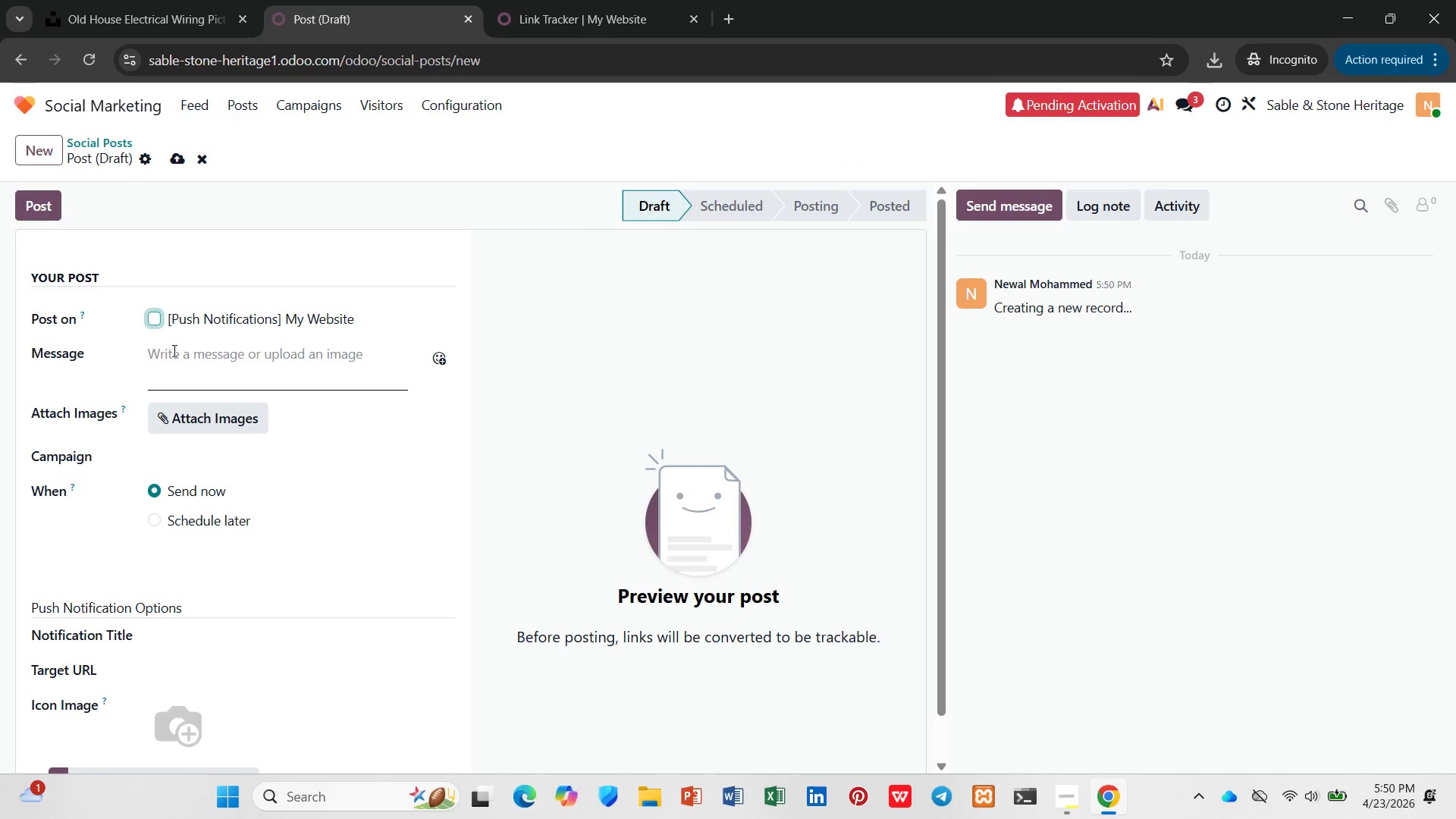 
left_click([174, 351])
 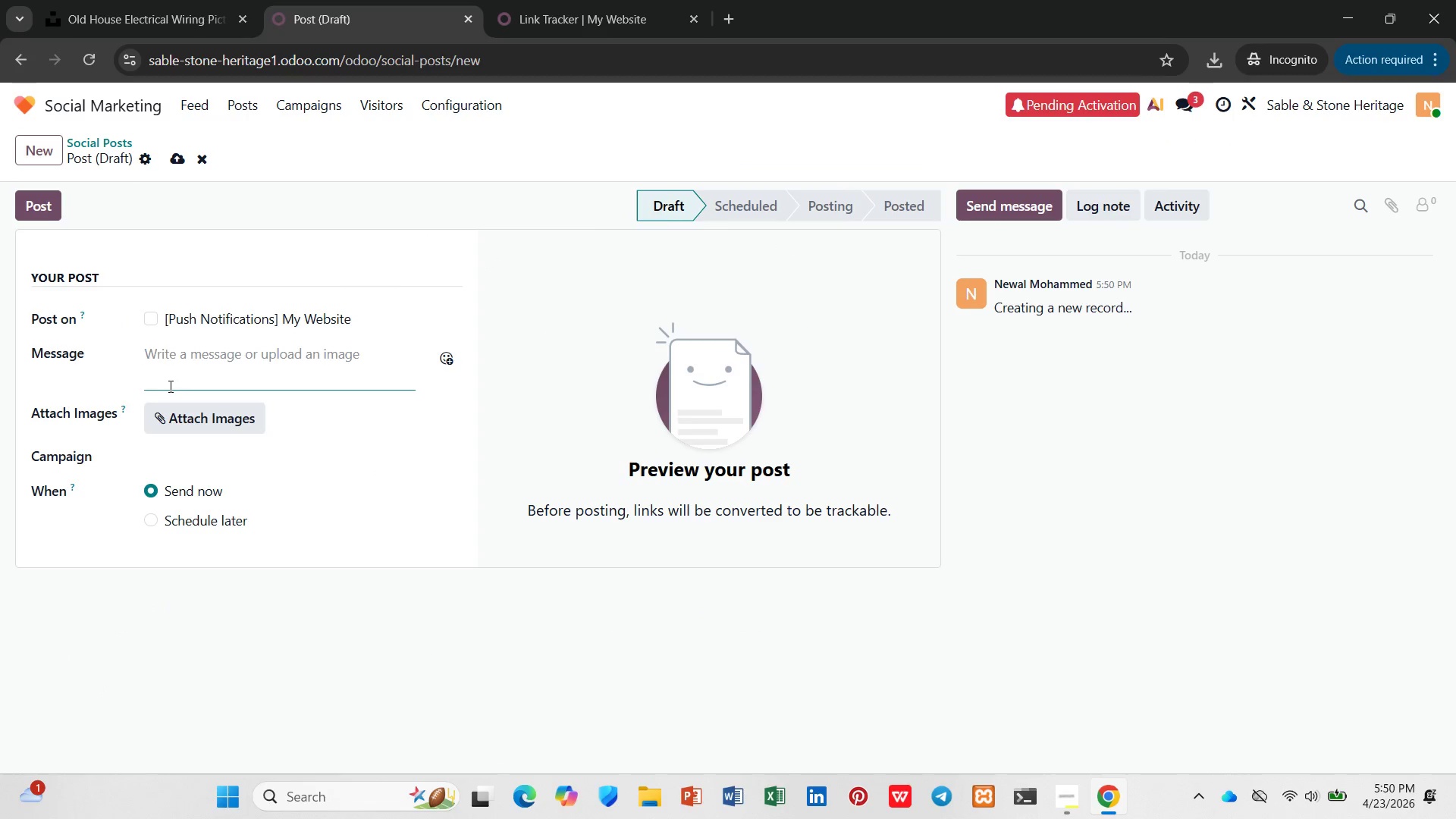 
wait(5.06)
 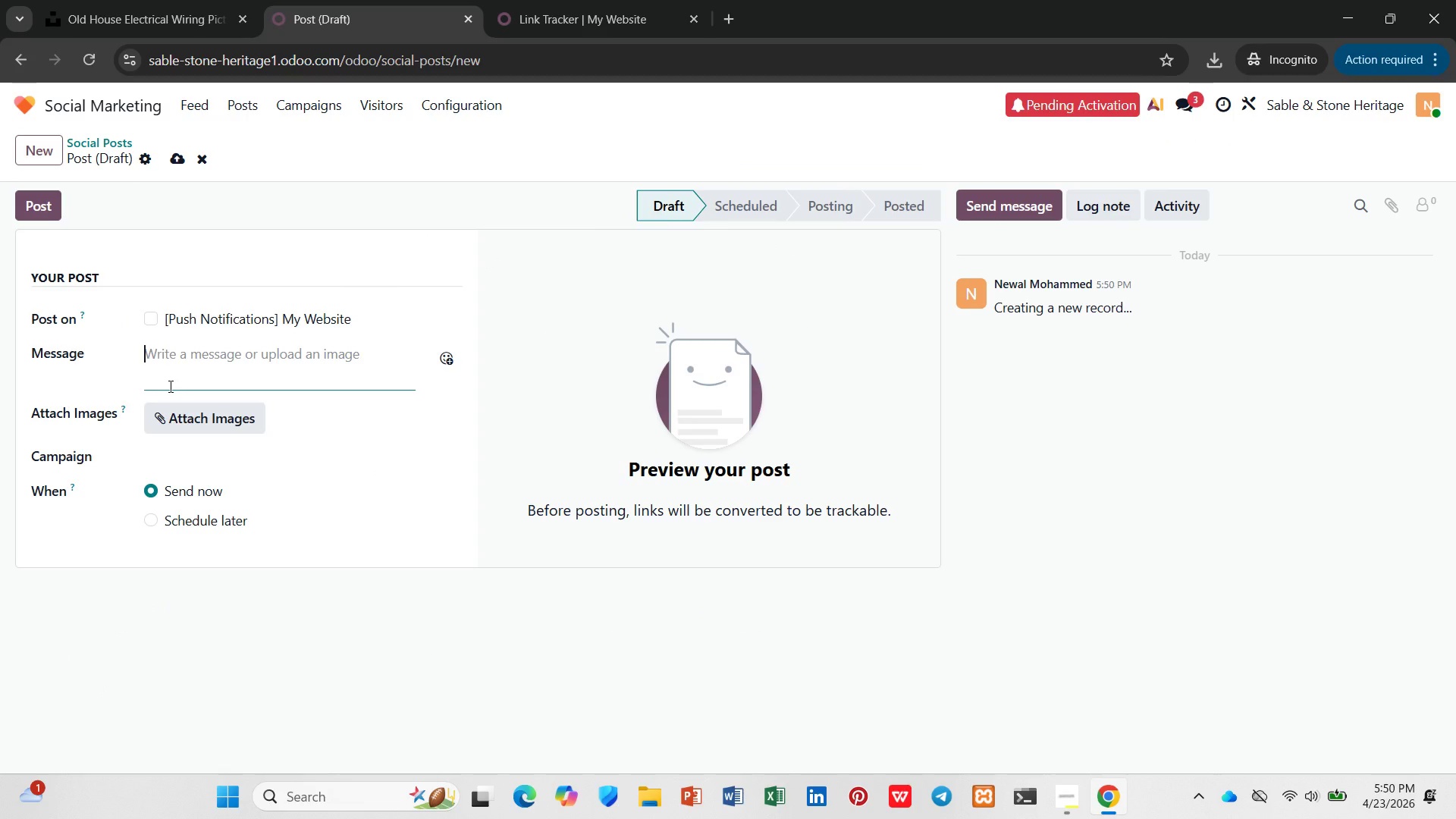 
type(Heritage - Contractor Sourcing)
 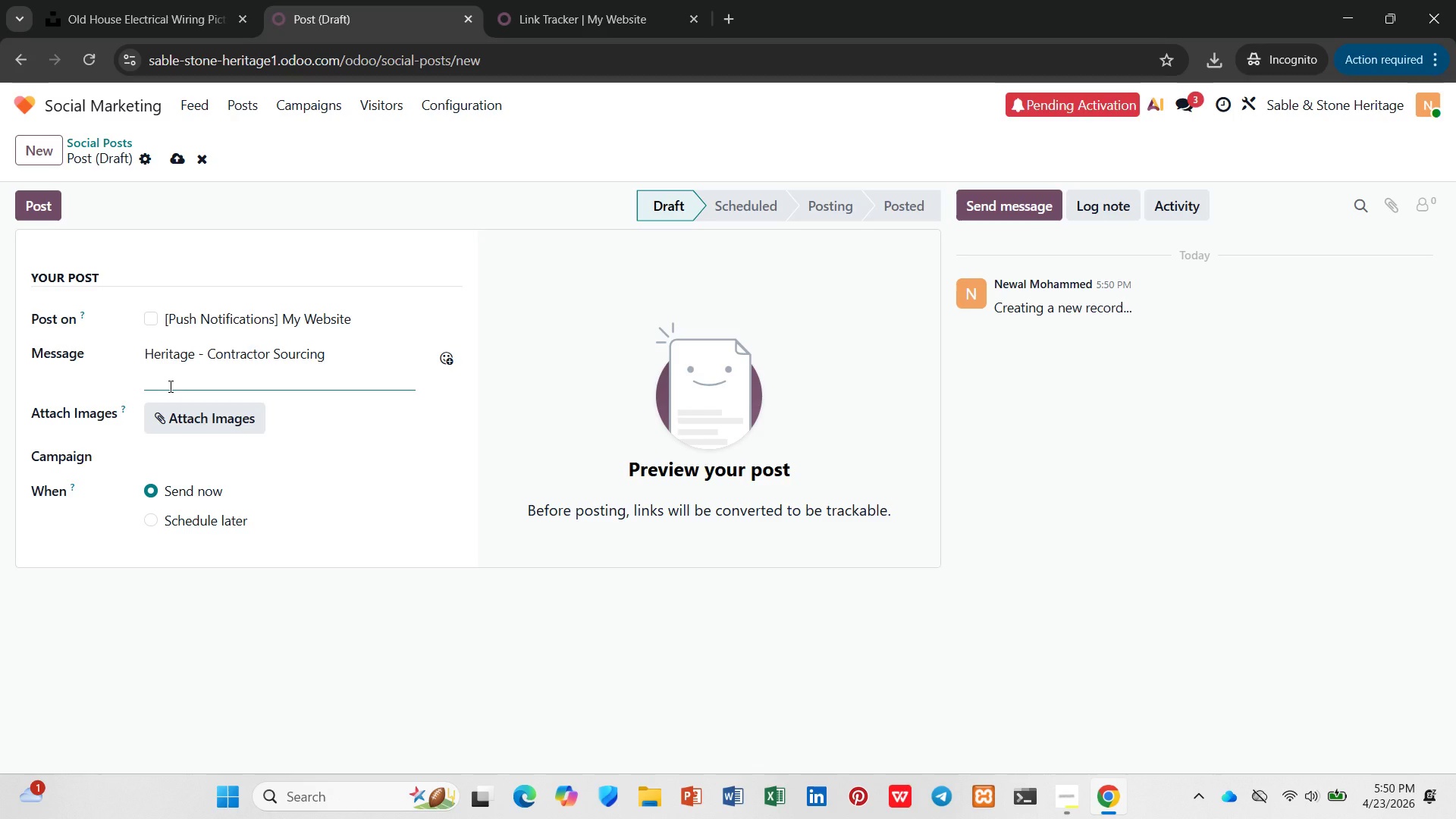 
left_click_drag(start_coordinate=[333, 353], to_coordinate=[137, 362])
 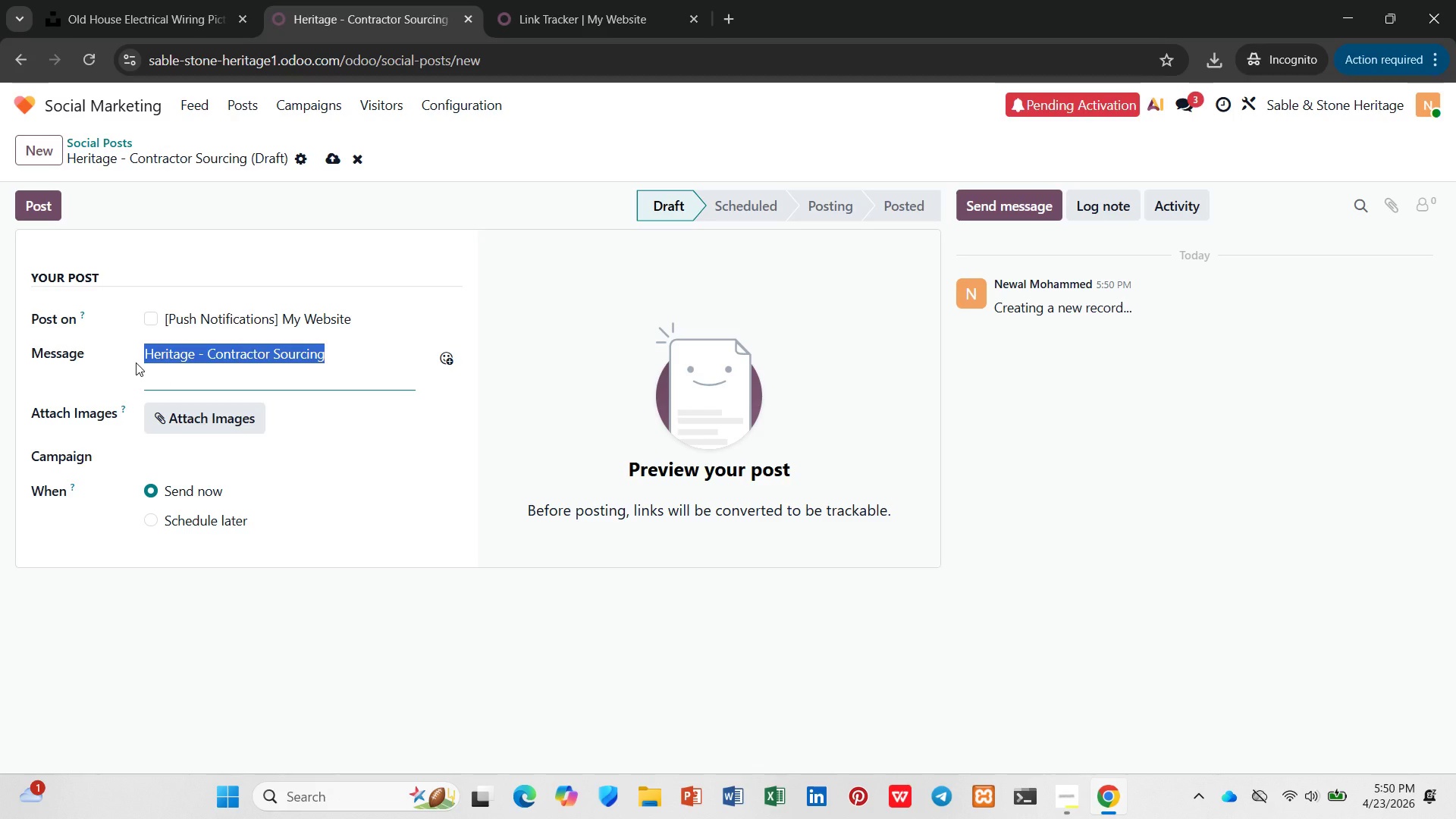 
key(Control+B)
 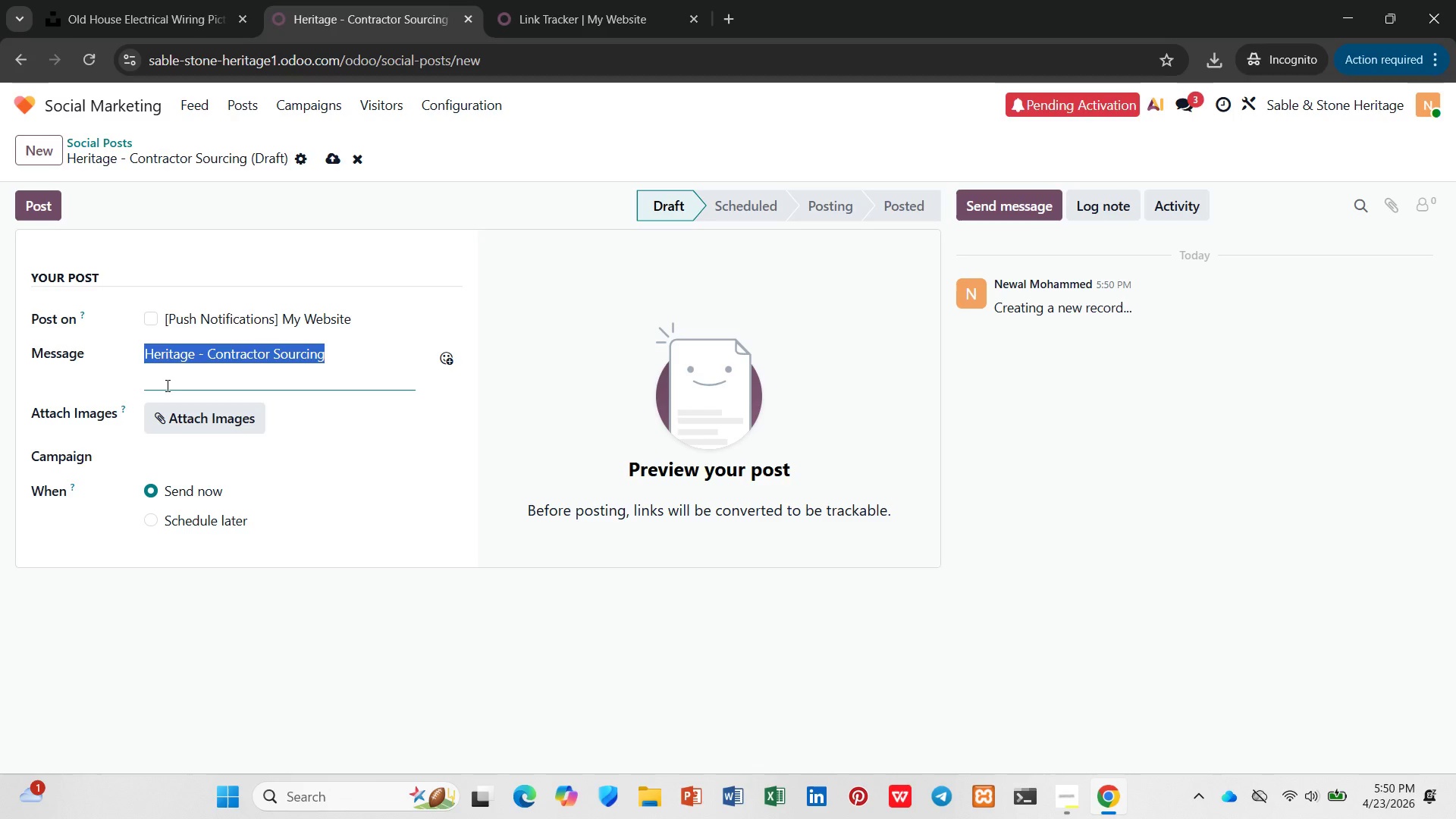 
left_click([179, 381])
 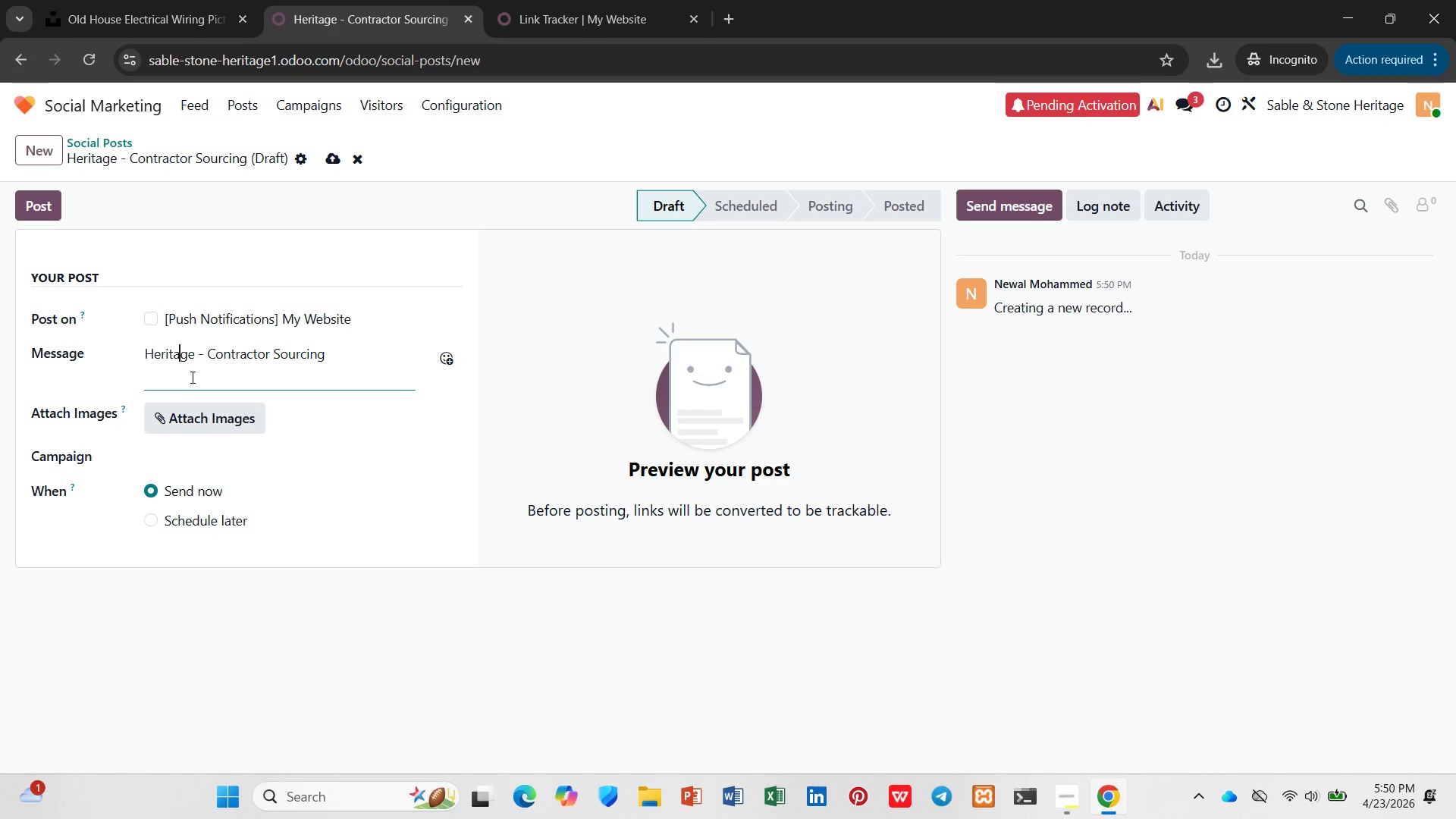 
hold_key(key=ControlLeft, duration=1.45)
 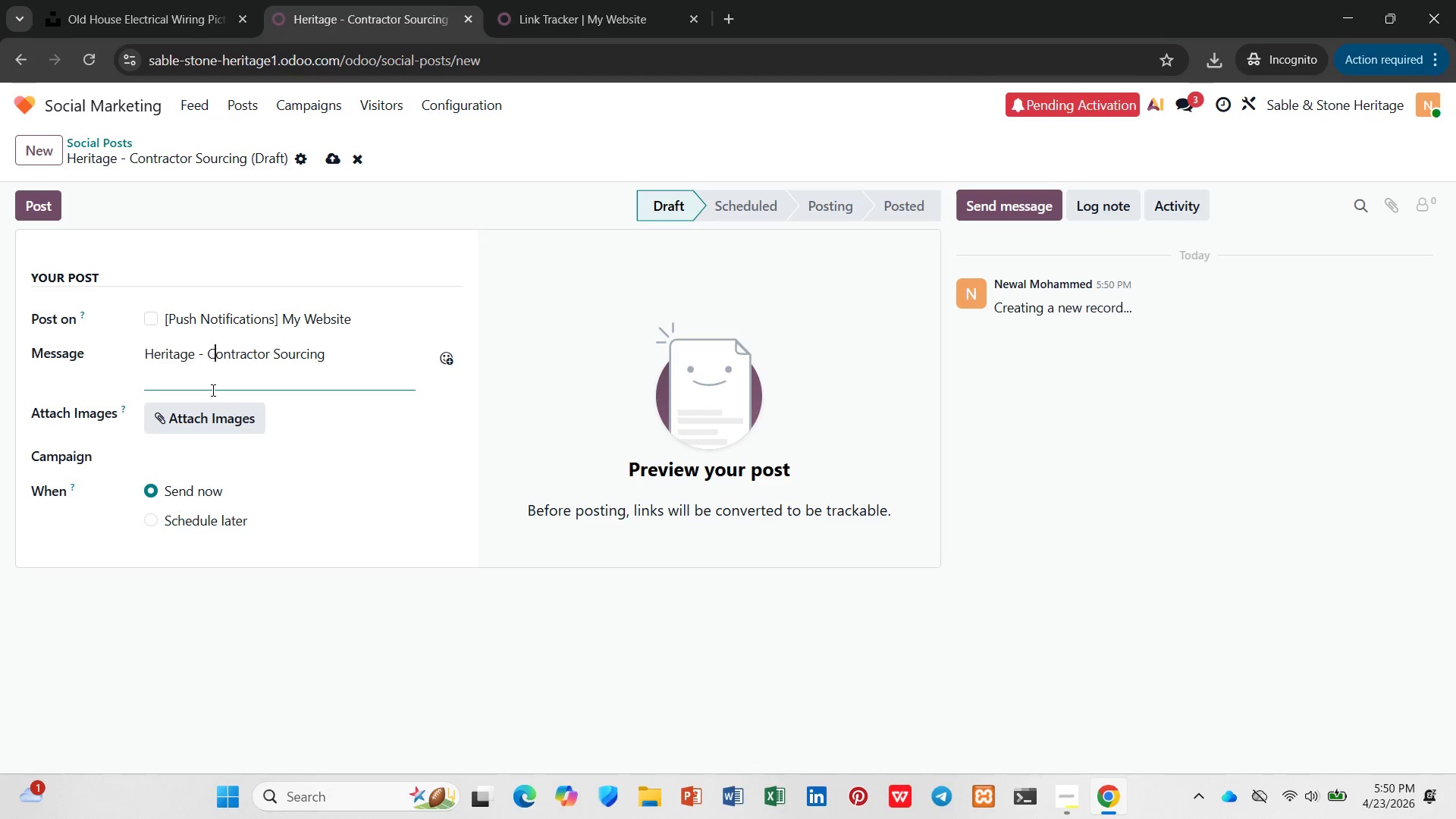 
left_click([212, 390])
 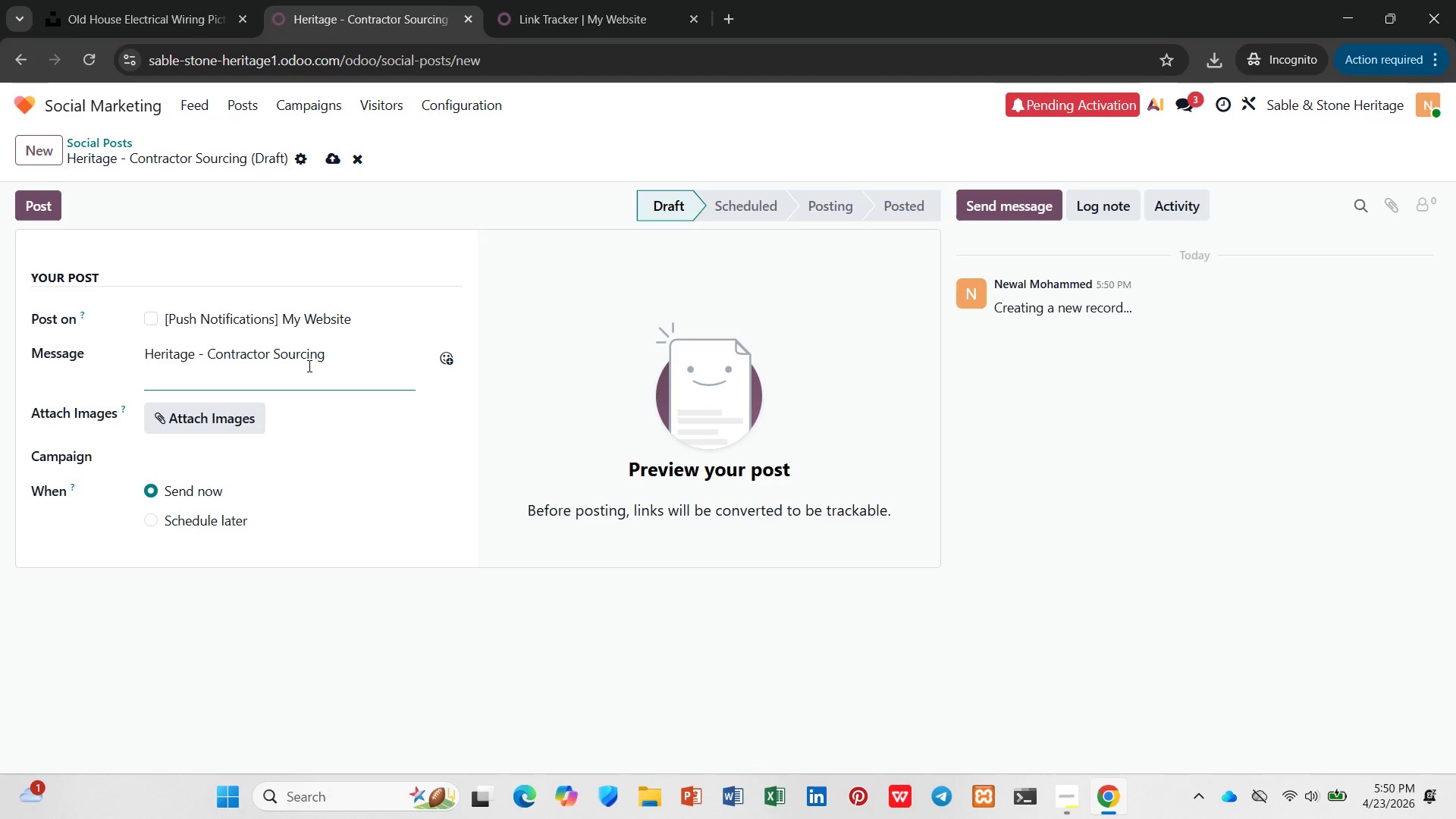 
left_click([350, 359])
 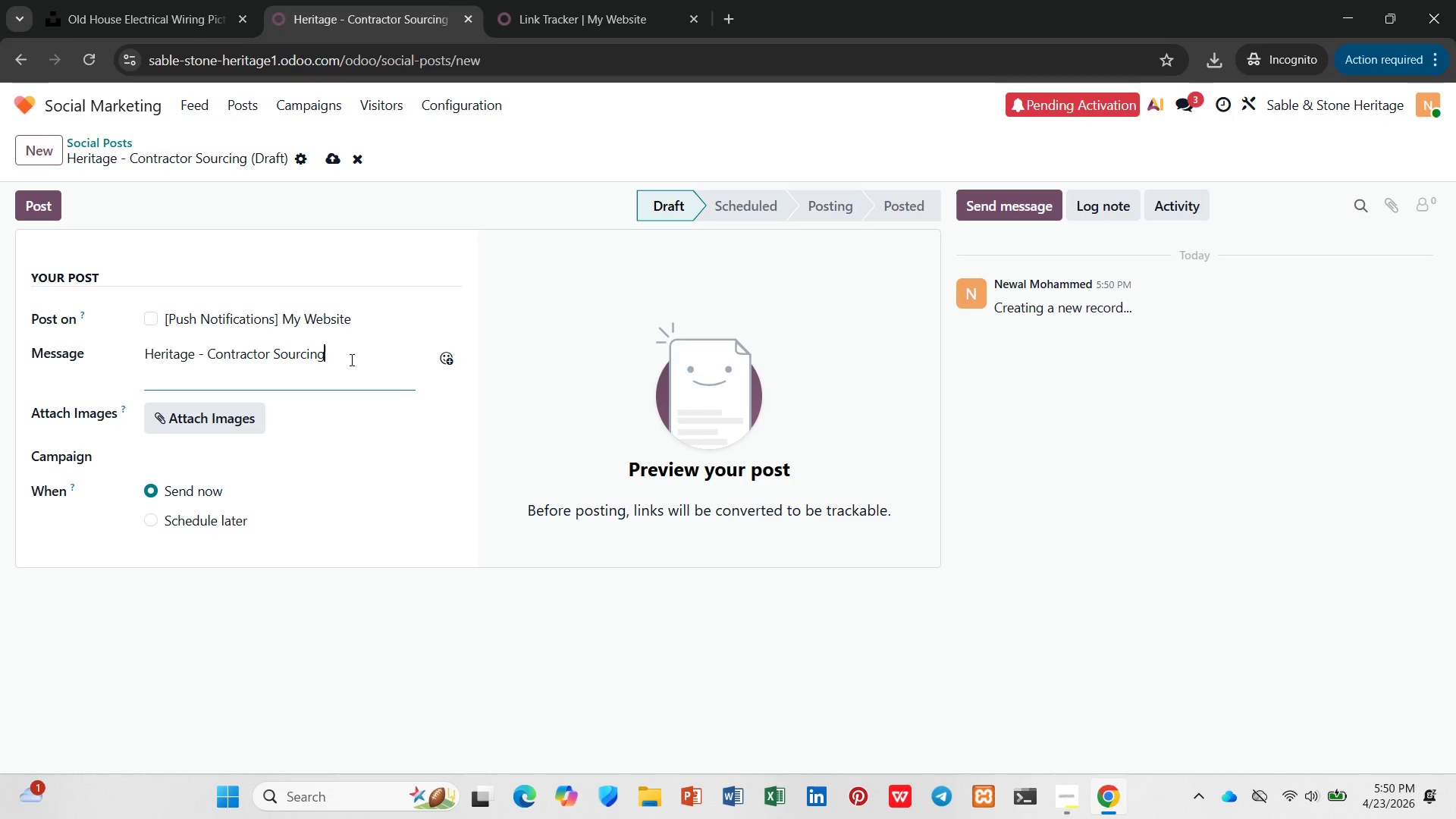 
key(Enter)
 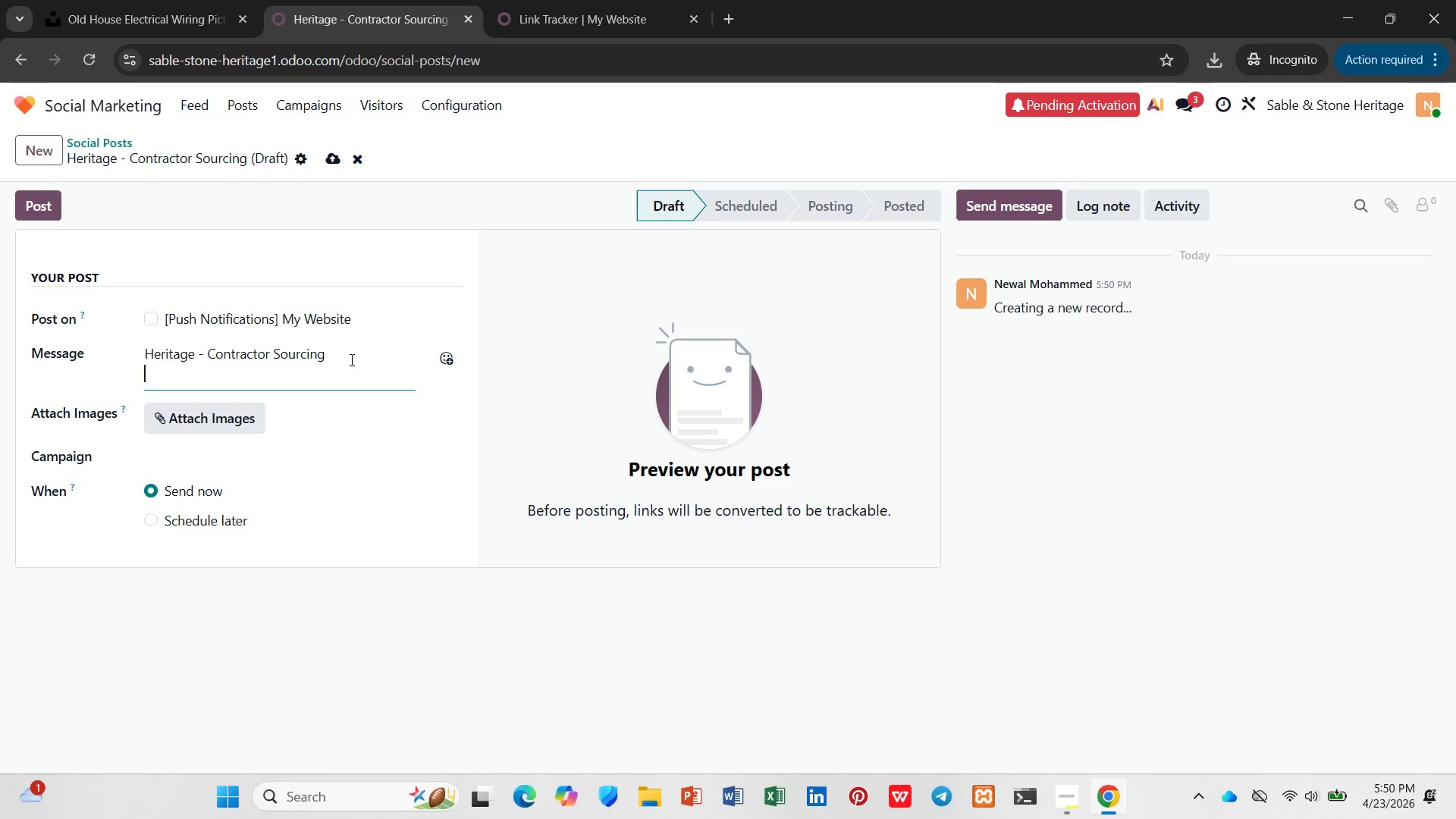 
wait(7.2)
 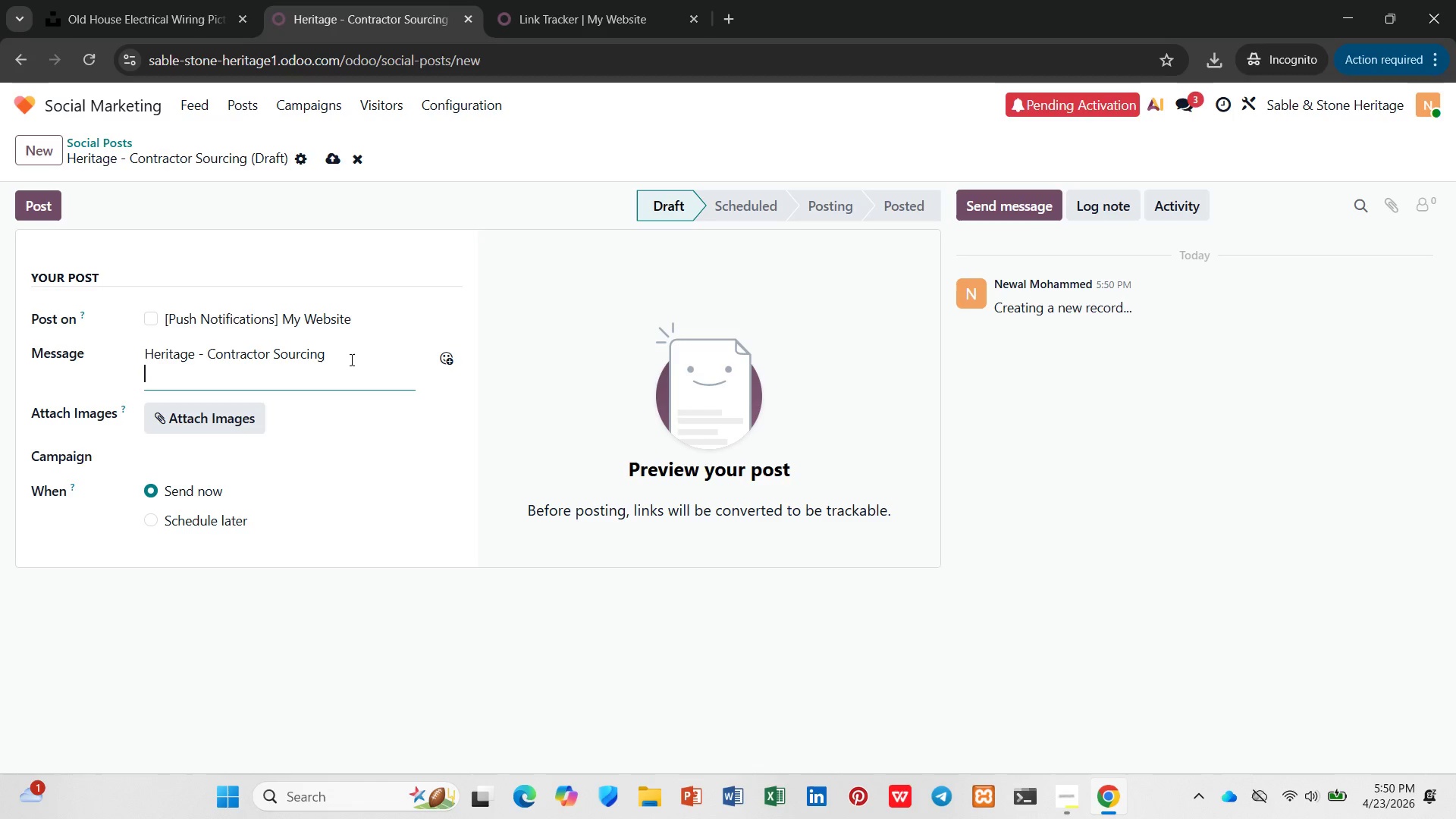 
left_click([331, 355])
 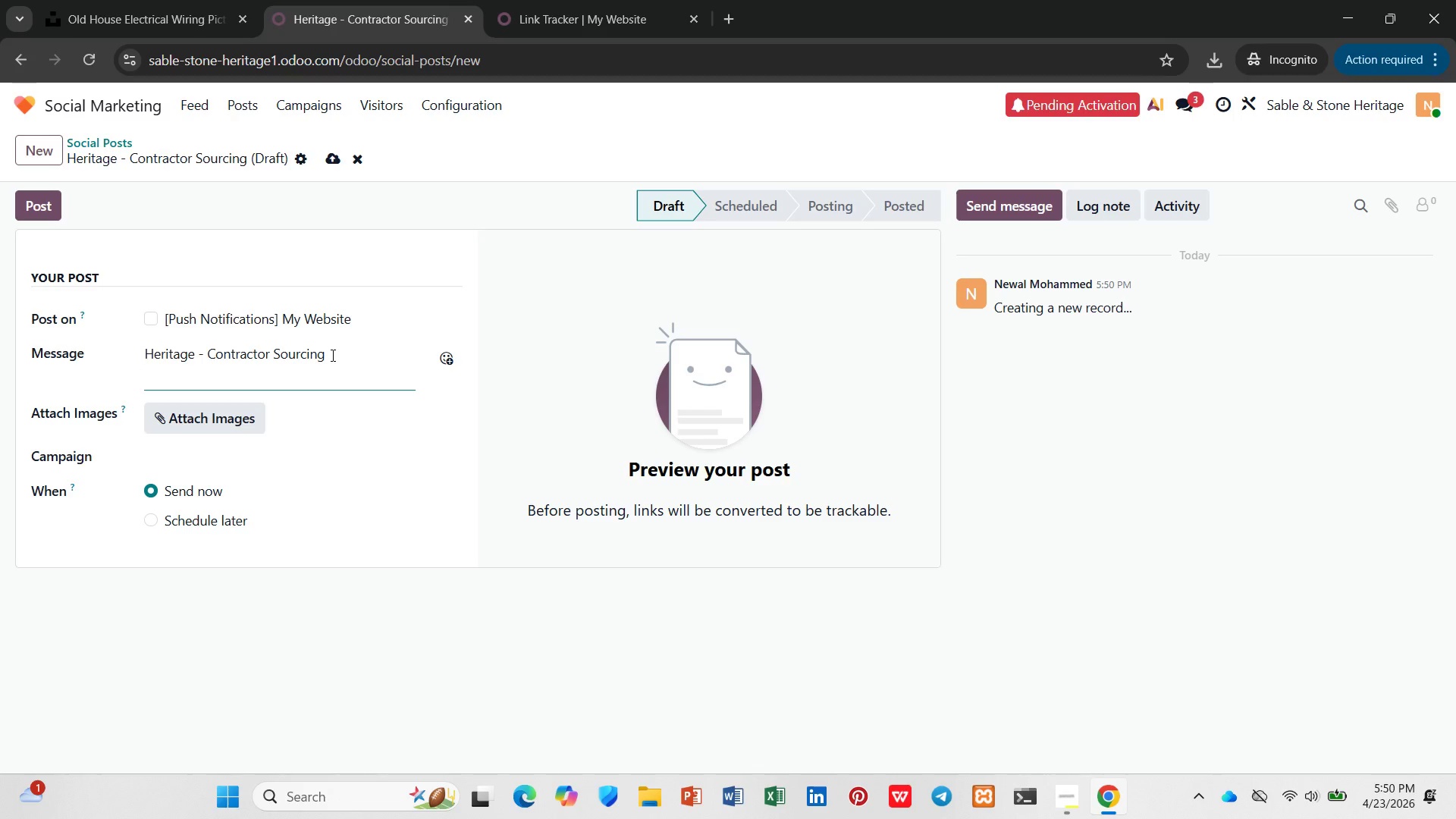 
left_click_drag(start_coordinate=[331, 355], to_coordinate=[138, 341])
 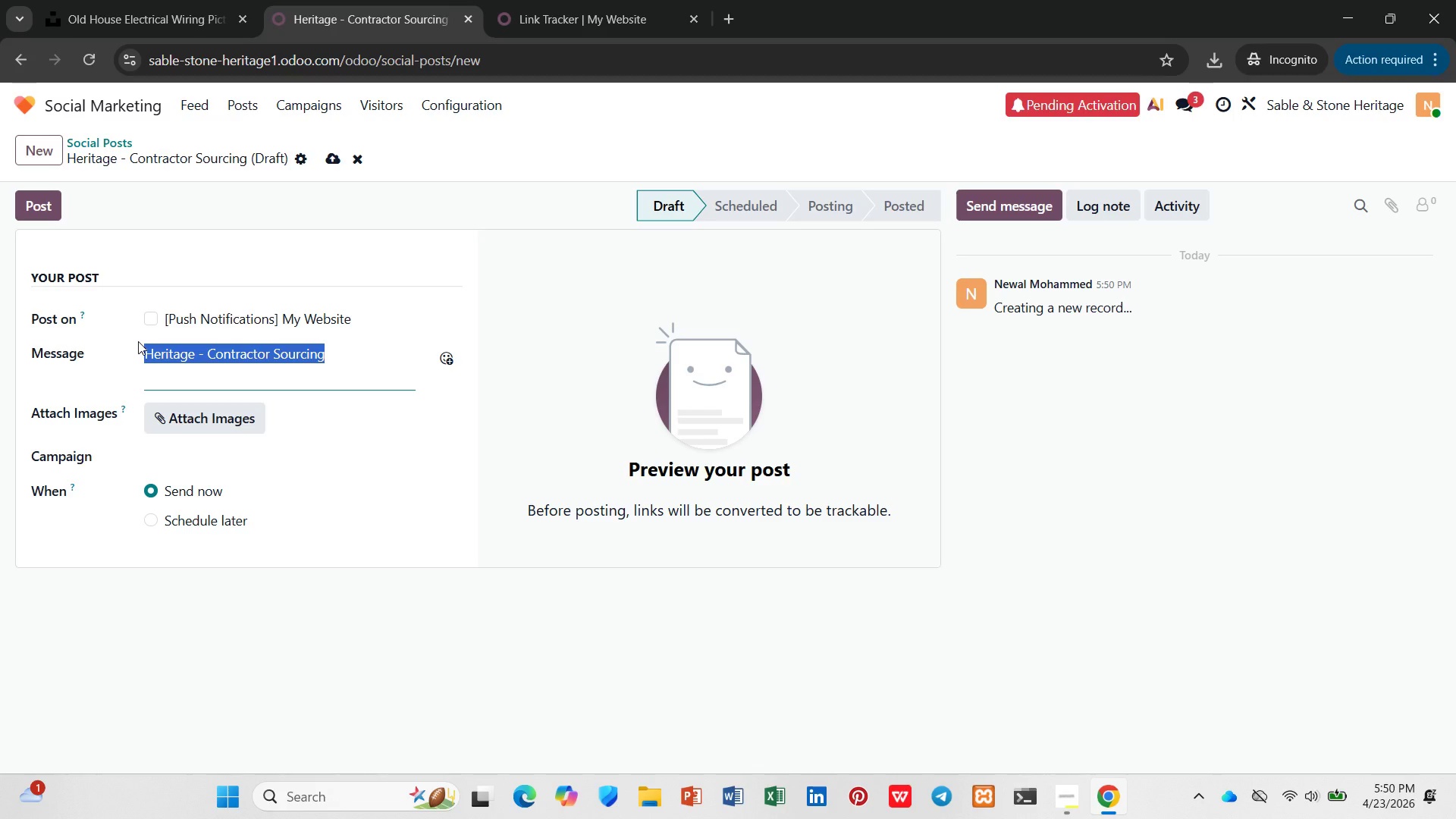 
key(Control+C)
 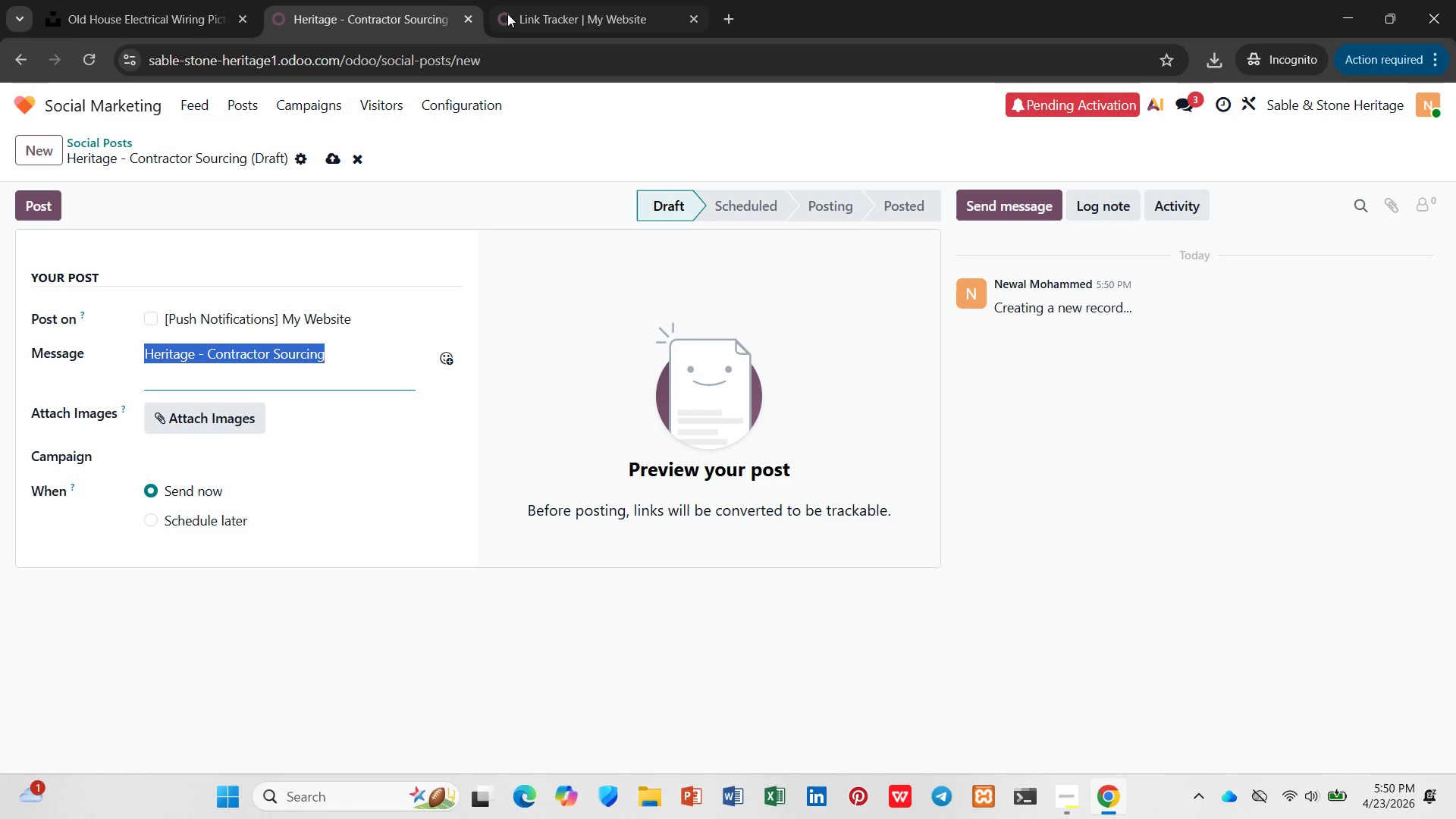 
left_click([538, 0])
 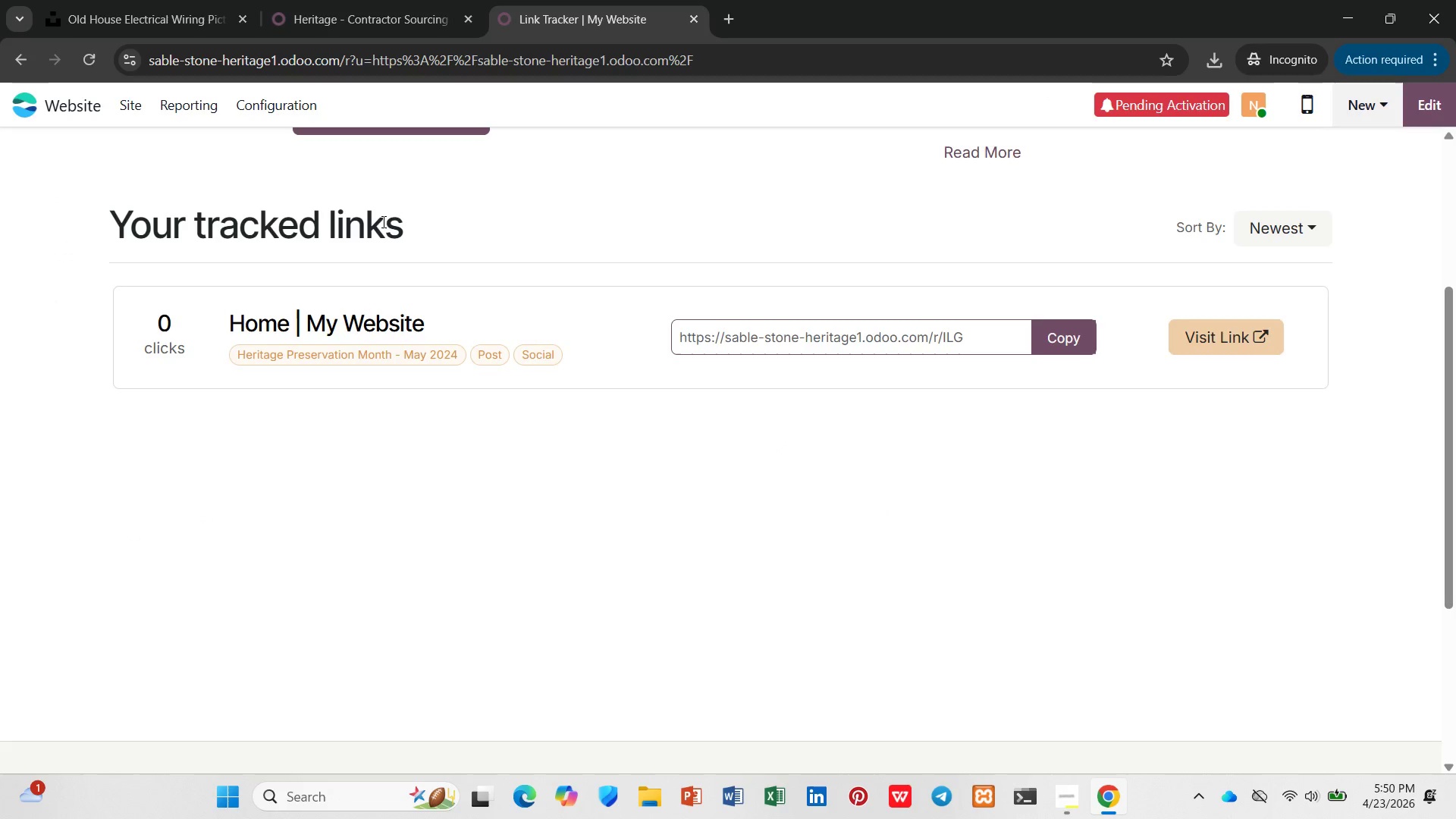 
scroll: coordinate [394, 222], scroll_direction: up, amount: 6.0
 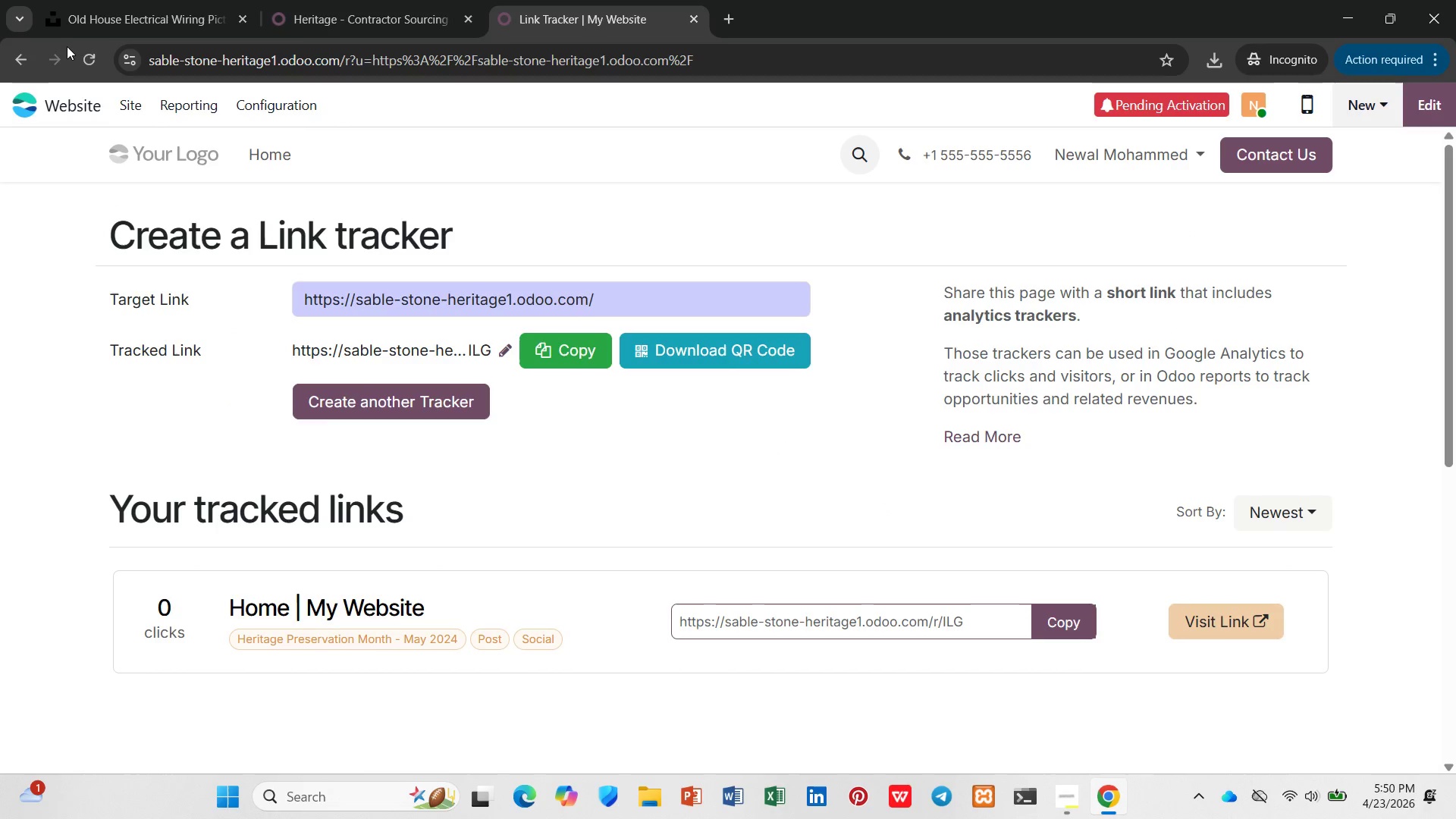 
left_click([85, 65])
 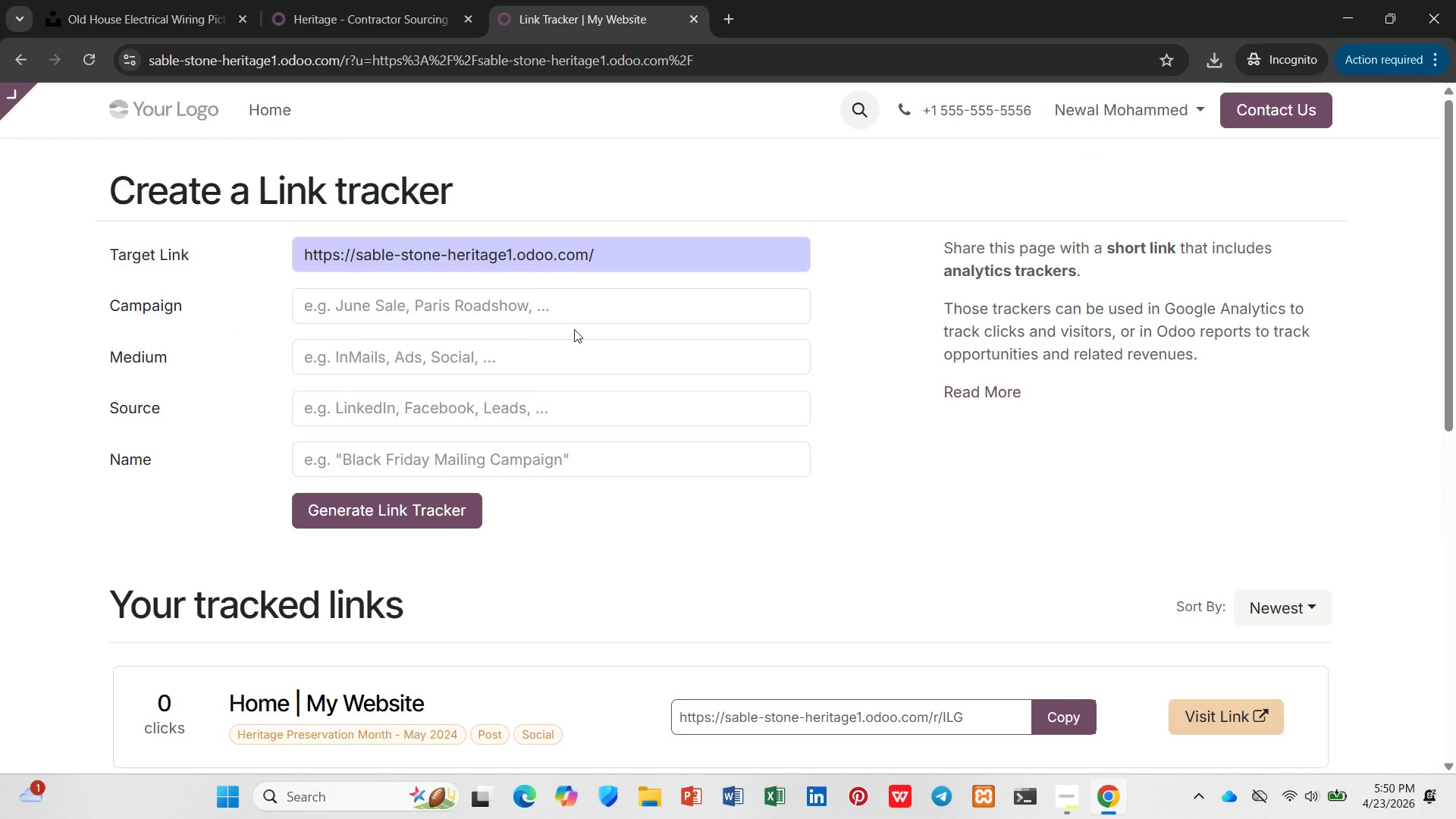 
left_click([573, 320])
 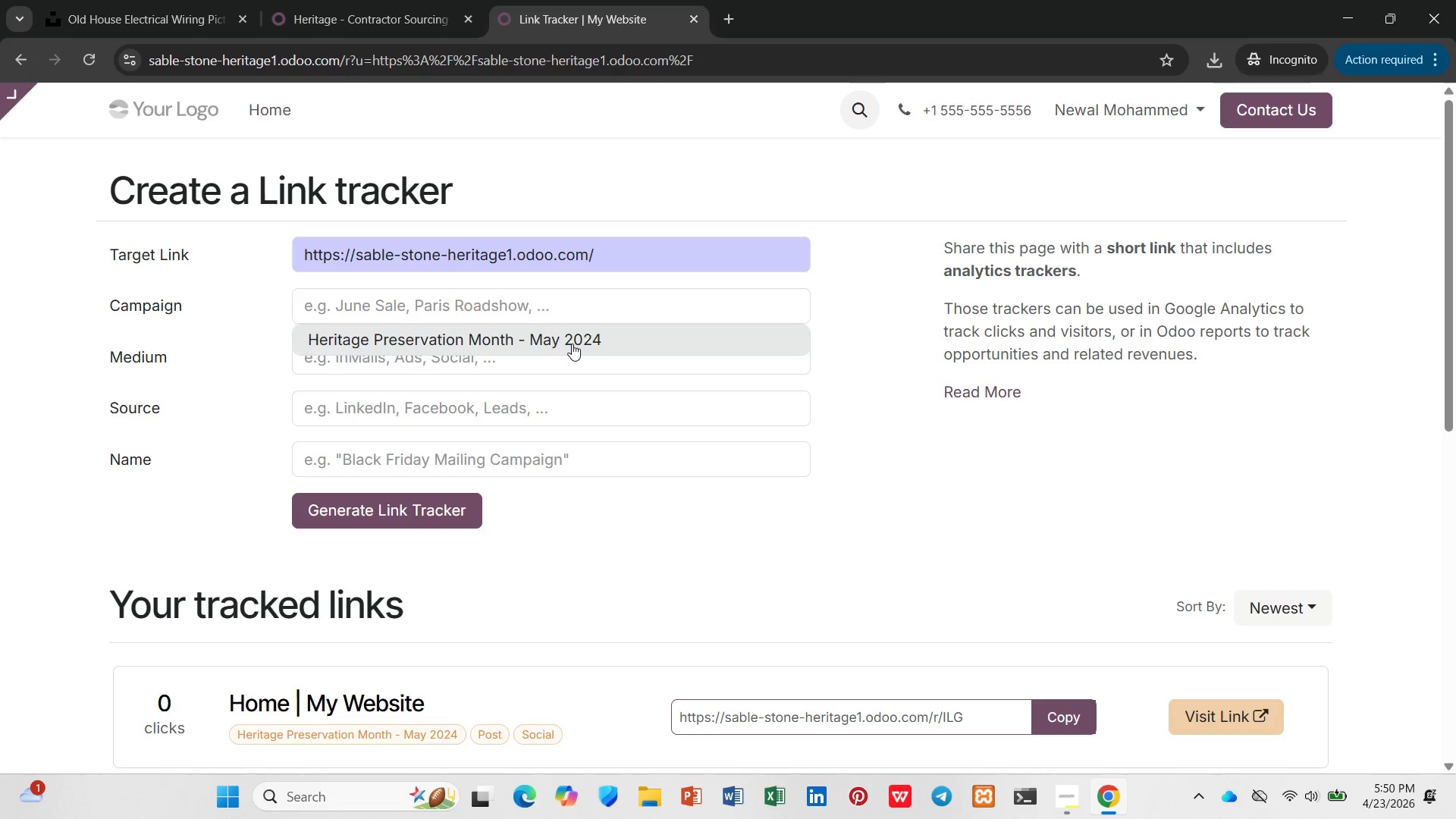 
double_click([571, 353])
 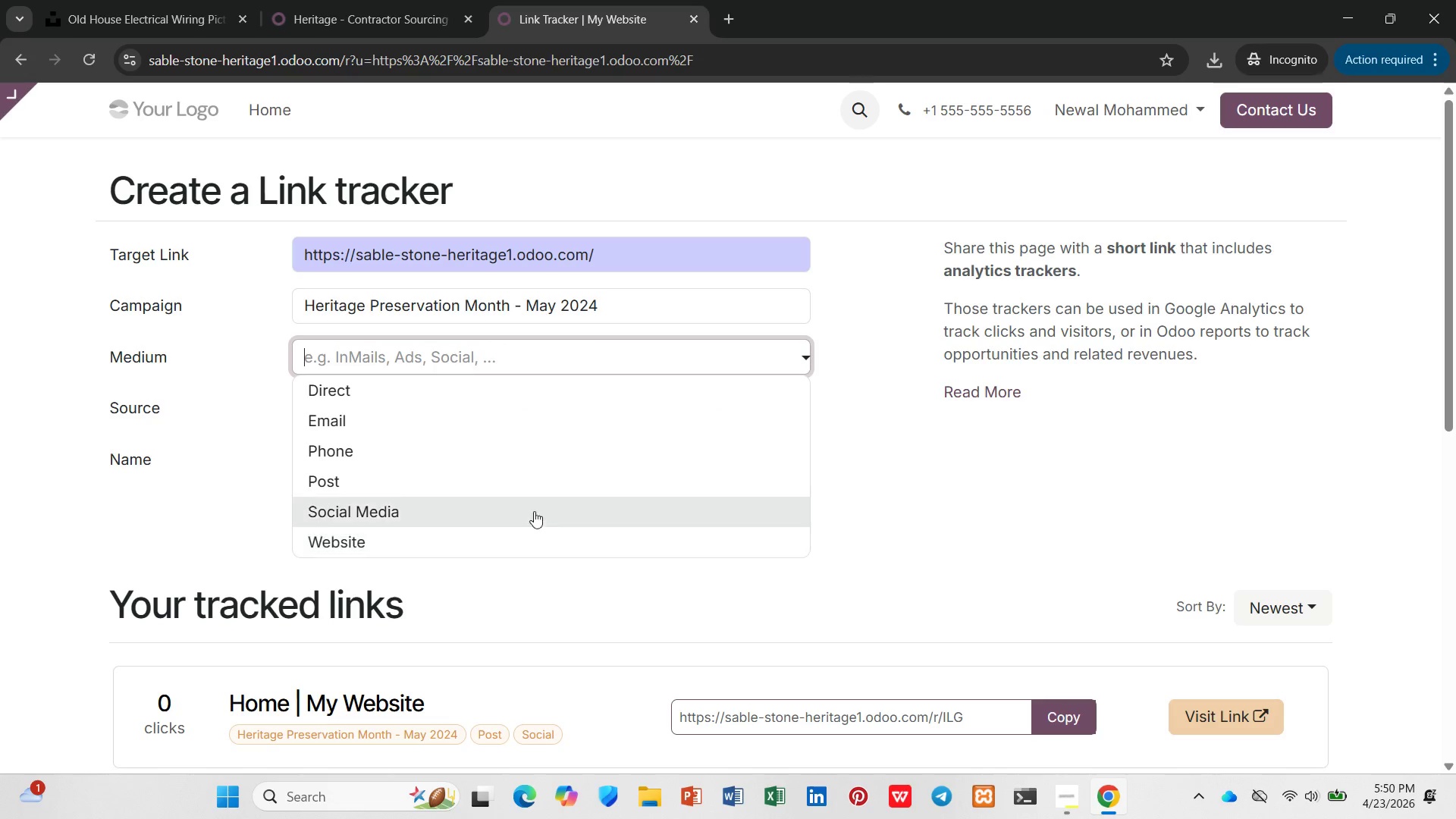 
left_click([531, 477])
 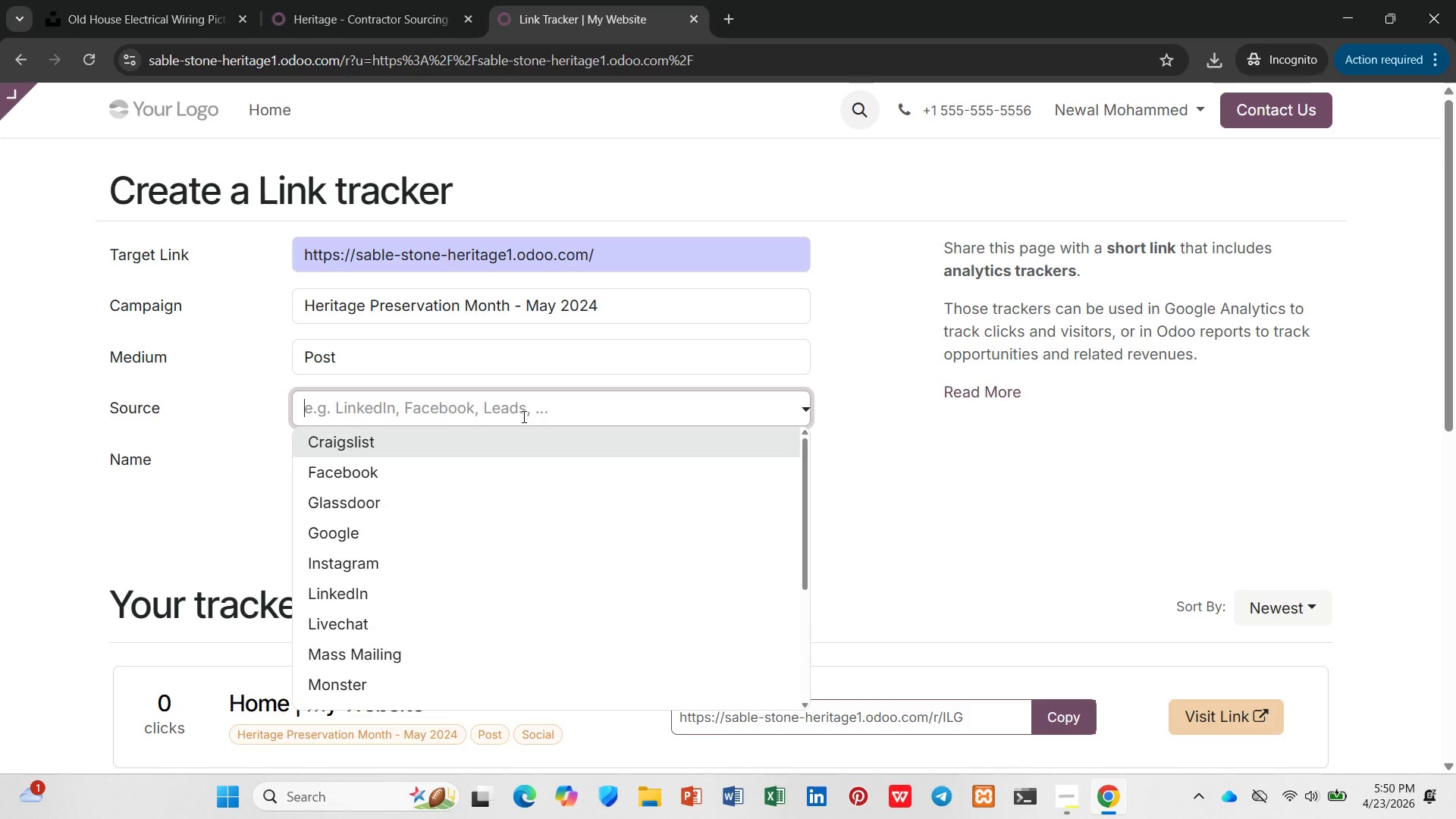 
type(sc)
key(Backspace)
type(o)
 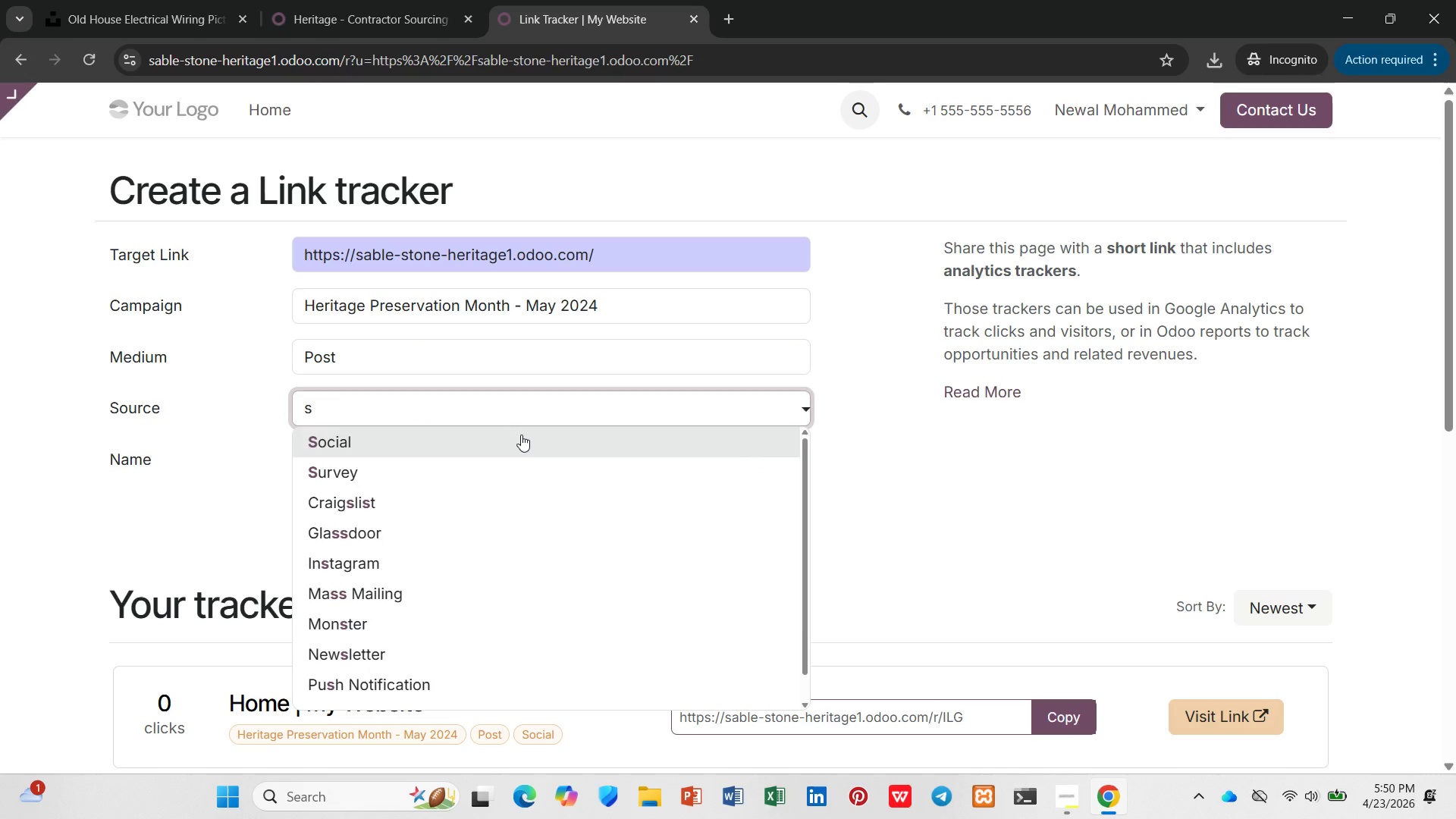 
left_click([521, 435])
 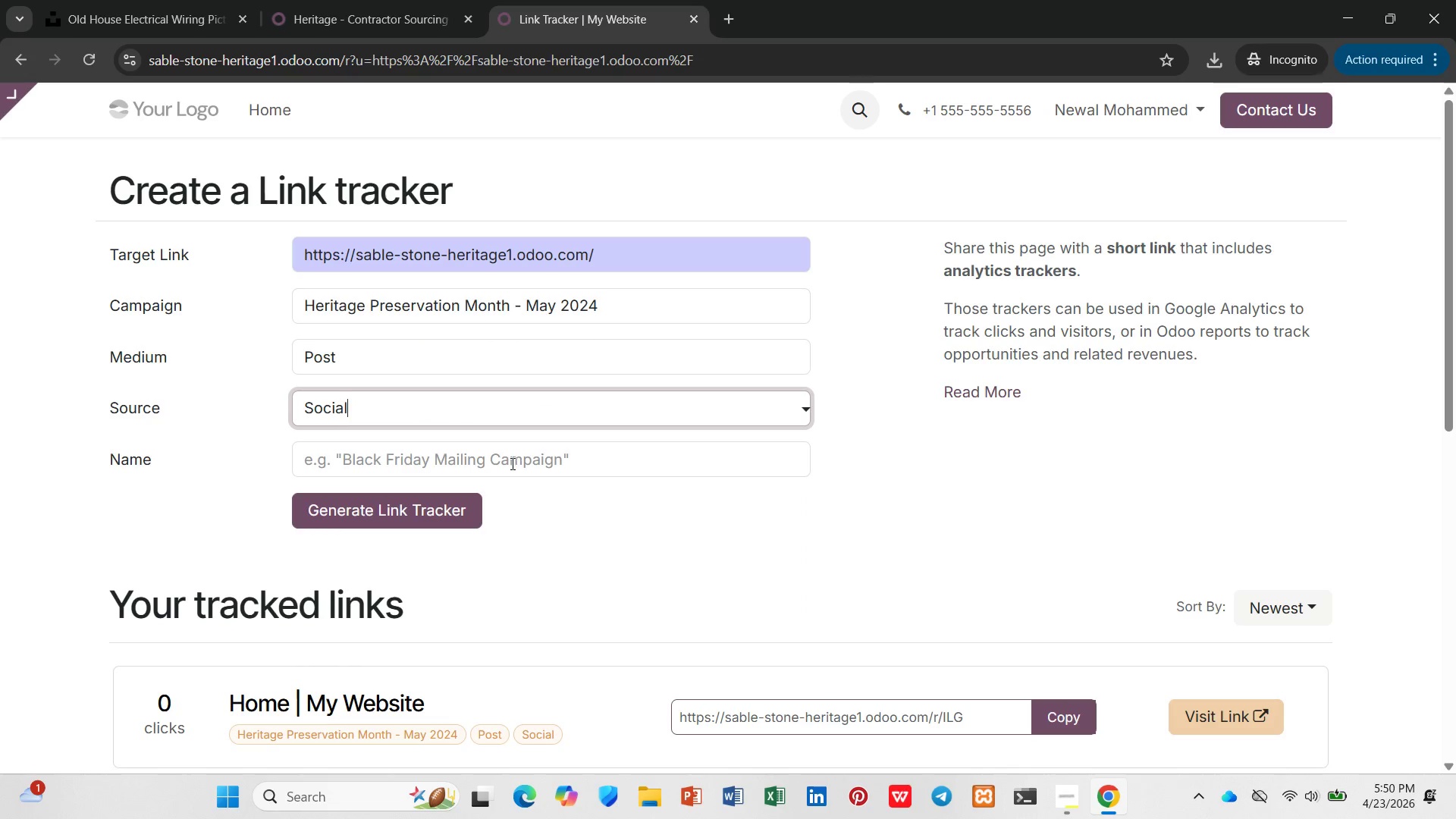 
left_click([511, 477])
 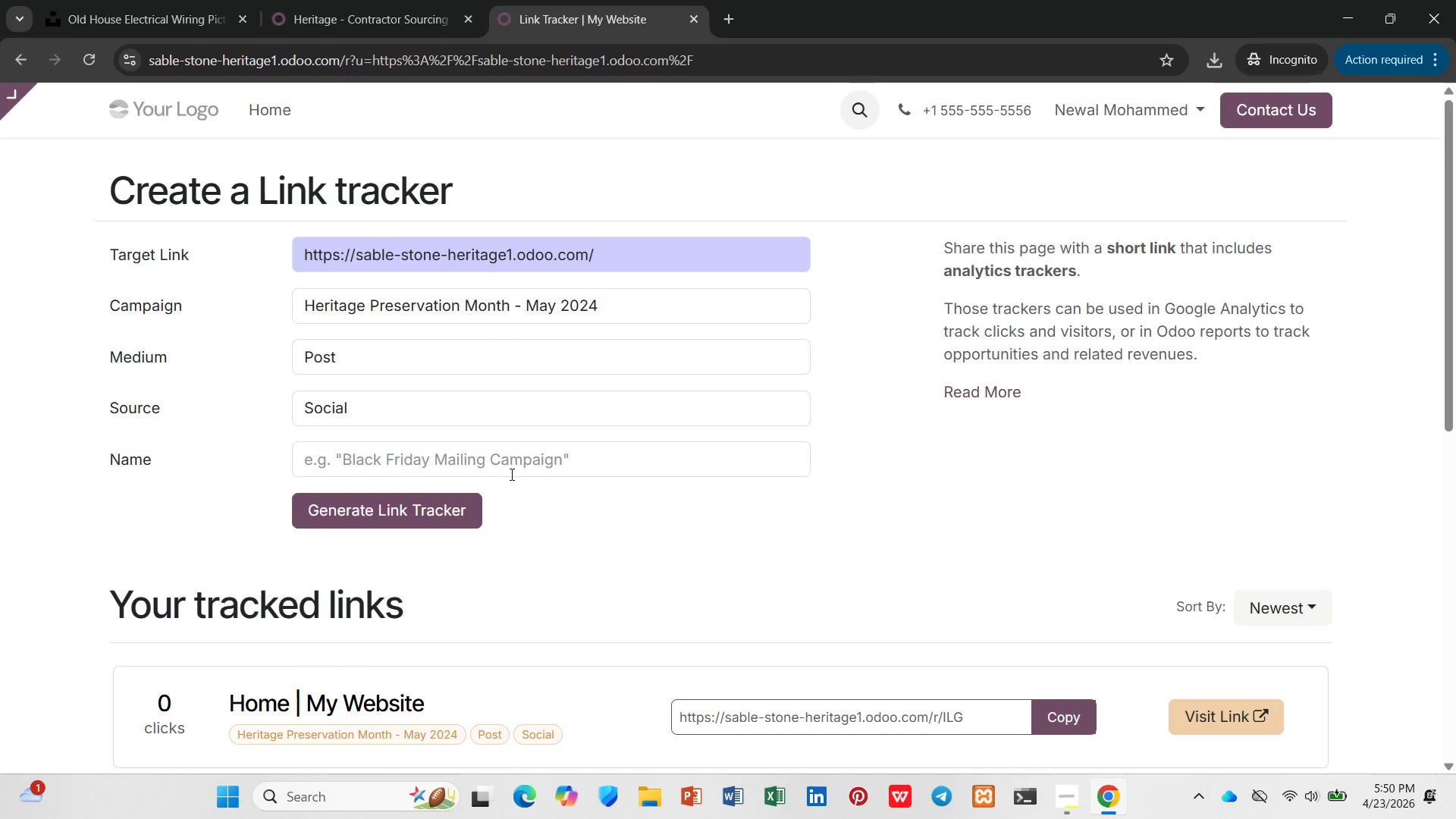 
left_click([510, 472])
 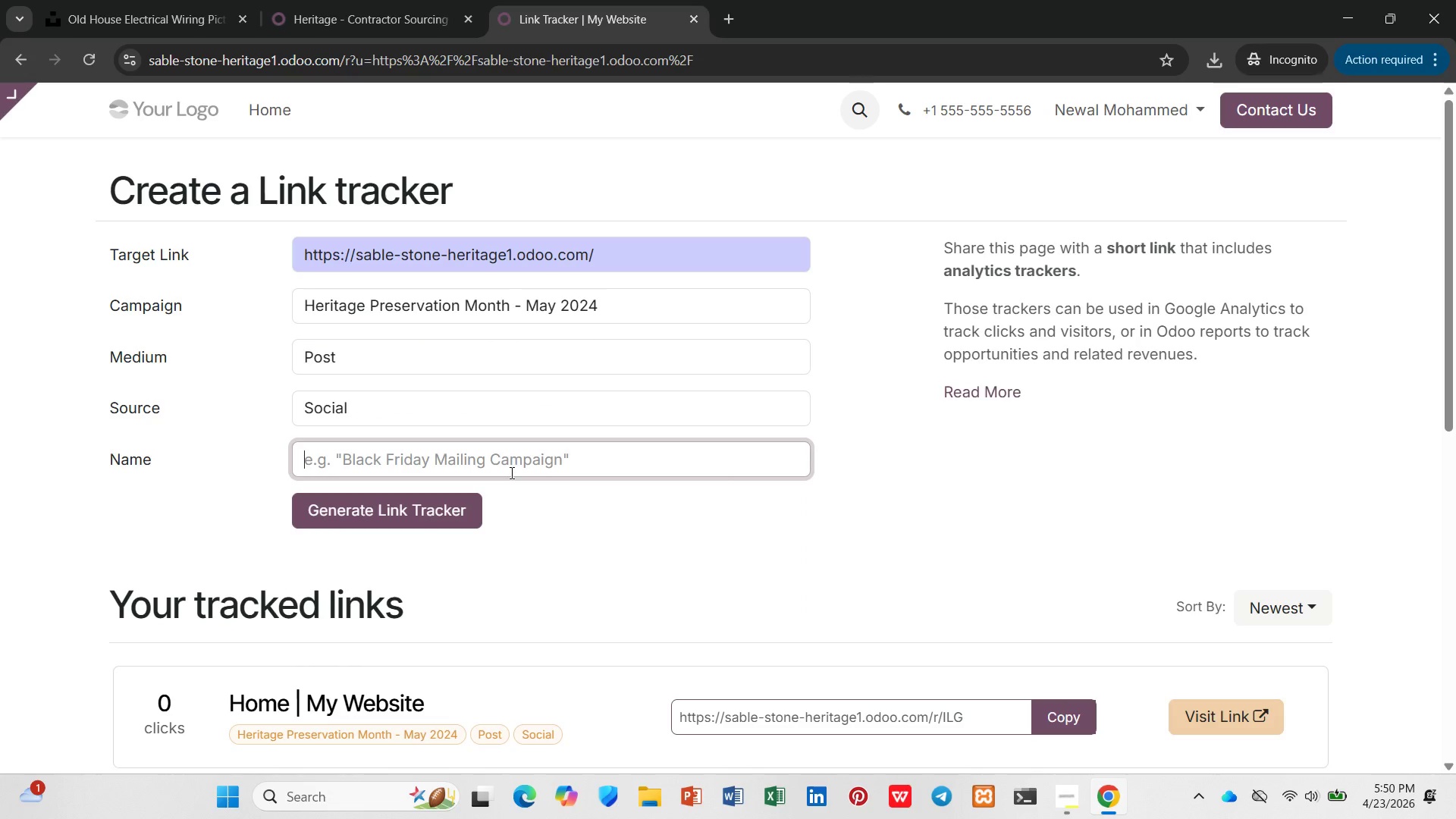 
key(Control+V)
 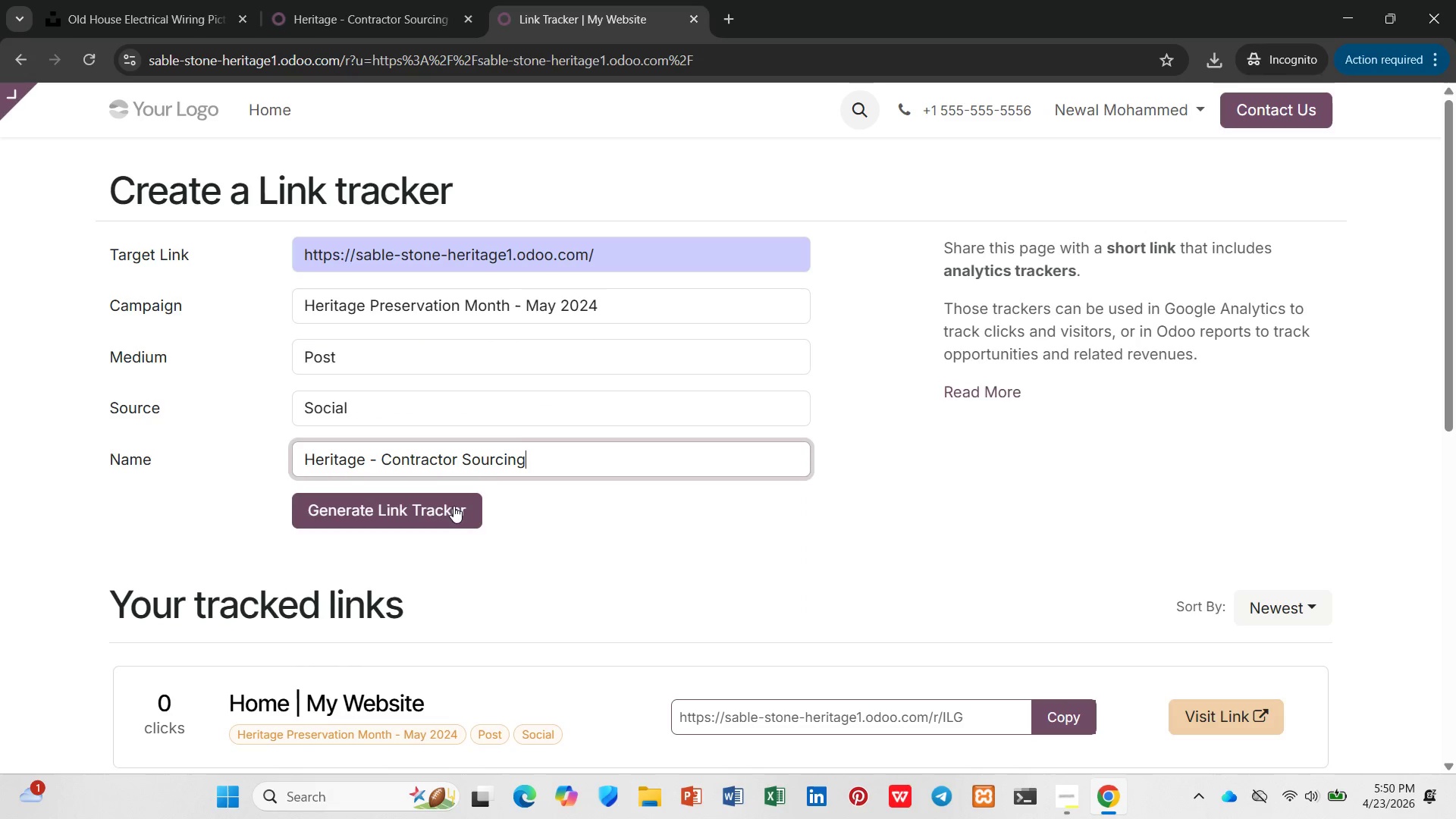 
left_click([453, 506])
 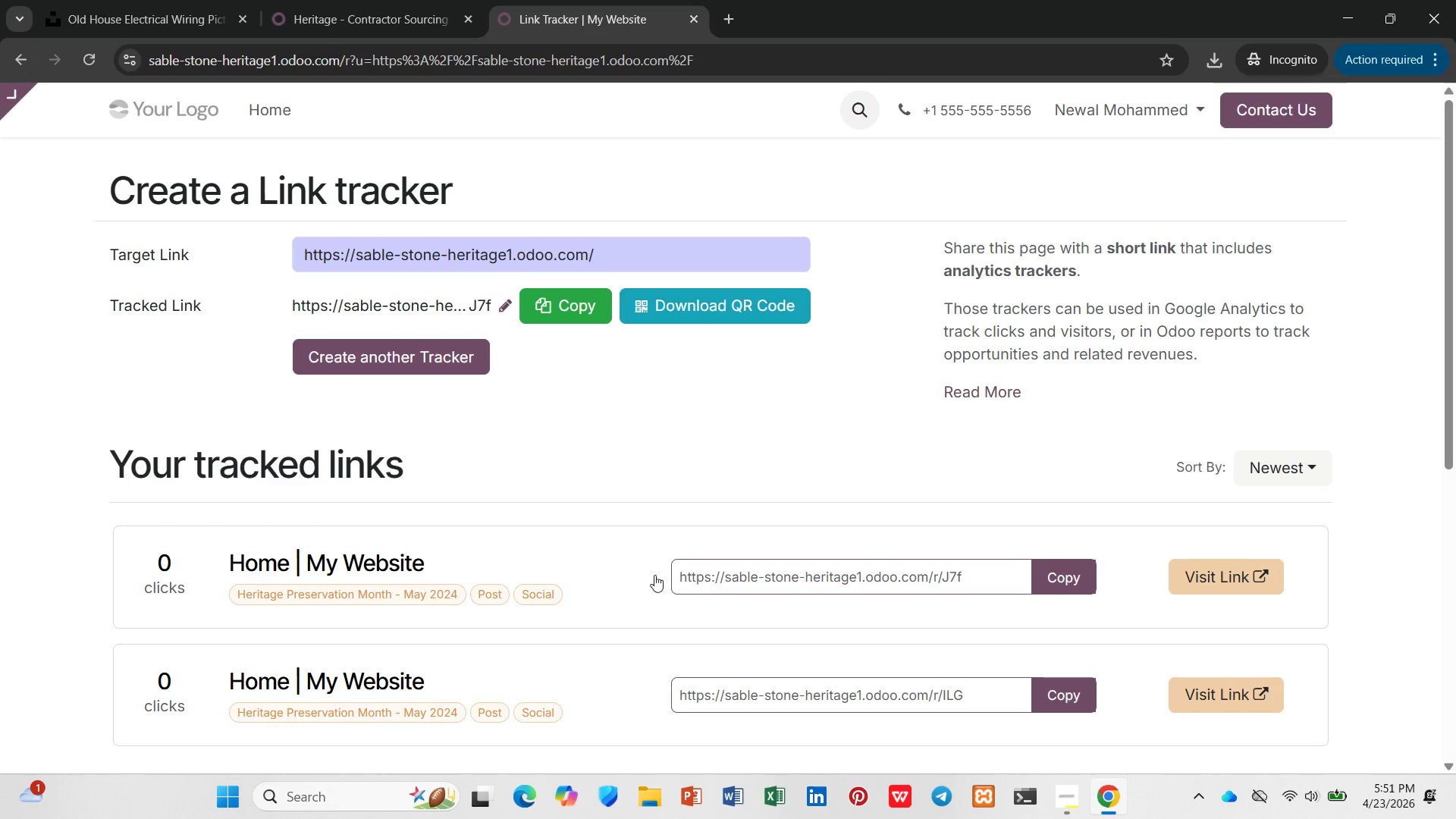 
left_click([405, 557])
 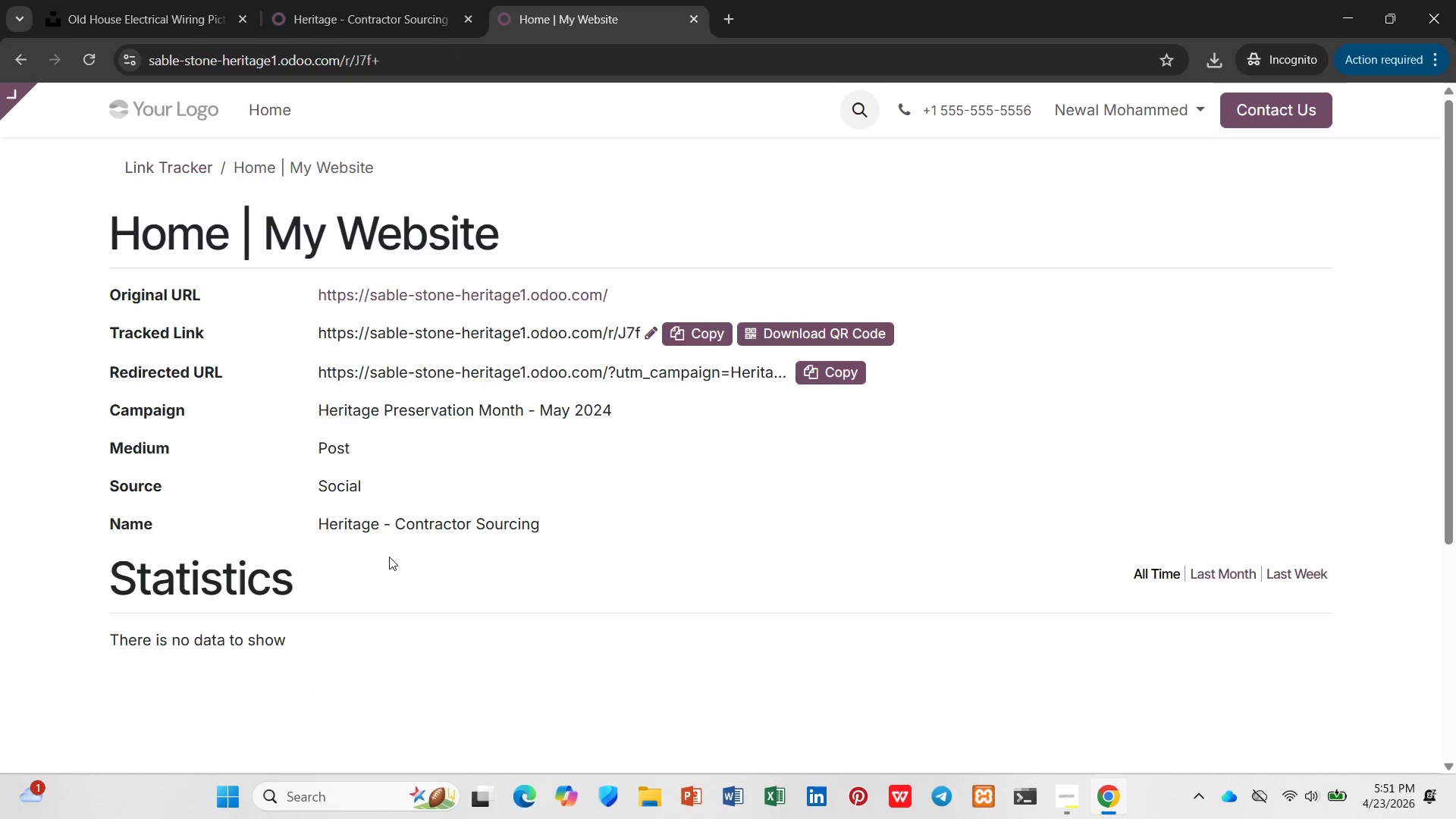 
 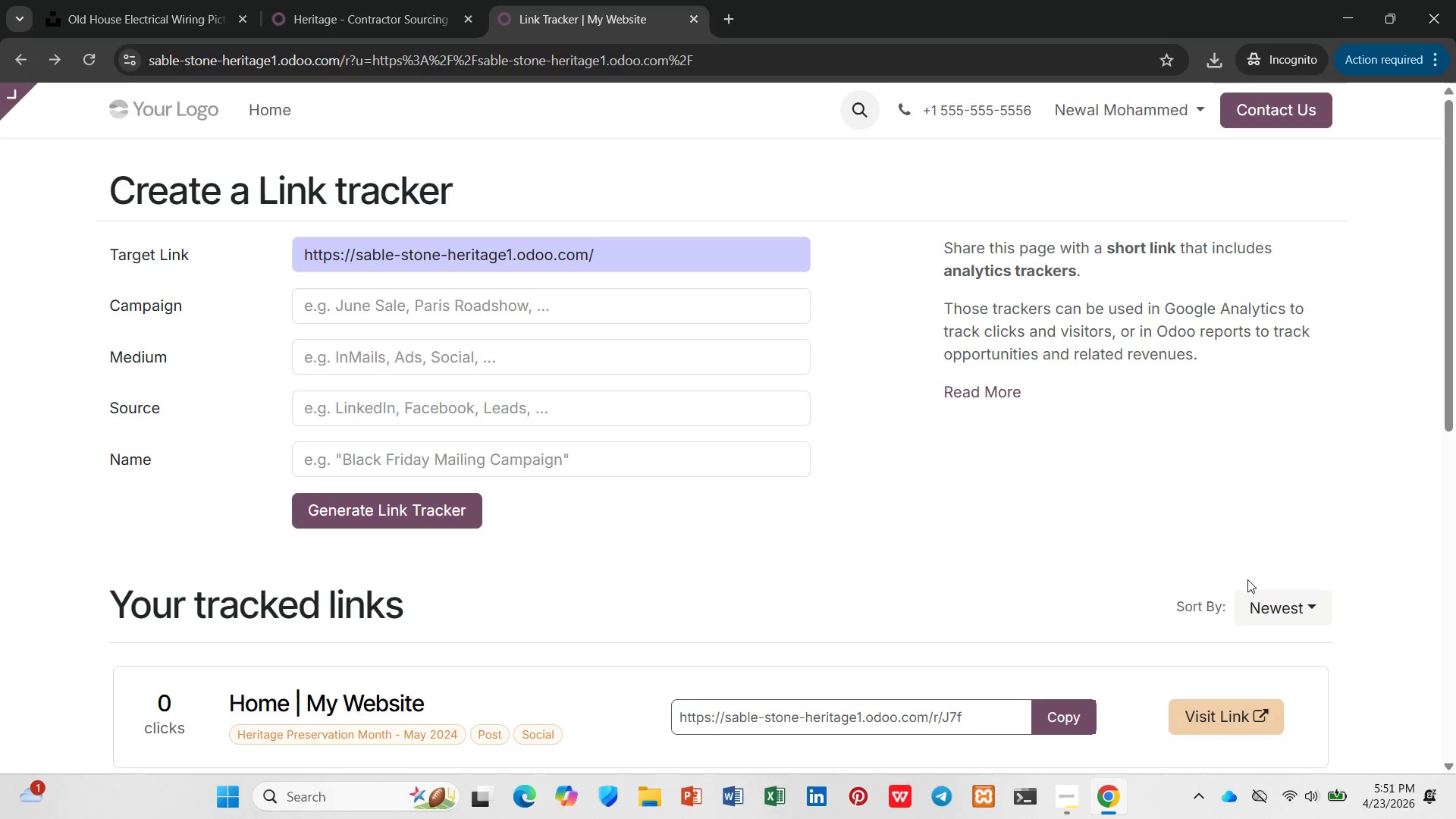 
scroll: coordinate [1230, 588], scroll_direction: down, amount: 2.0
 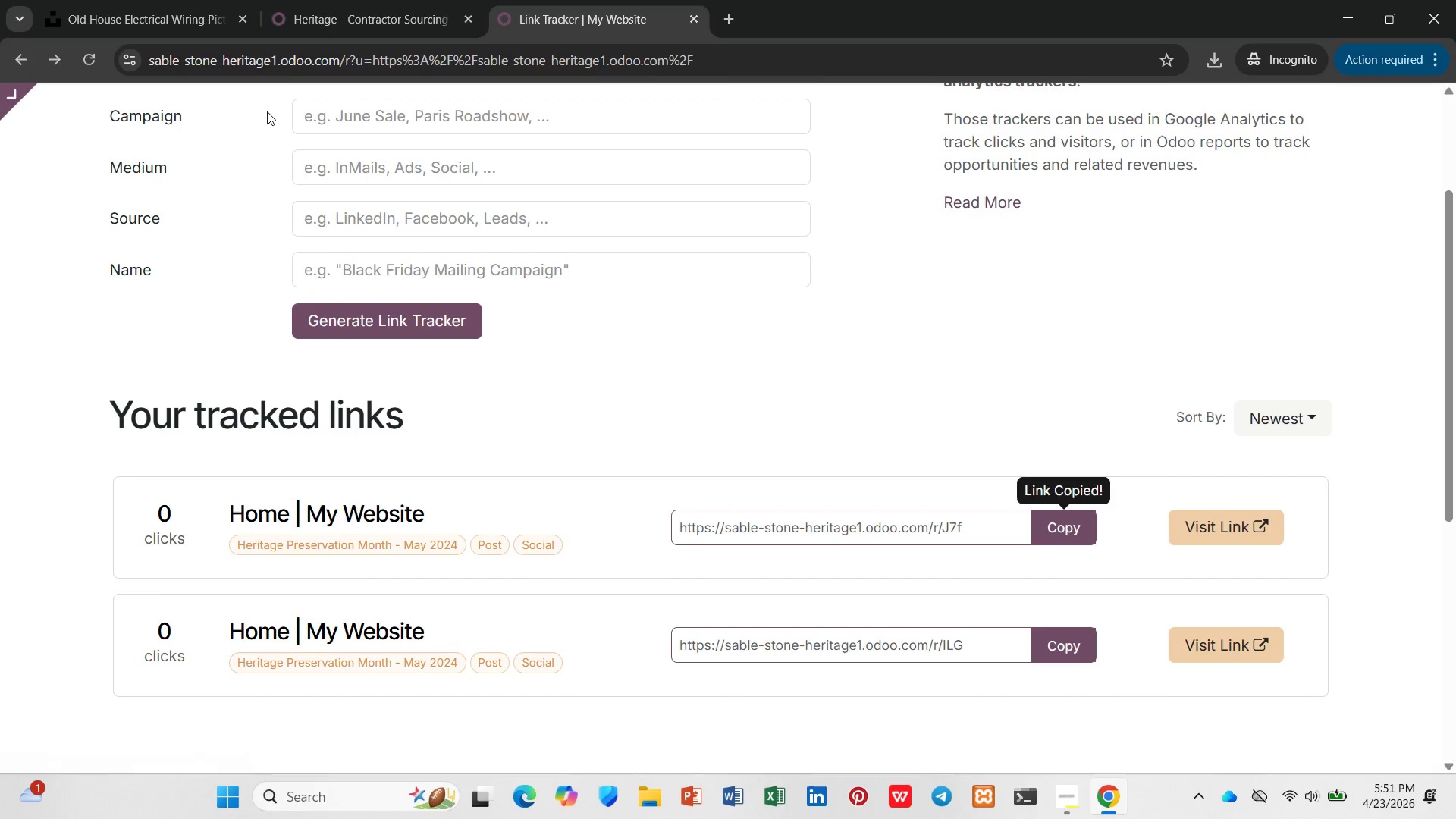 
left_click([167, 8])
 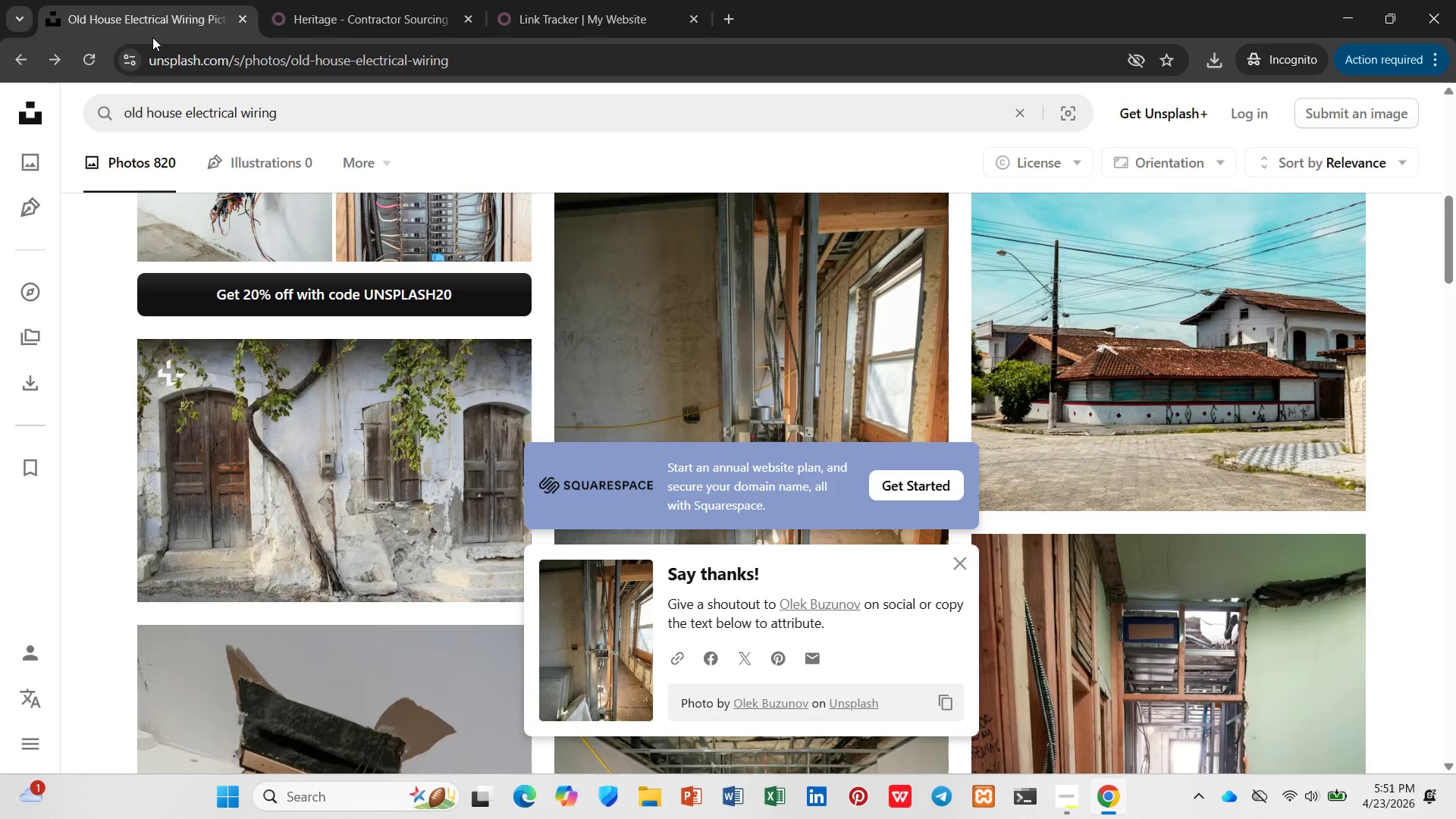 
left_click([329, 2])
 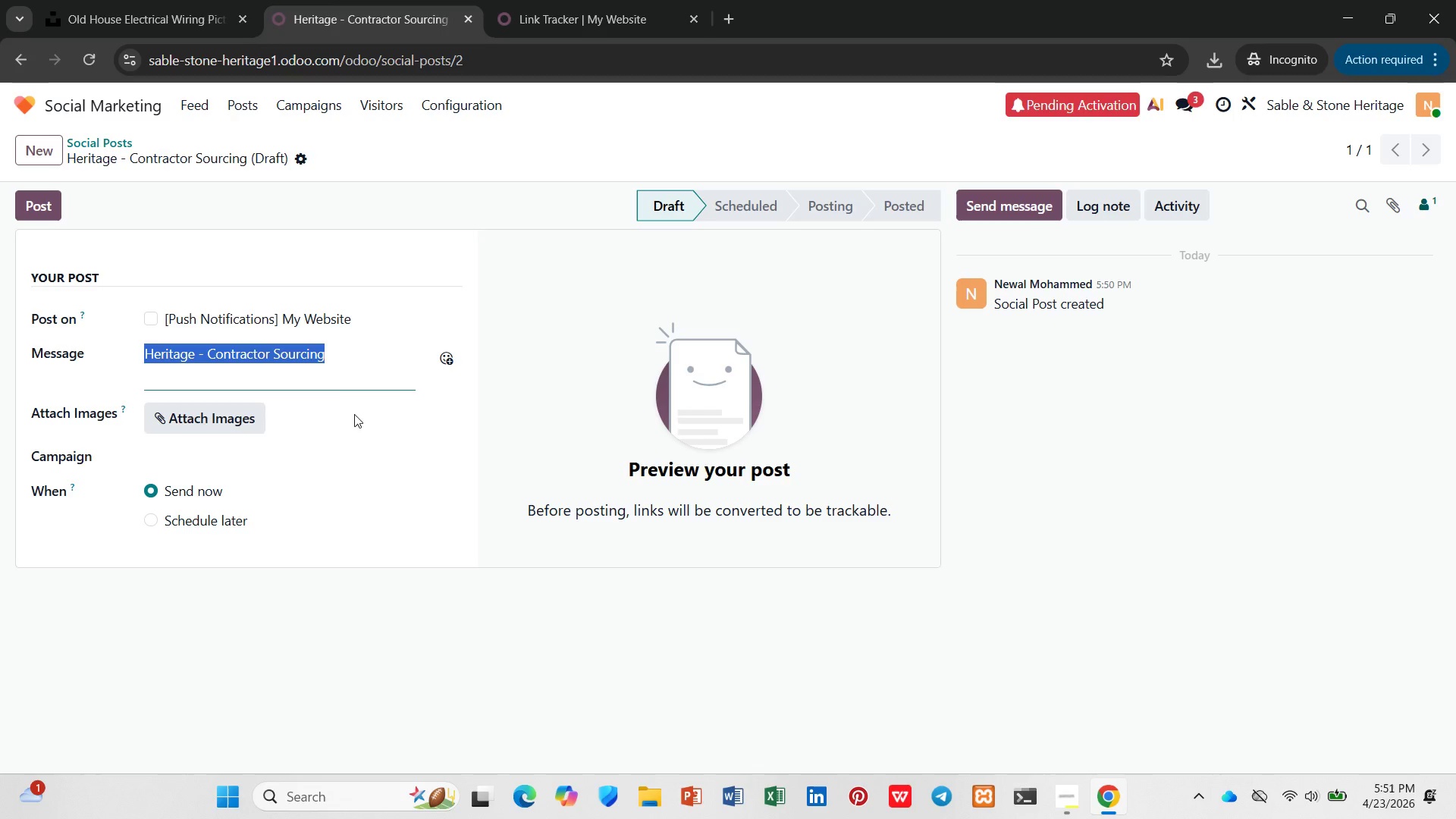 
left_click([335, 381])
 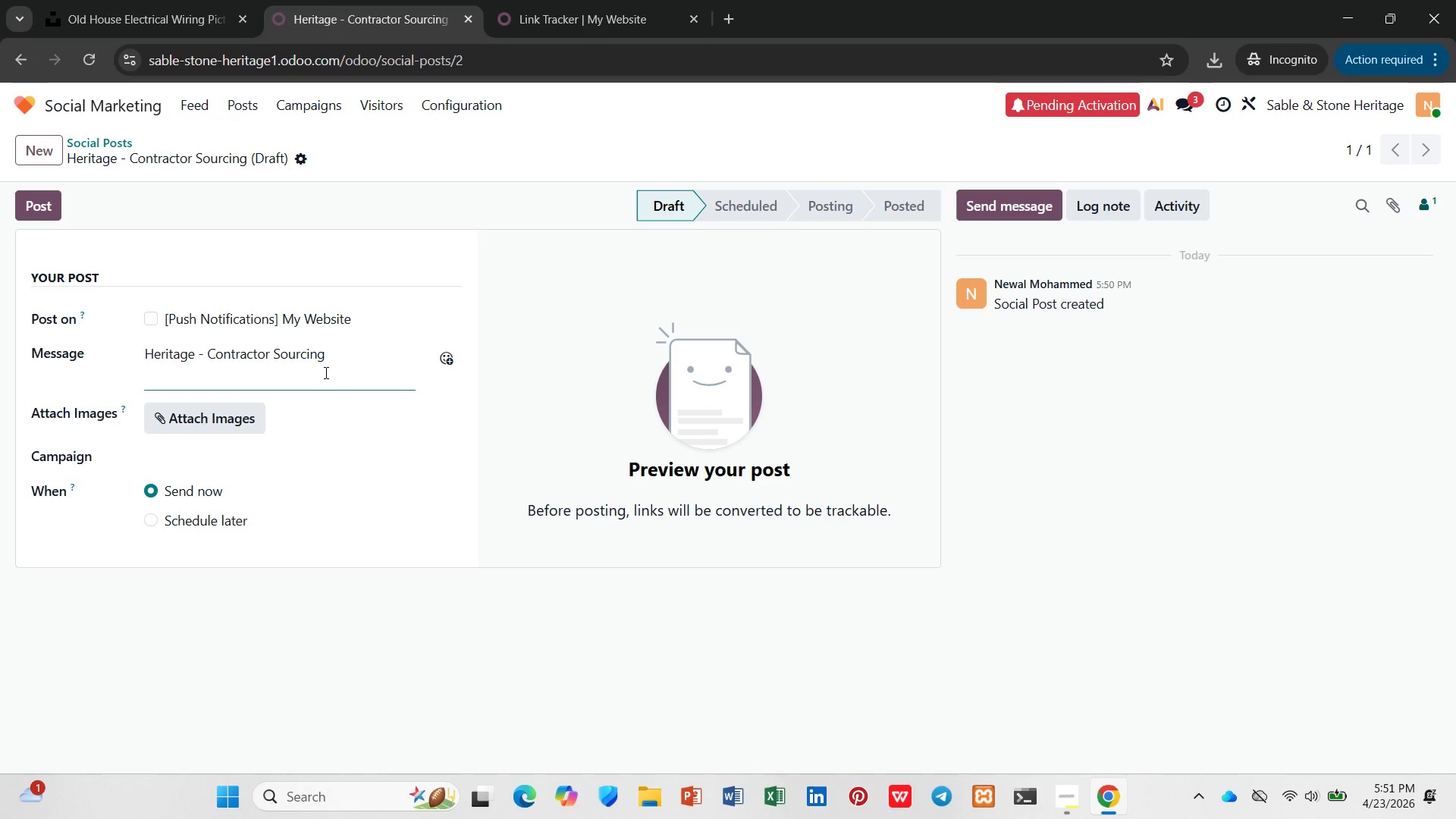 
wait(7.91)
 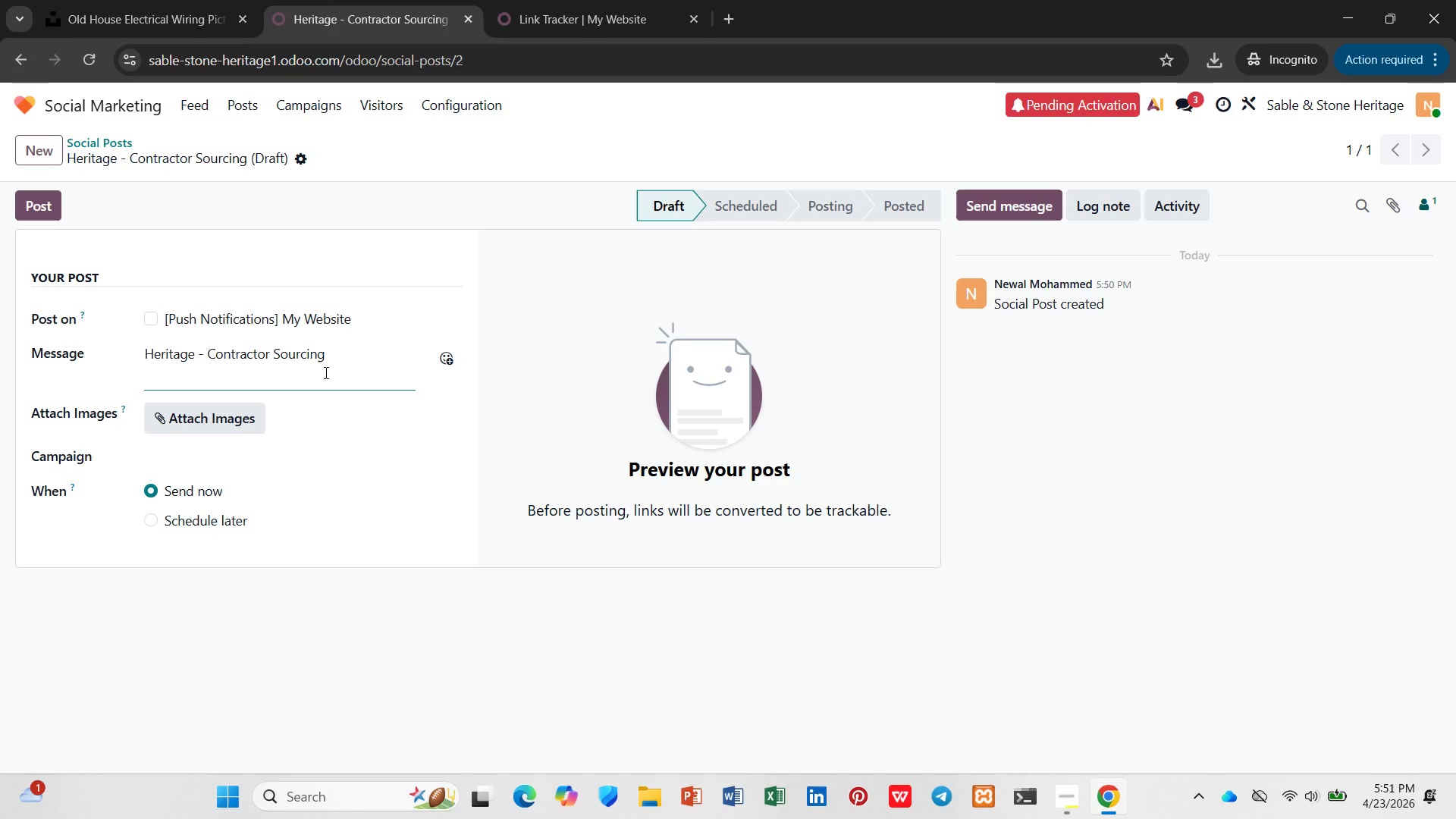 
type(Finidng )
key(Backspace)
key(Backspace)
key(Backspace)
key(Backspace)
key(Backspace)
type(ding contractors who understand historic materials is one of the biggest challenges for period property owners. Lim e)
key(Backspace)
key(Backspace)
type(e mortar doesn't behave like Portland cm)
key(Backspace)
type(ement. Original P)
key(Backspace)
type(plaster requires different techniques h)
key(Backspace)
type(than )
 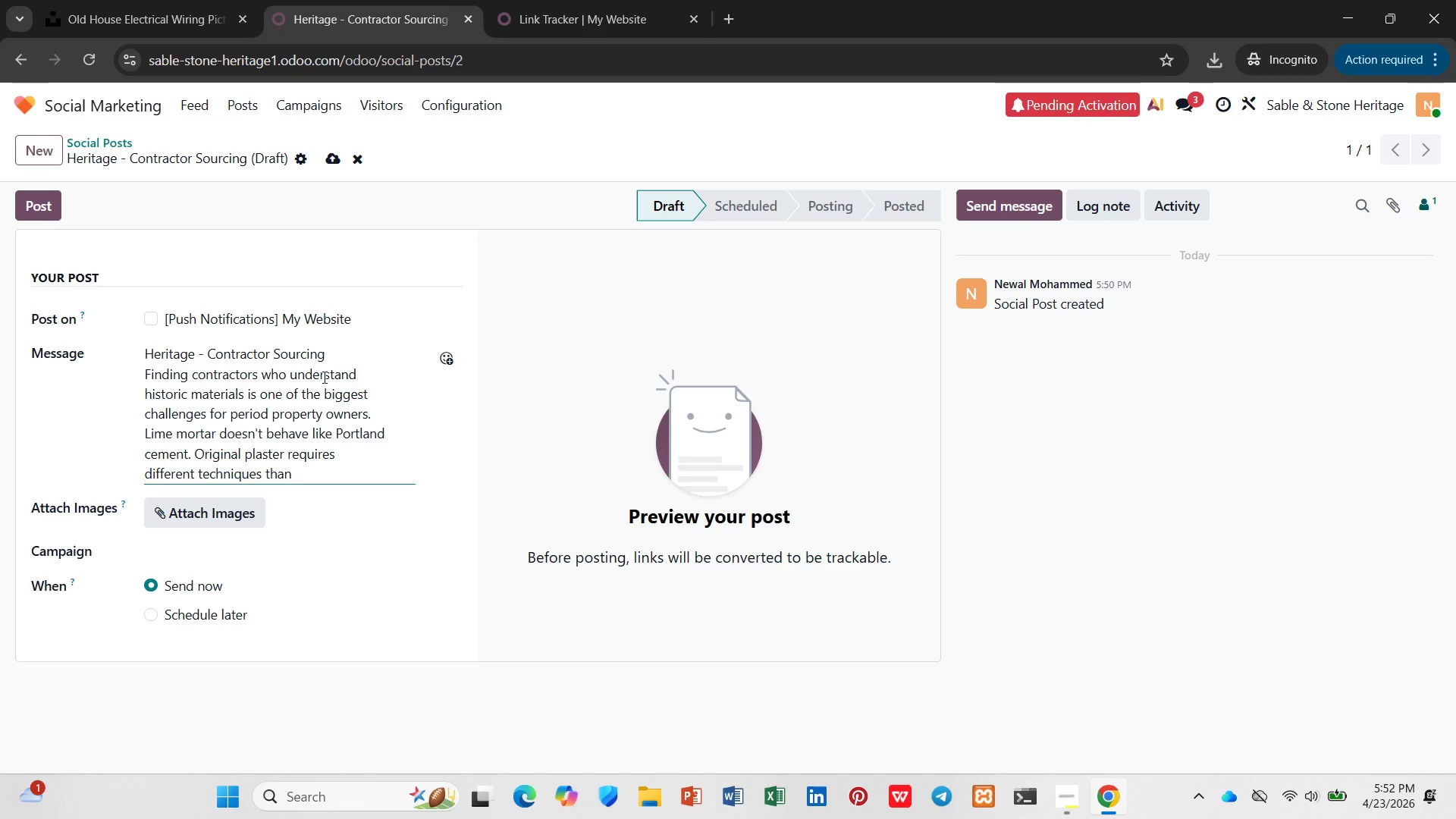 
wait(8.81)
 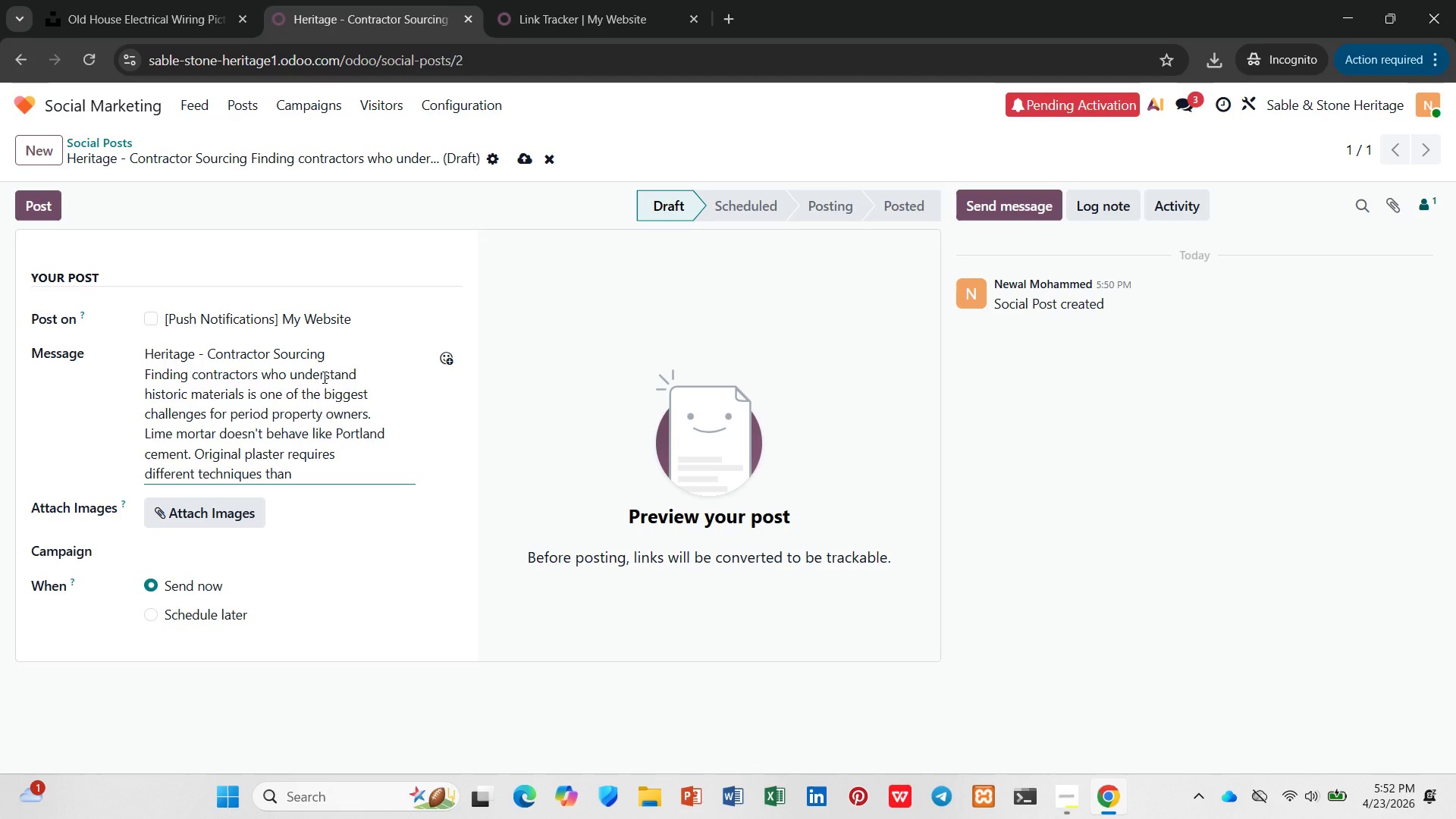 
type(drywall. Sable & Stoen)
key(Backspace)
key(Backspace)
 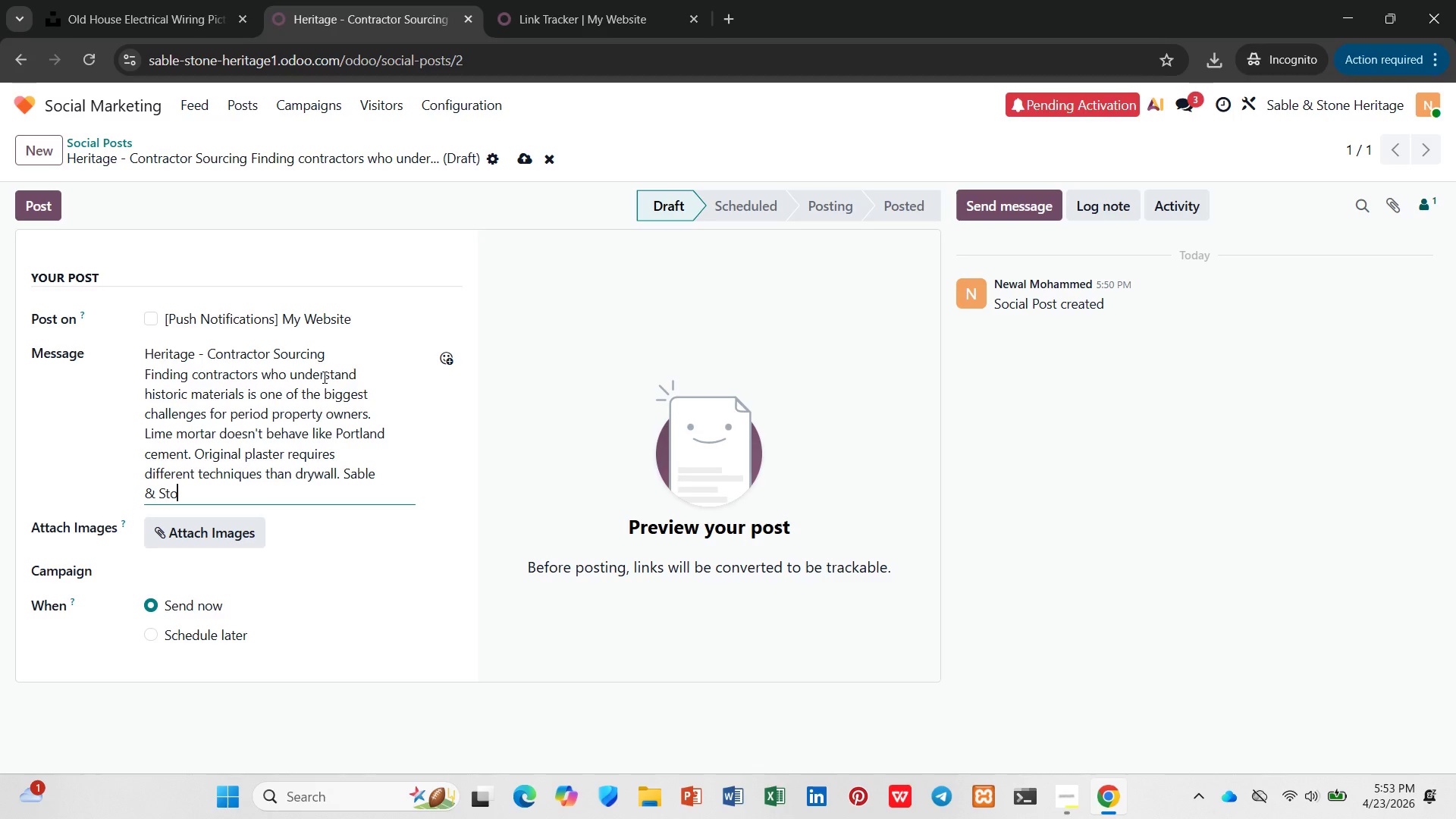 
type(ne maintains a vette d )
key(Backspace)
 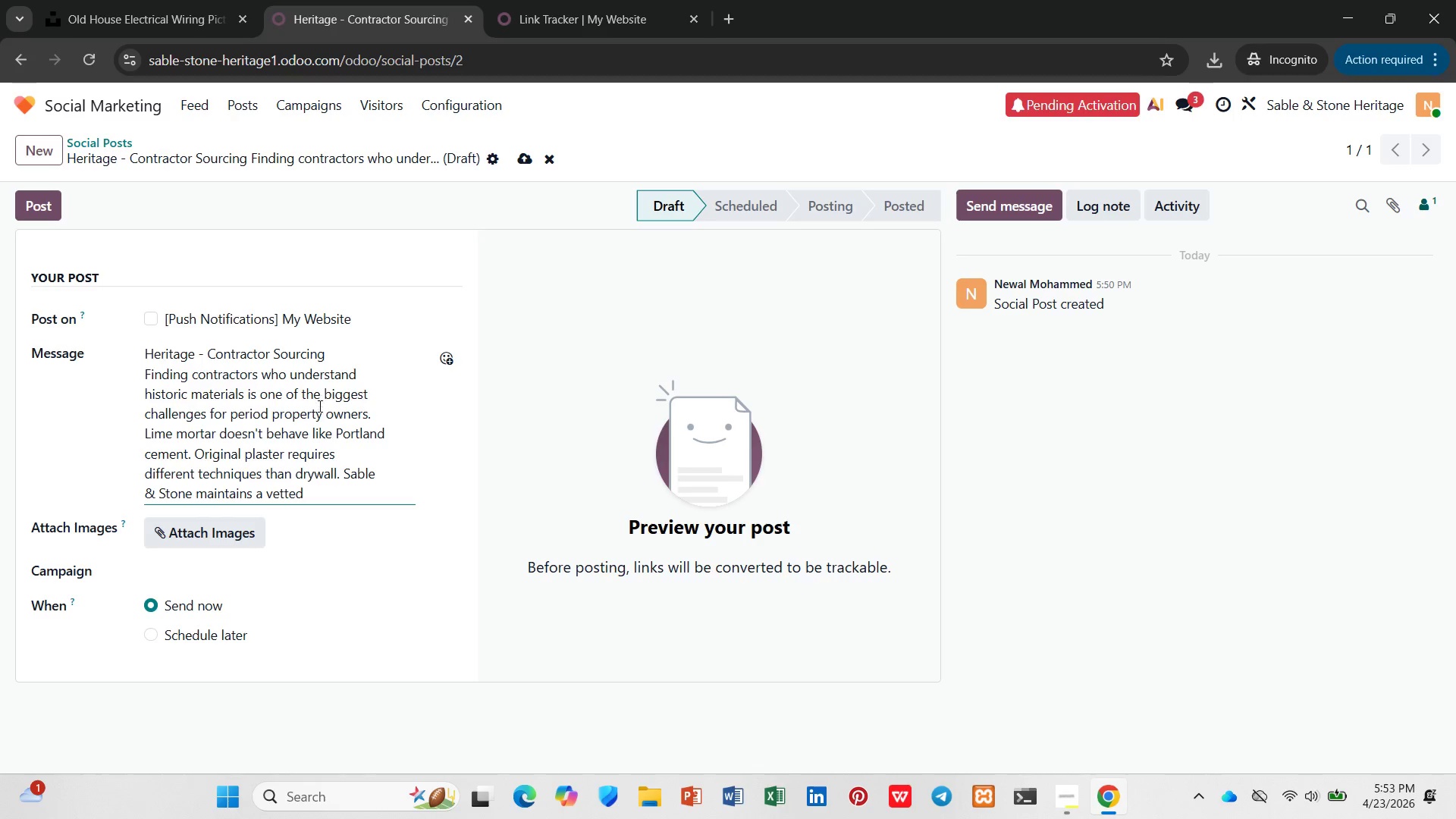 
type(network of specialized tradespeople wih)
key(Backspace)
key(Backspace)
type(ho respect vina)
key(Backspace)
type(tage craftsmanship. Whether you need window restoration or foundation work, we connect you with the right experts. #HistoricG)
key(Backspace)
type(HomeCare #PeriodPropertyManagement)
 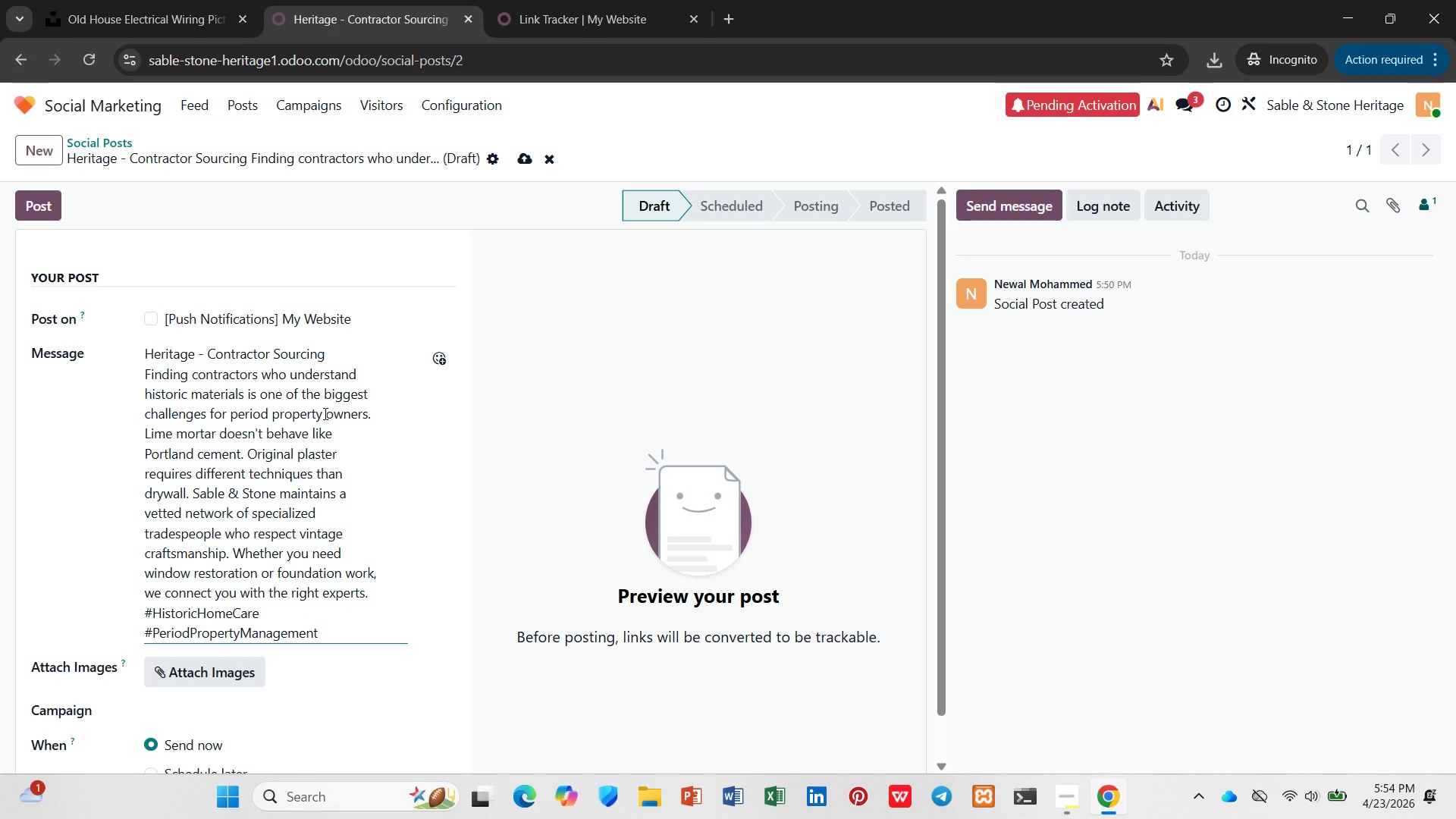 
key(Enter)
 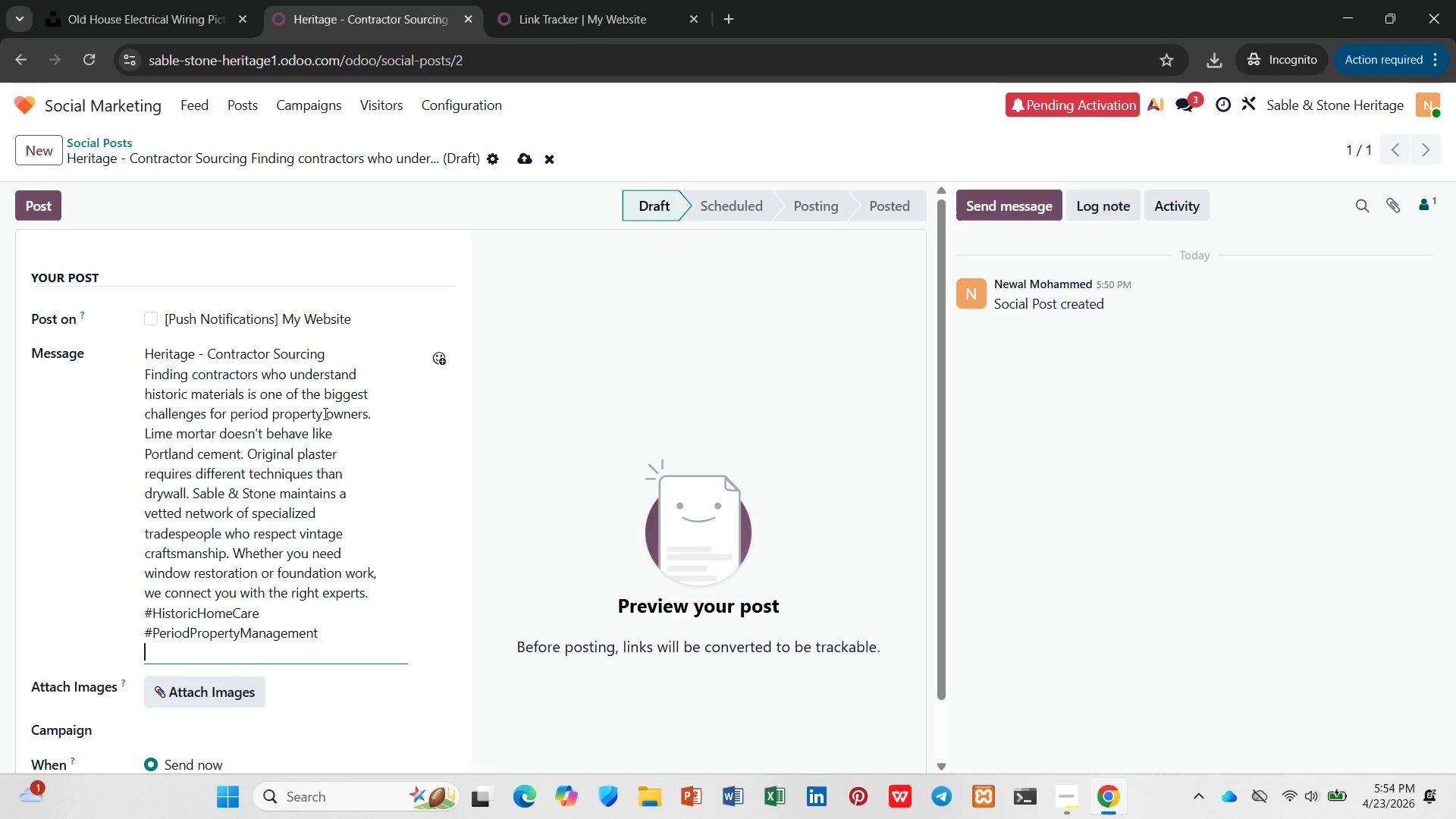 
hold_key(key=ShiftLeft, duration=0.48)
 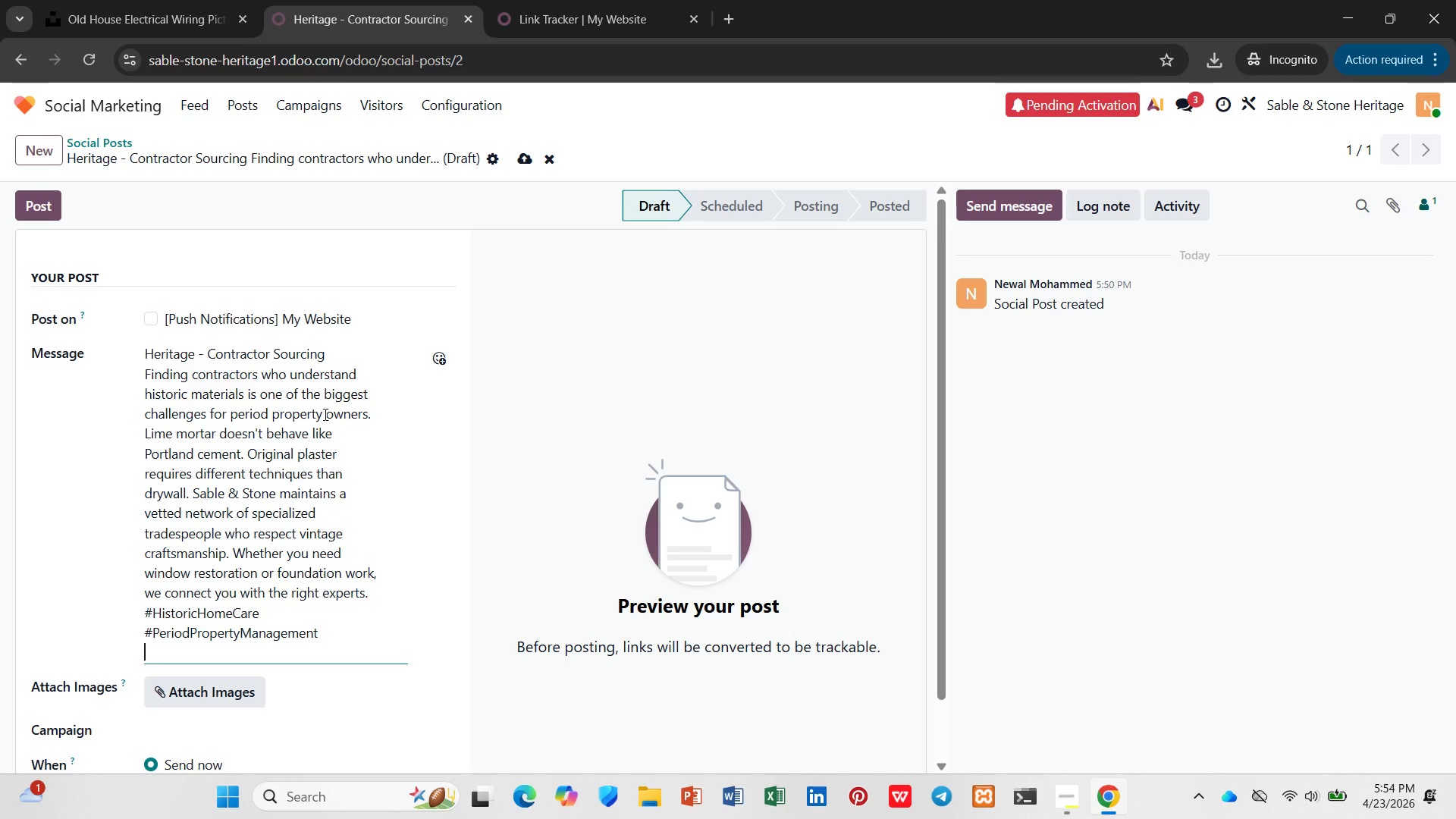 
wait(5.48)
 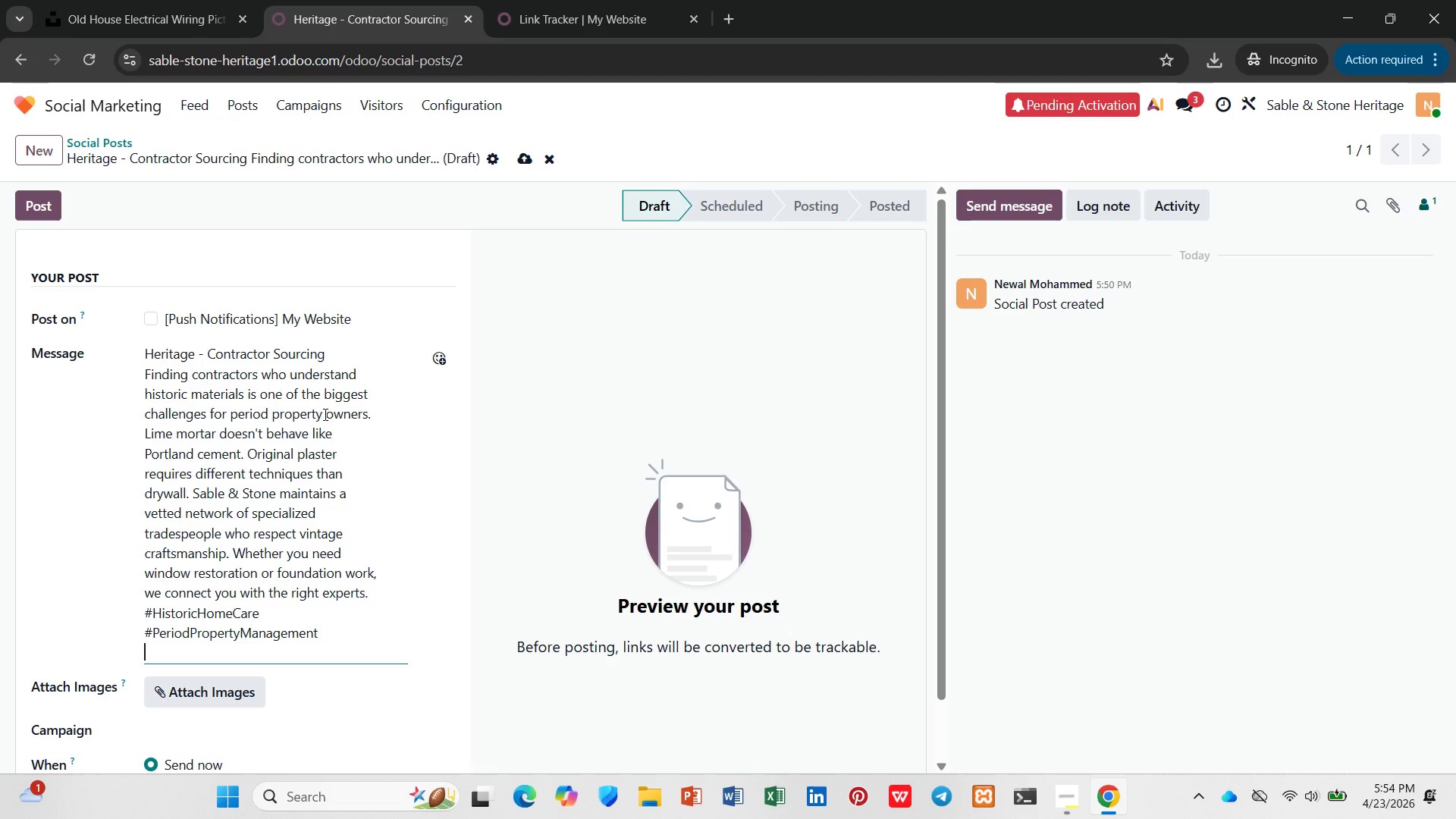 
type(Find specialized contractors ->[])
 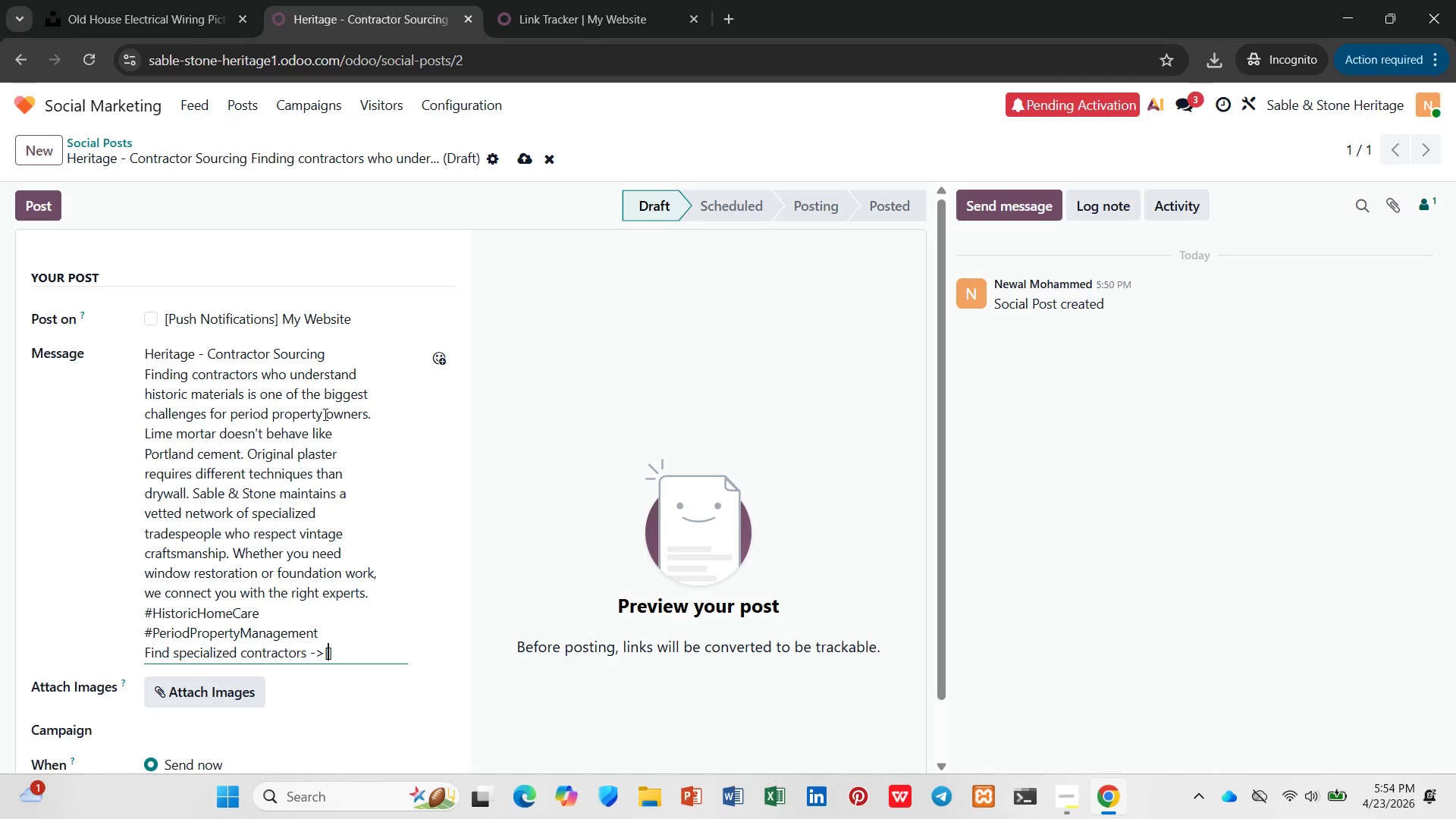 
 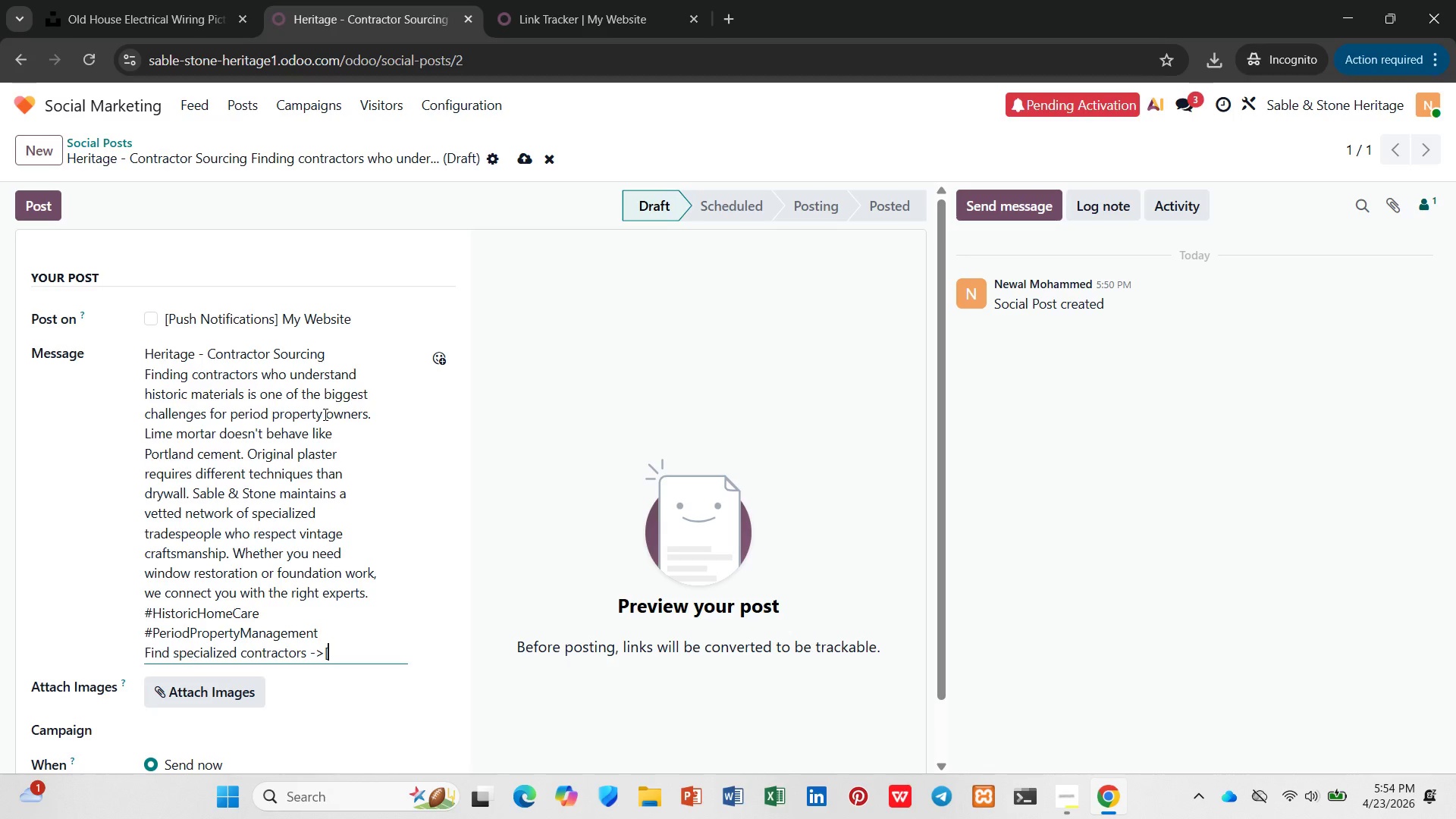 
key(ArrowLeft)
 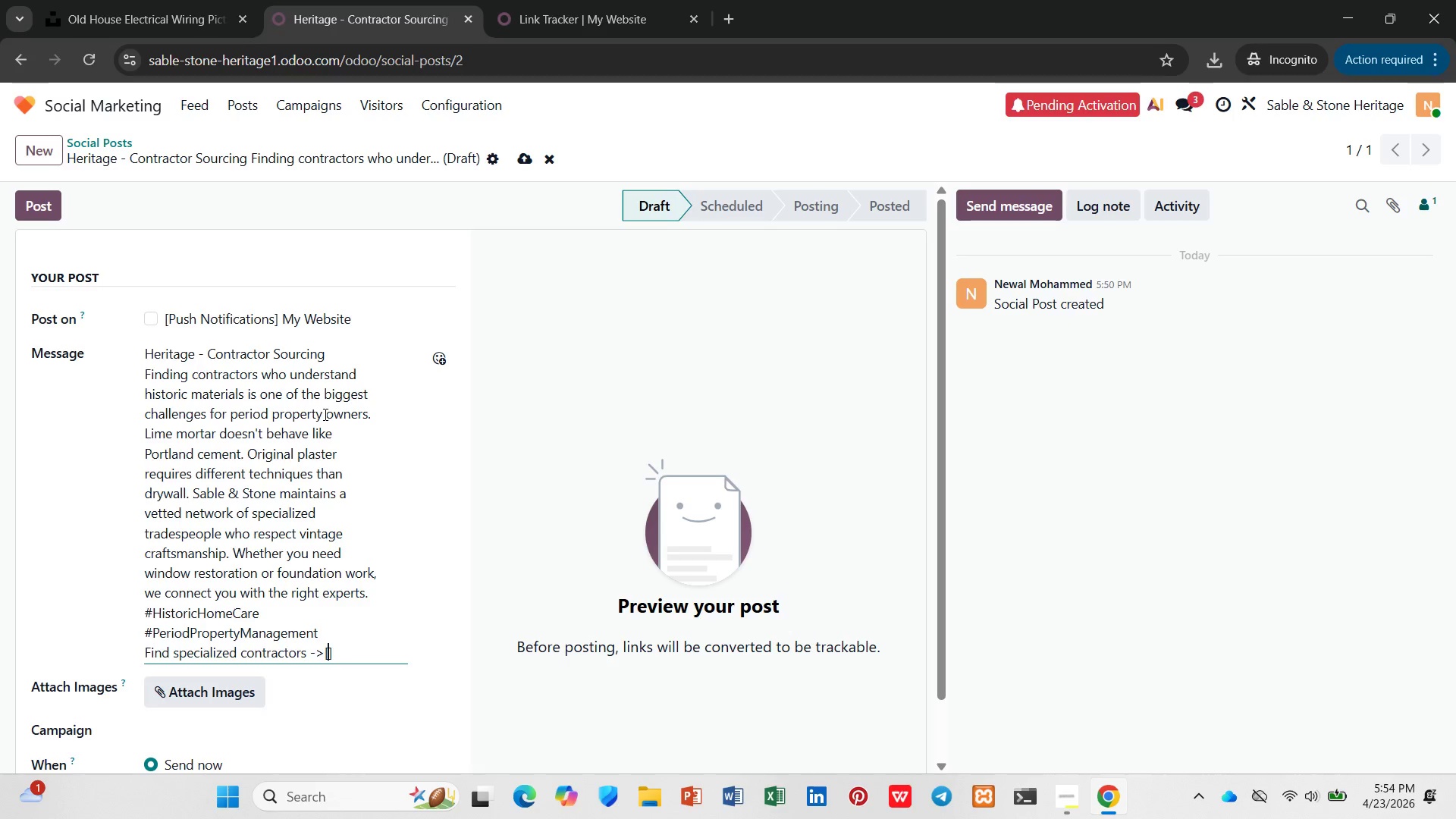 
key(Control+V)
 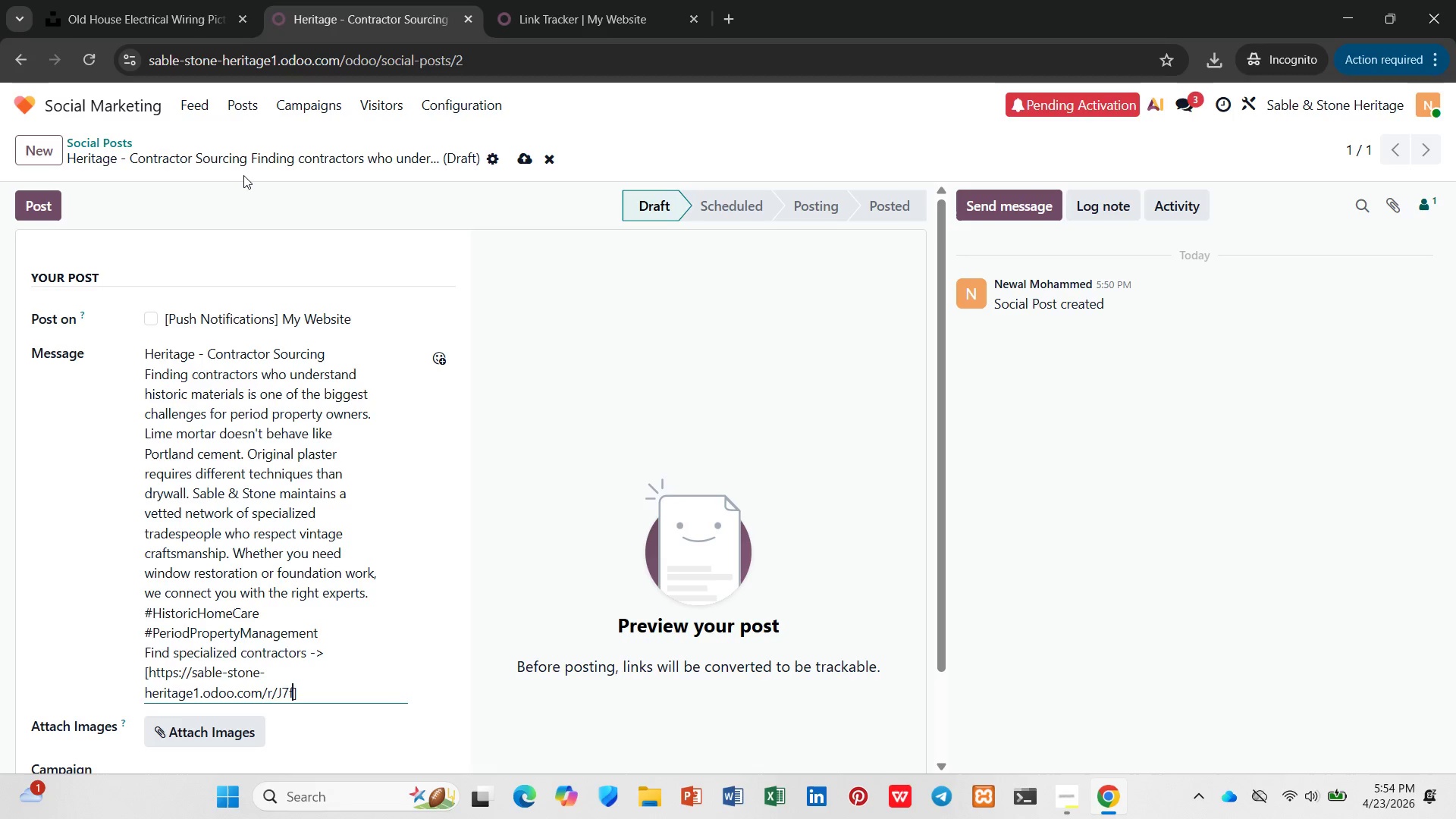 
scroll: coordinate [231, 329], scroll_direction: down, amount: 3.0
 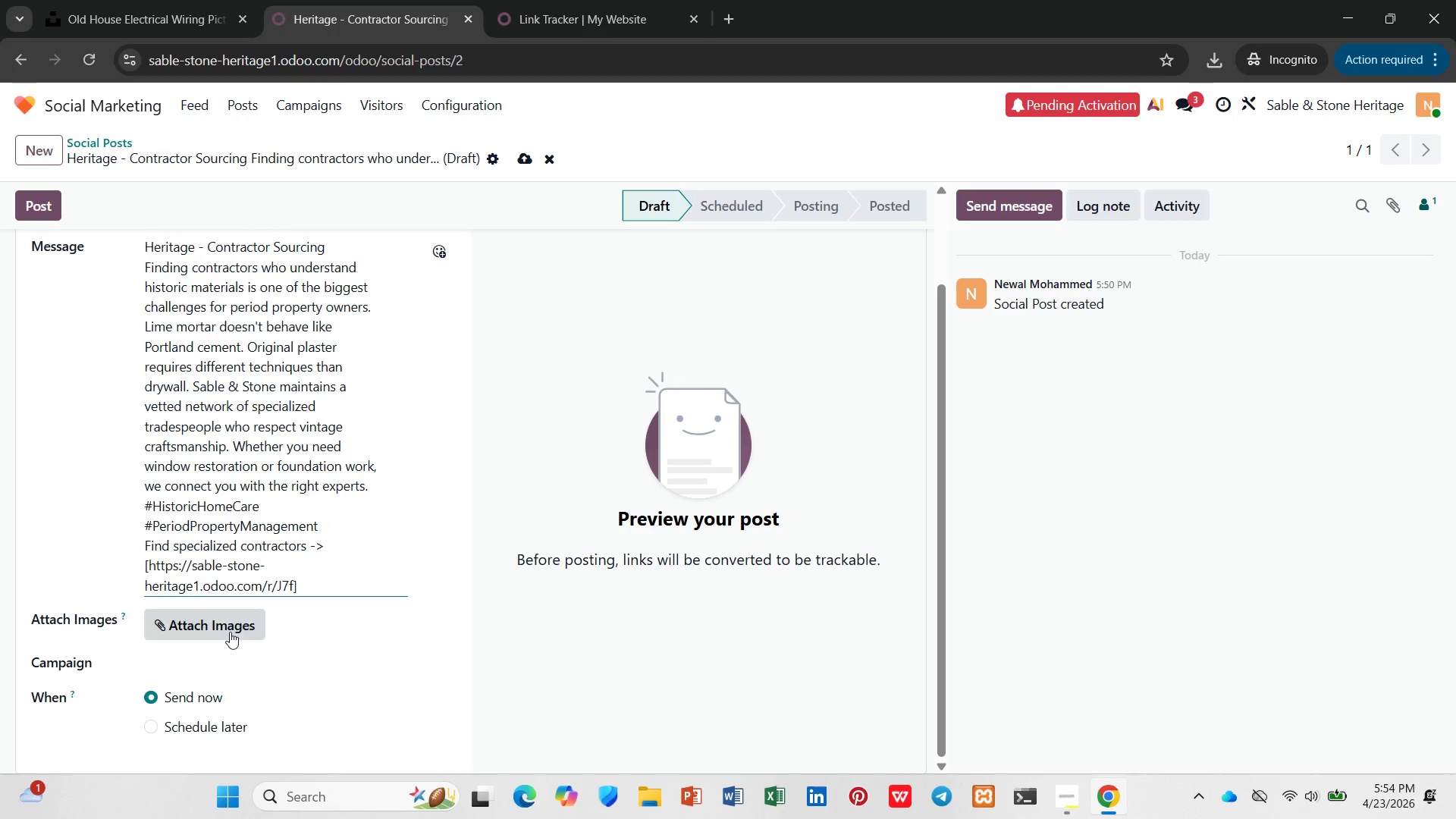 
left_click([230, 635])
 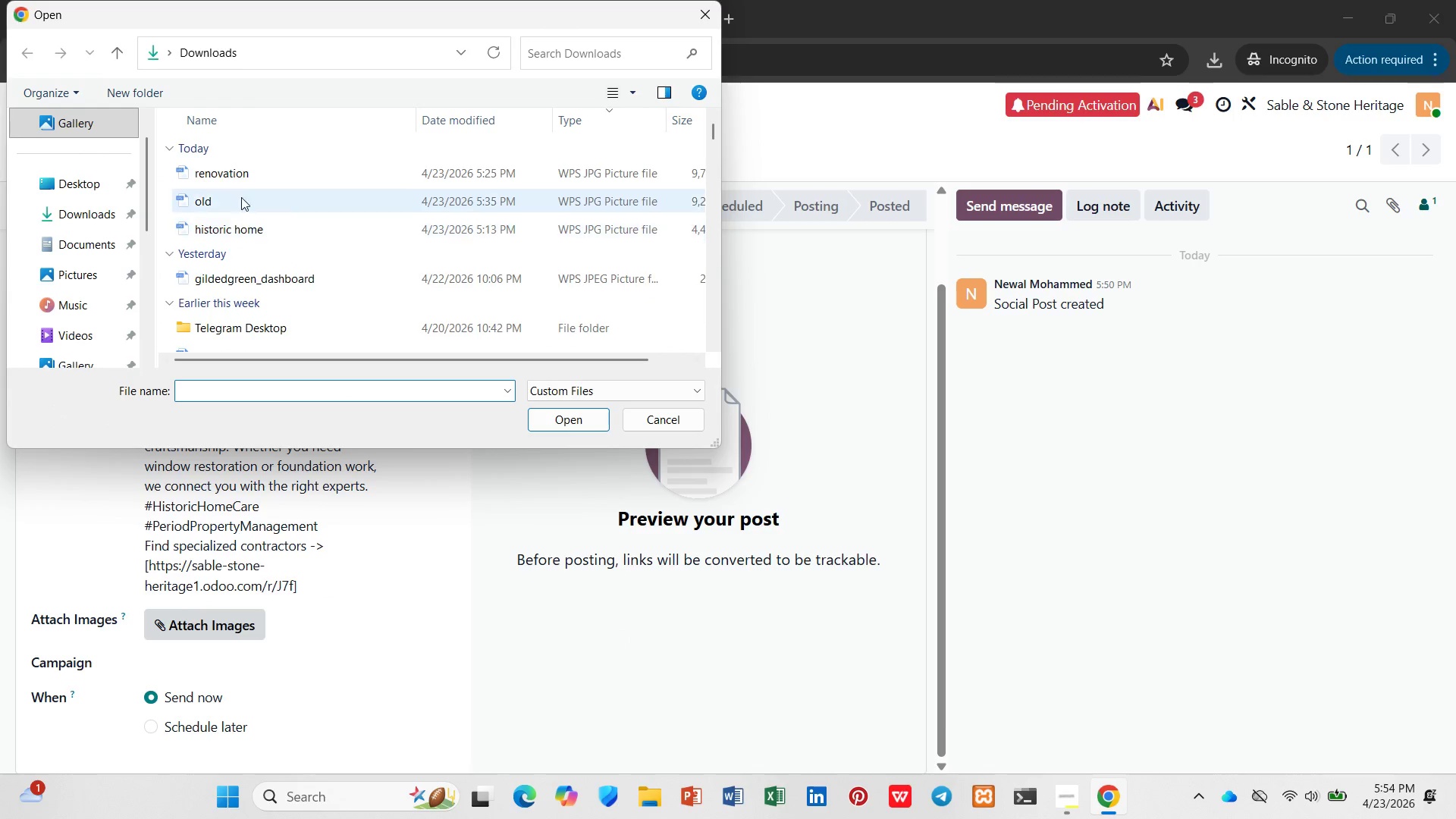 
mouse_move([221, 190])
 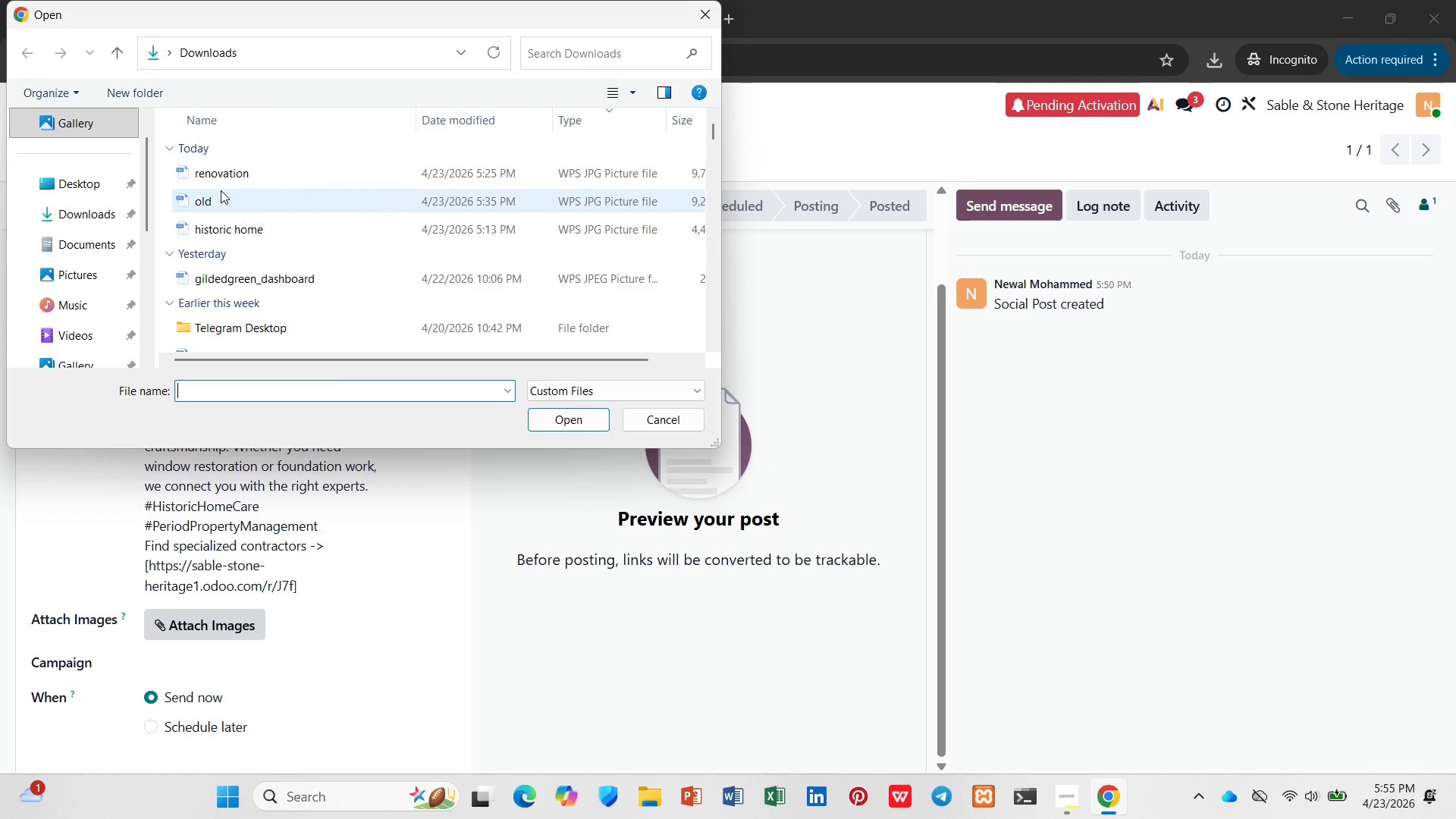 
left_click([221, 190])
 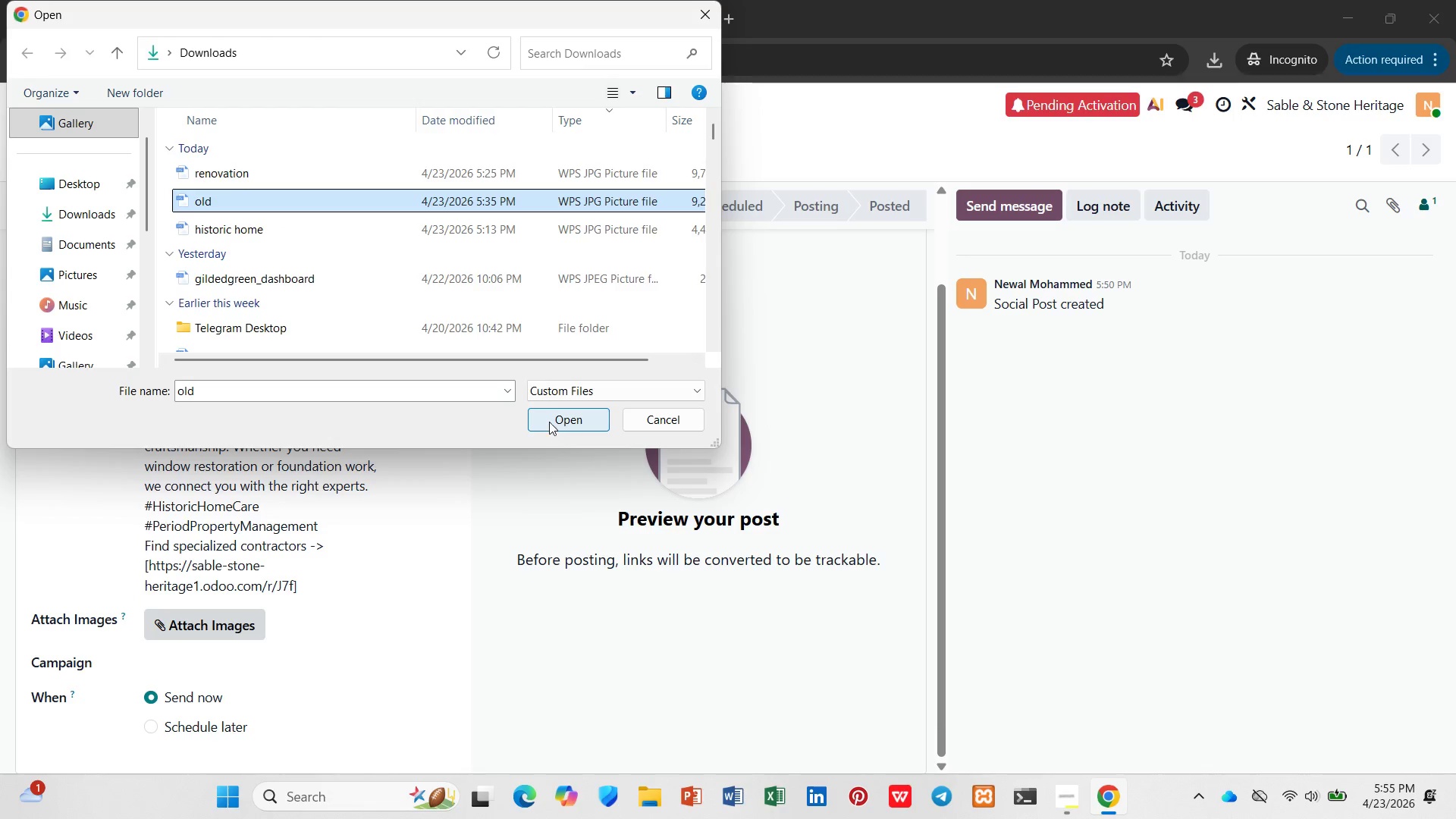 
left_click([549, 420])
 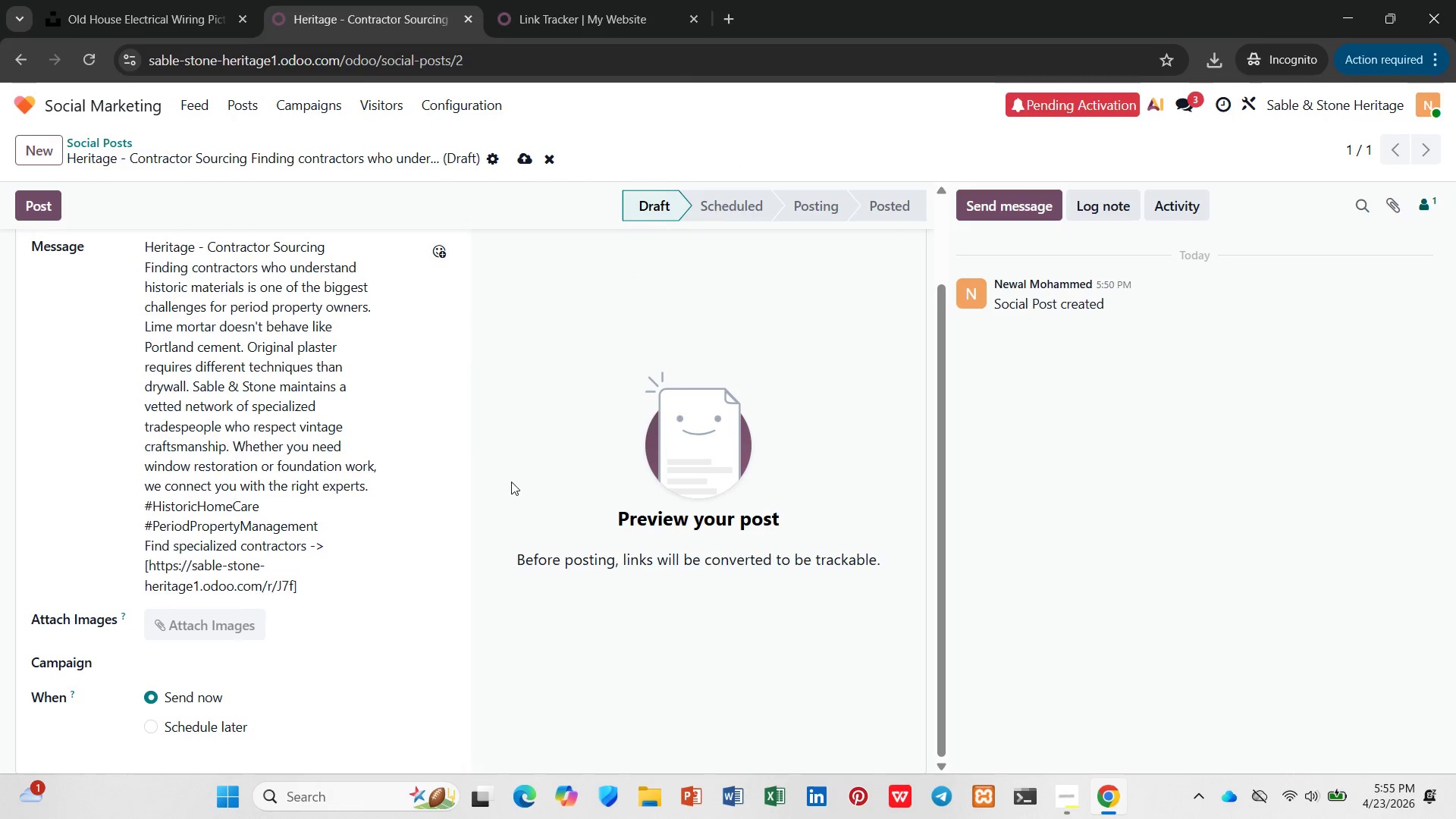 
scroll: coordinate [388, 487], scroll_direction: down, amount: 3.0
 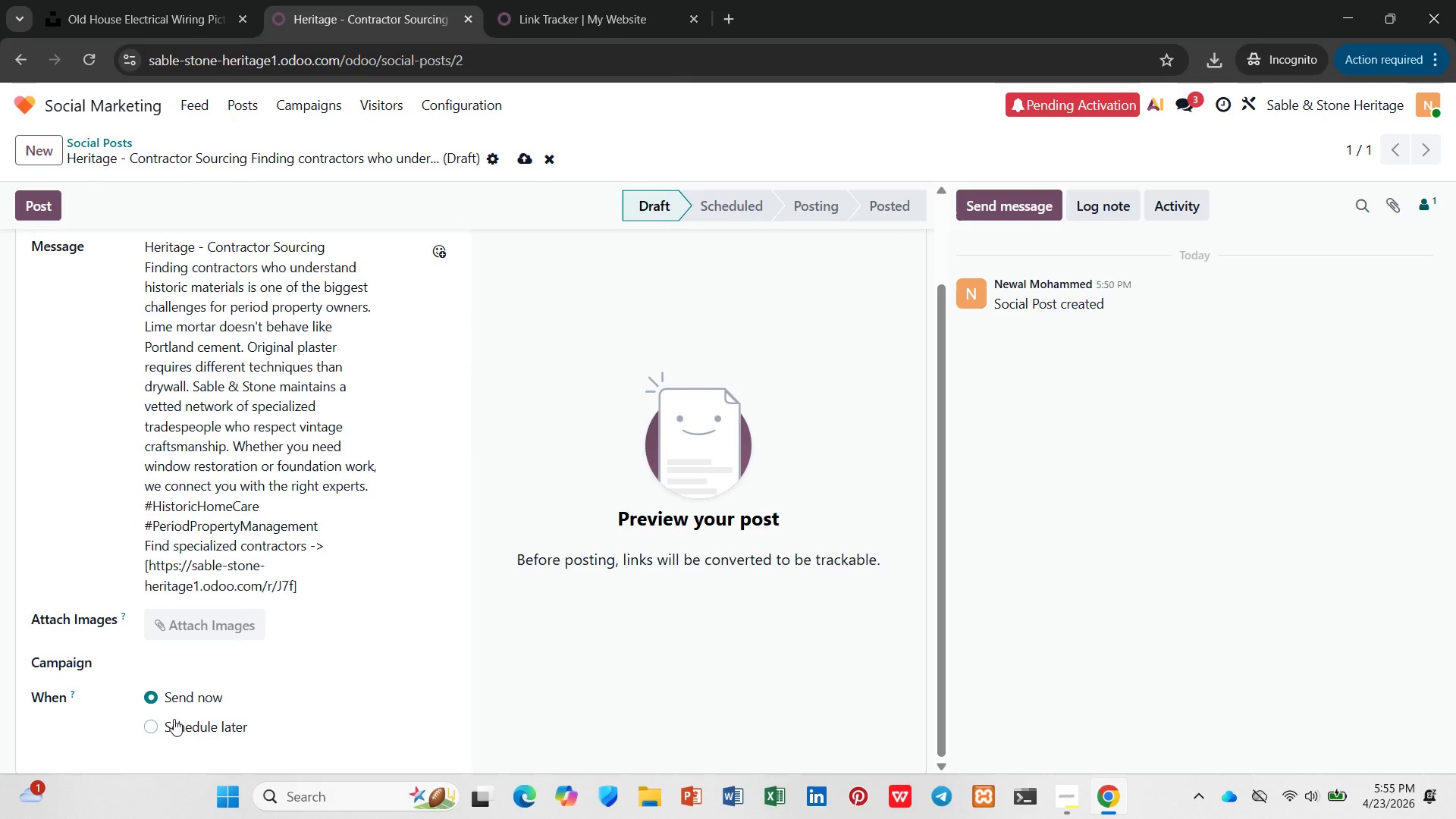 
left_click([155, 724])
 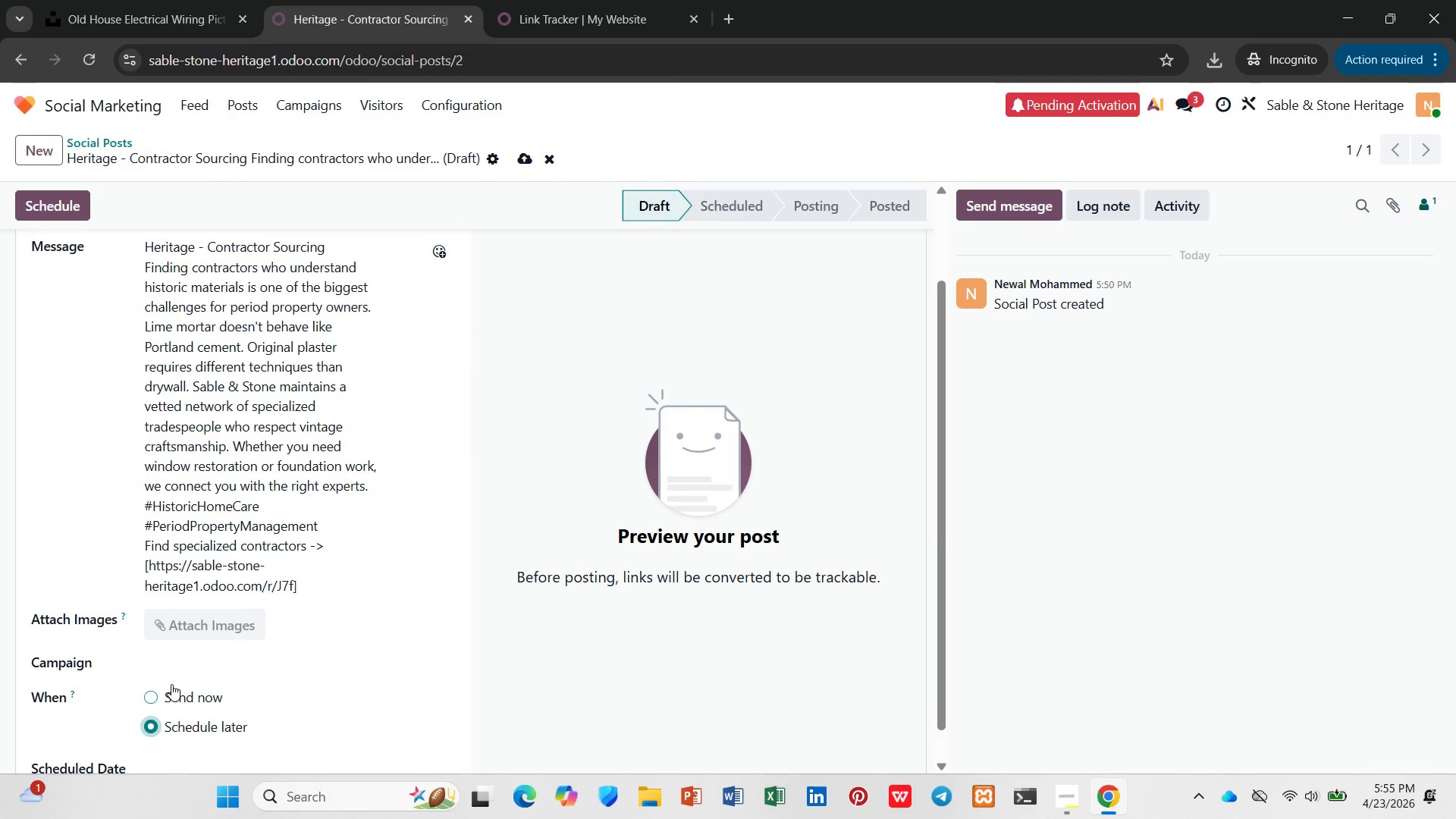 
left_click([181, 654])
 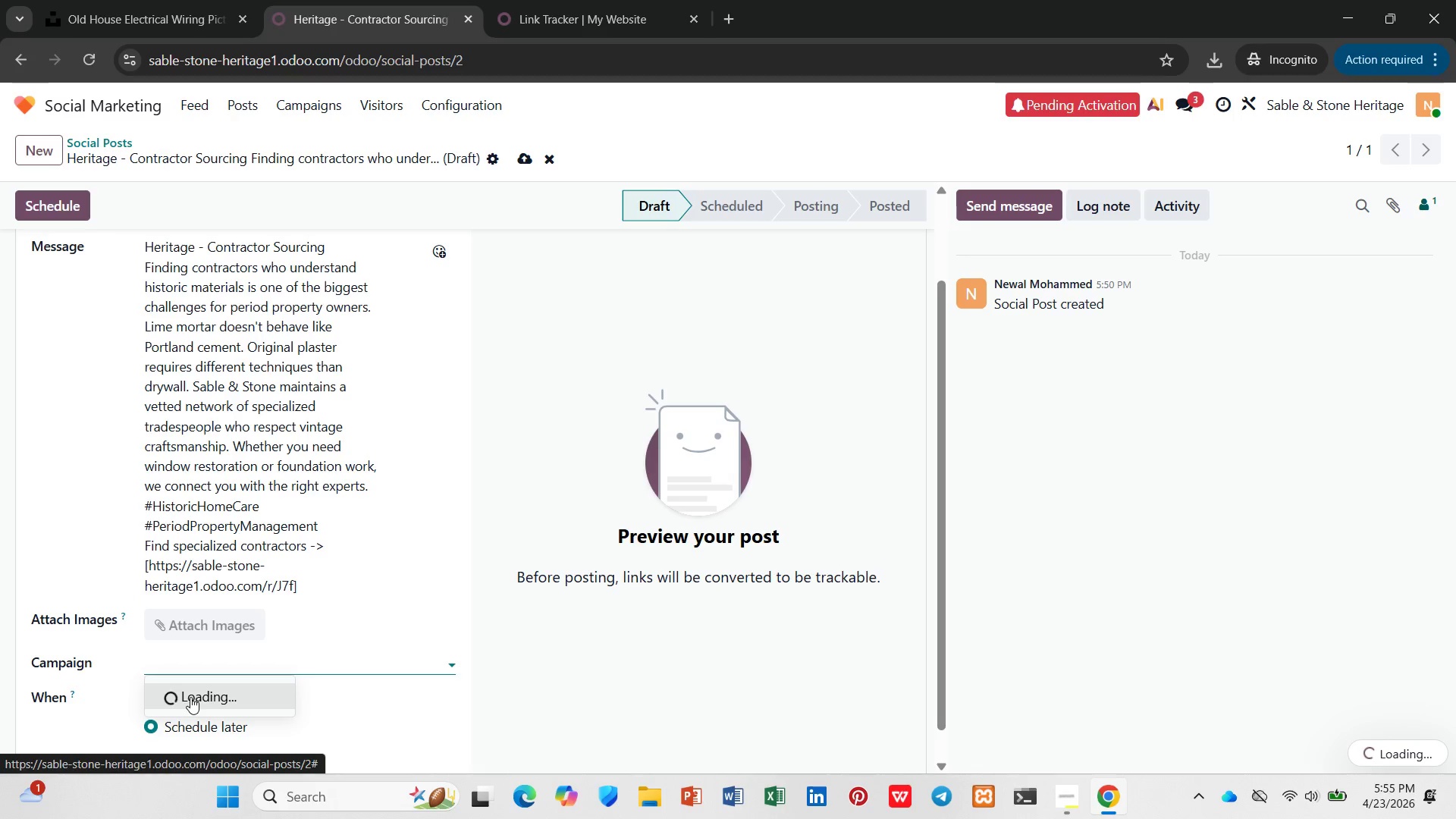 
scroll: coordinate [410, 666], scroll_direction: down, amount: 3.0
 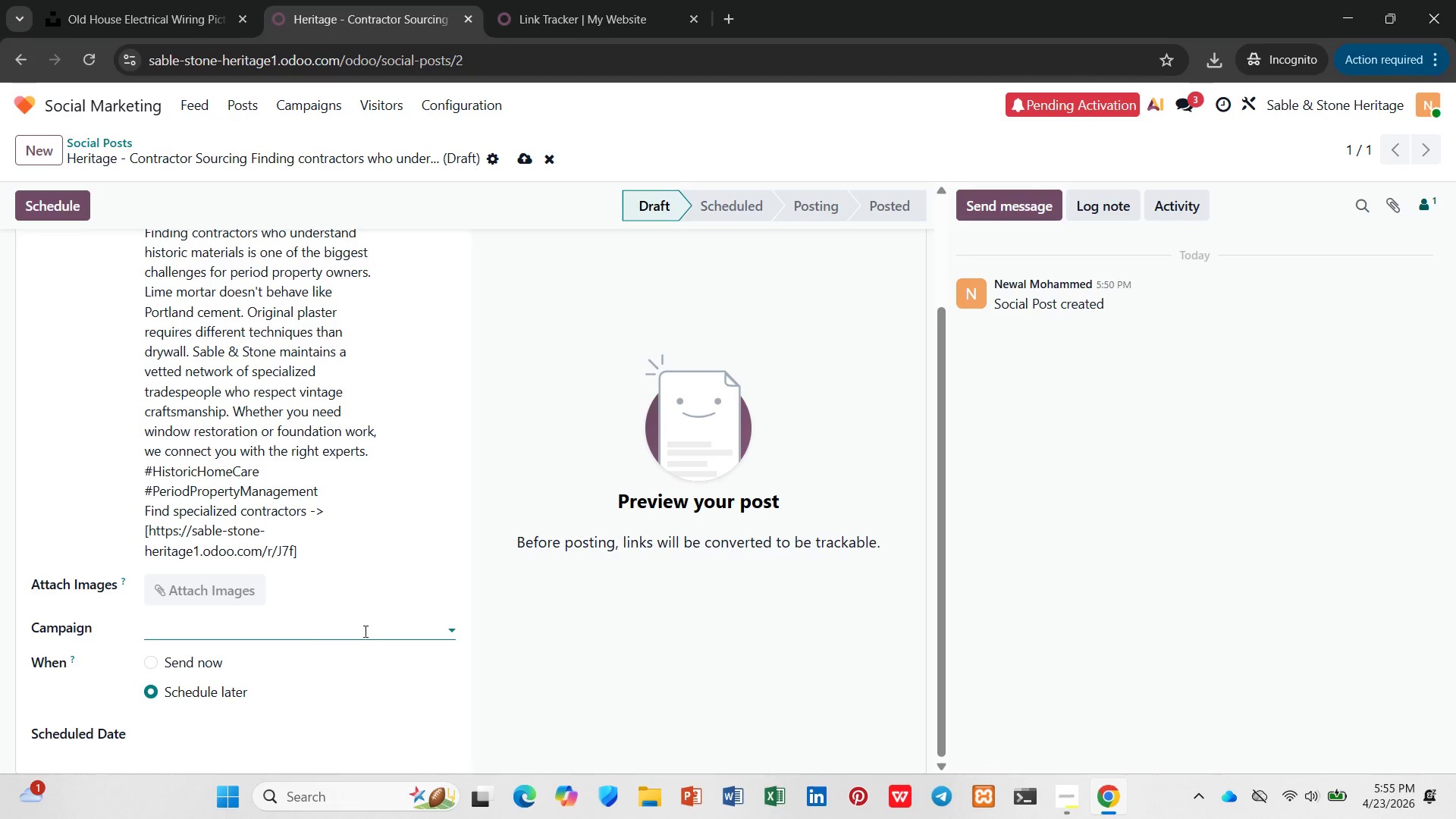 
left_click([362, 629])
 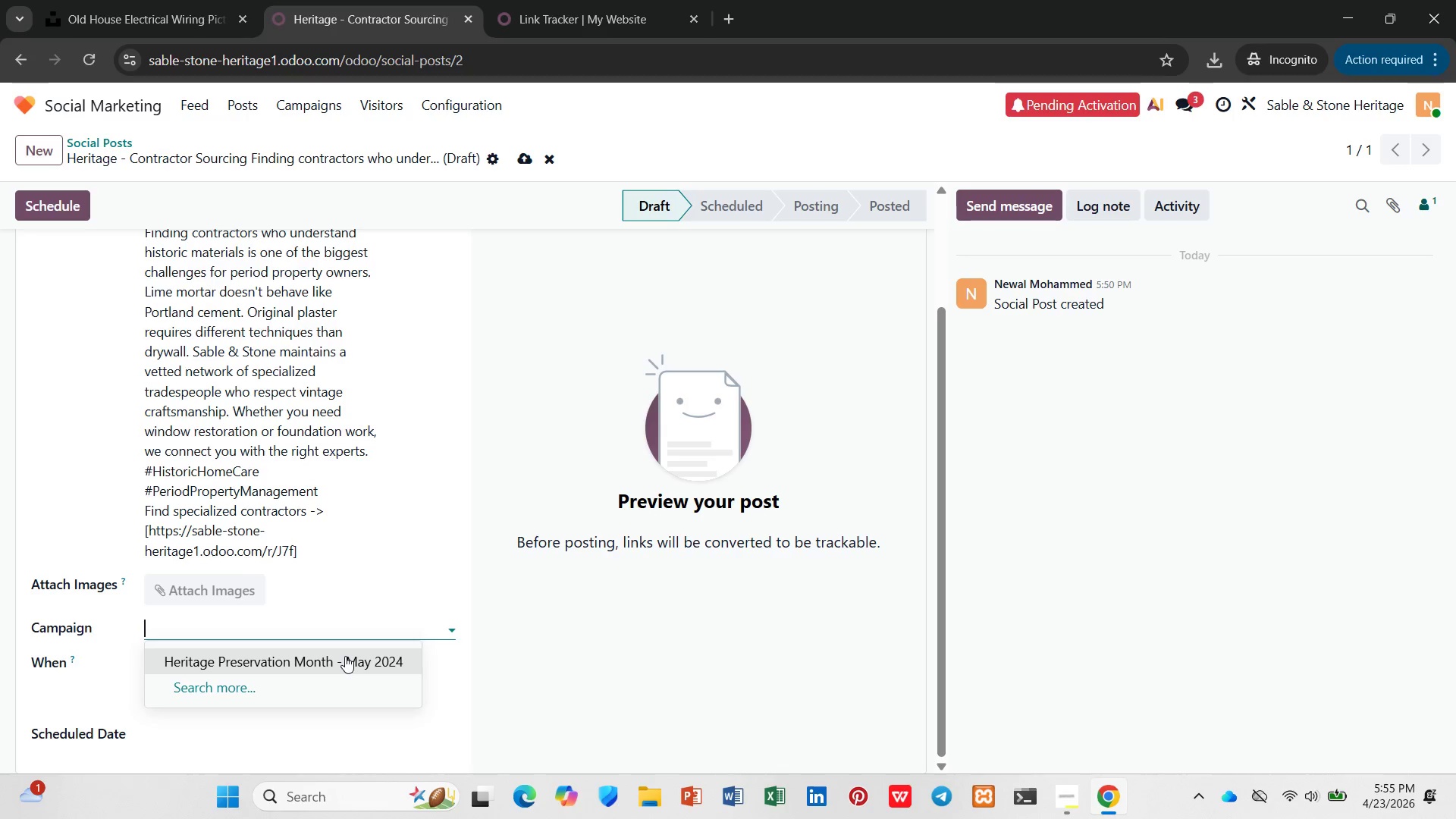 
left_click([345, 656])
 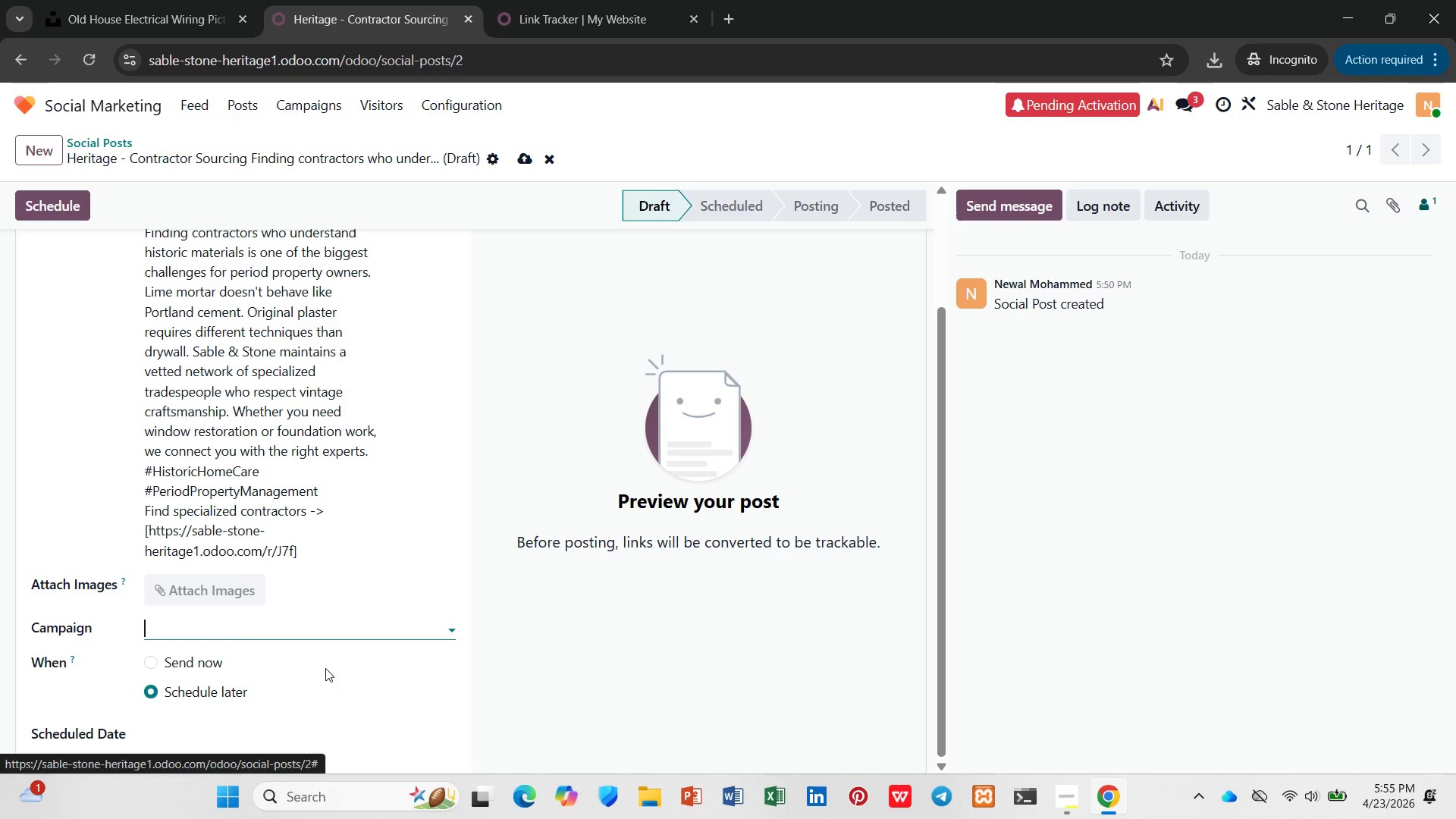 
scroll: coordinate [315, 669], scroll_direction: down, amount: 3.0
 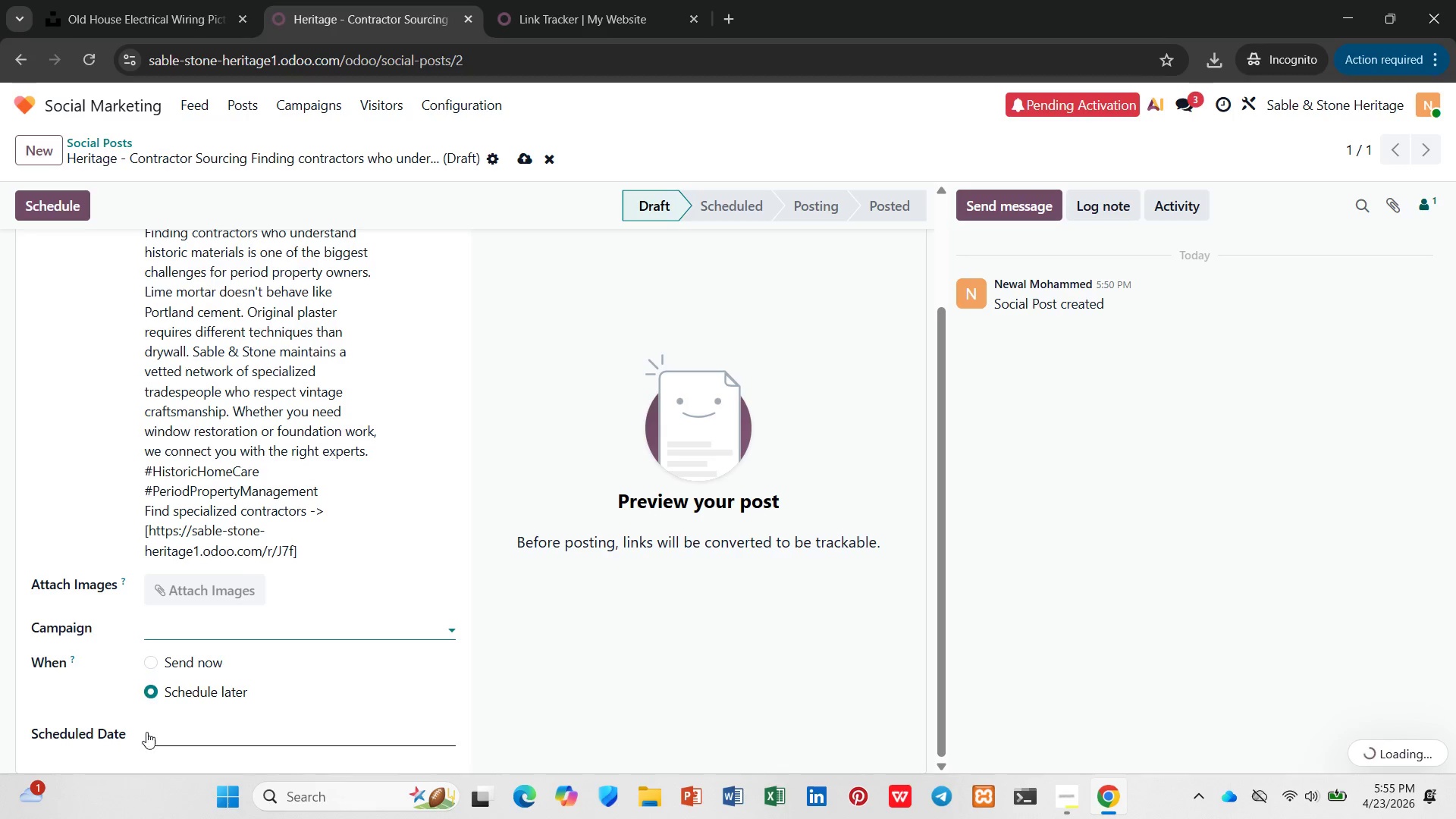 
left_click([148, 733])
 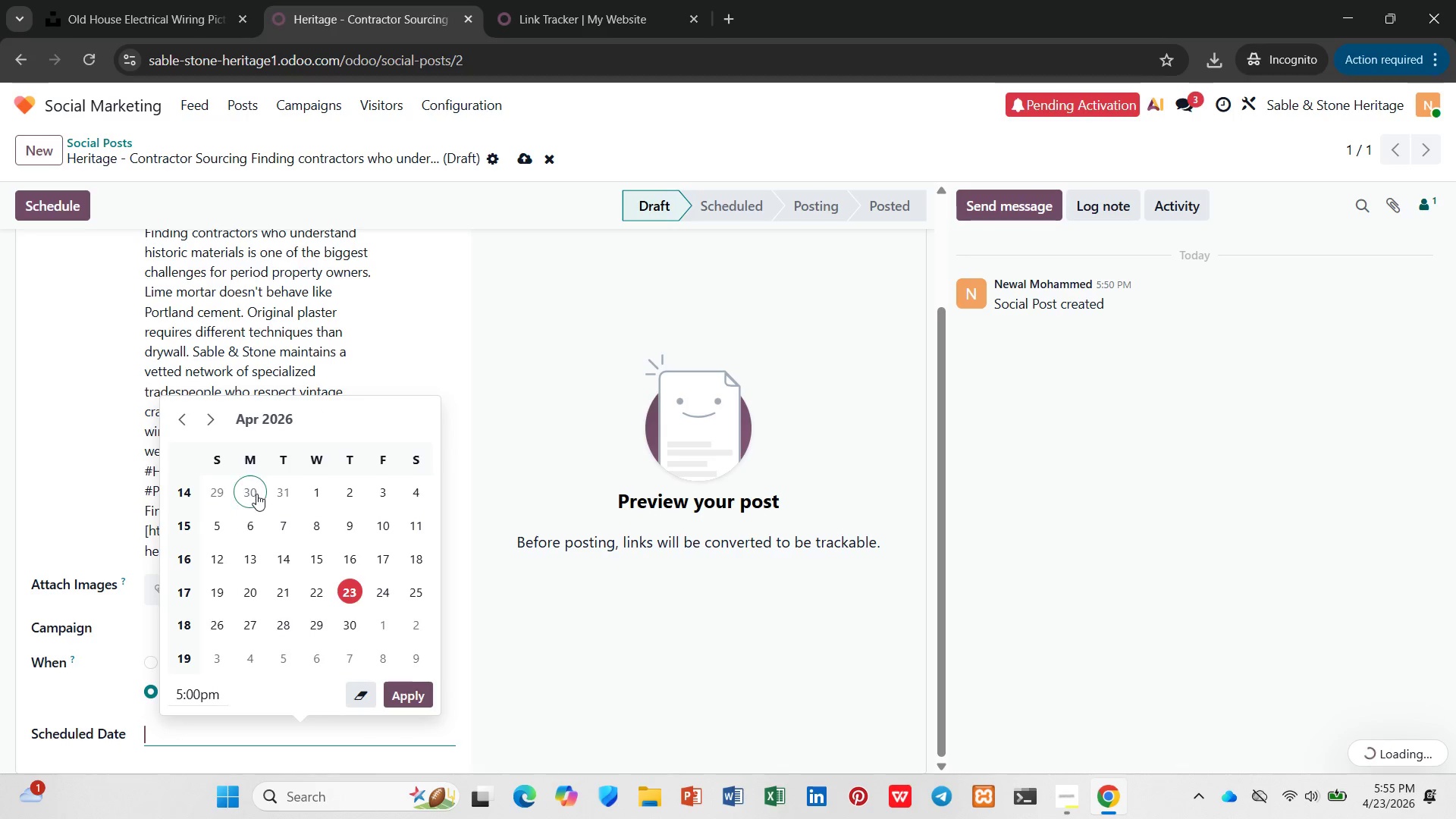 
left_click([275, 616])
 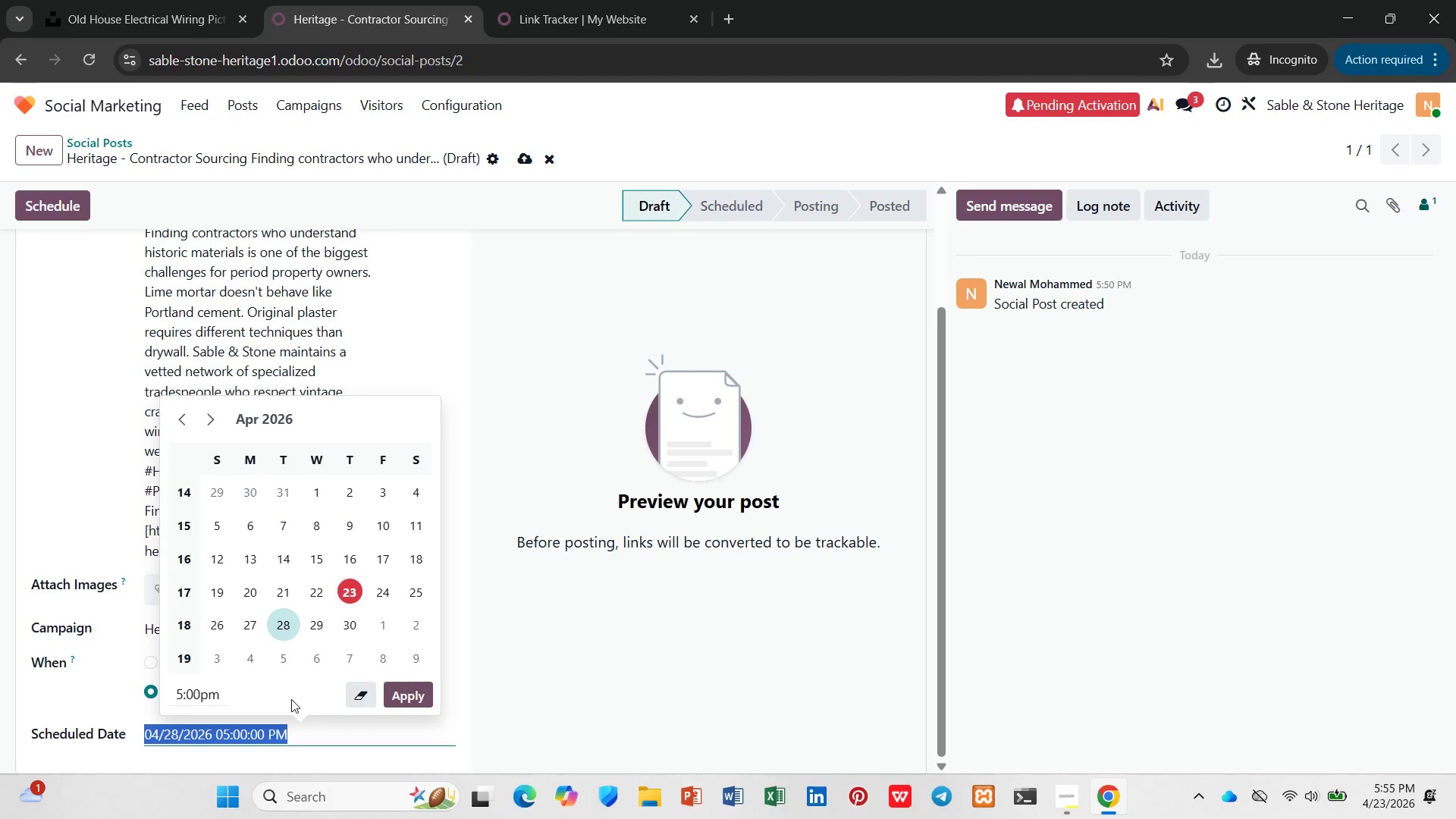 
left_click([219, 687])
 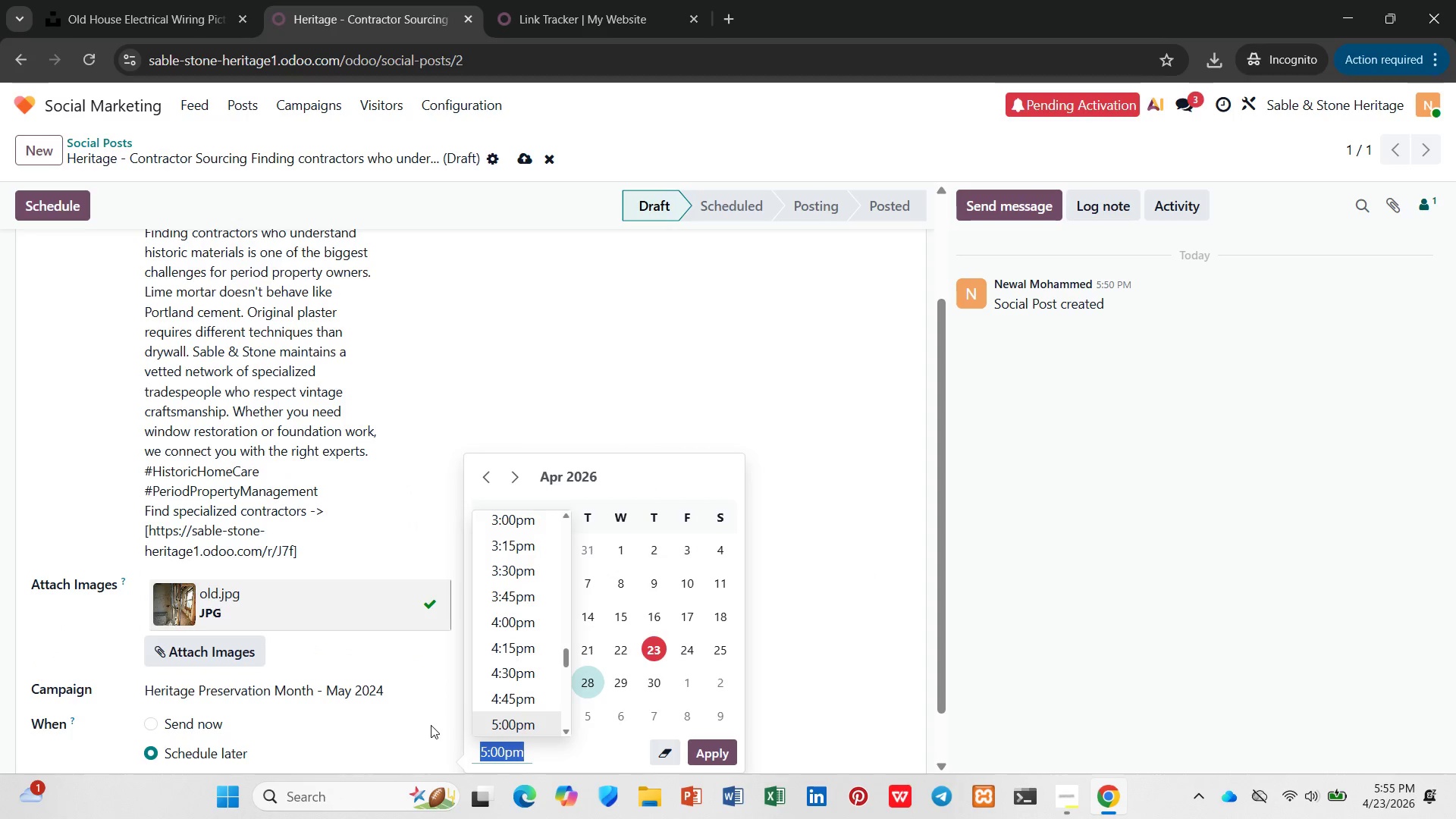 
key(9)
 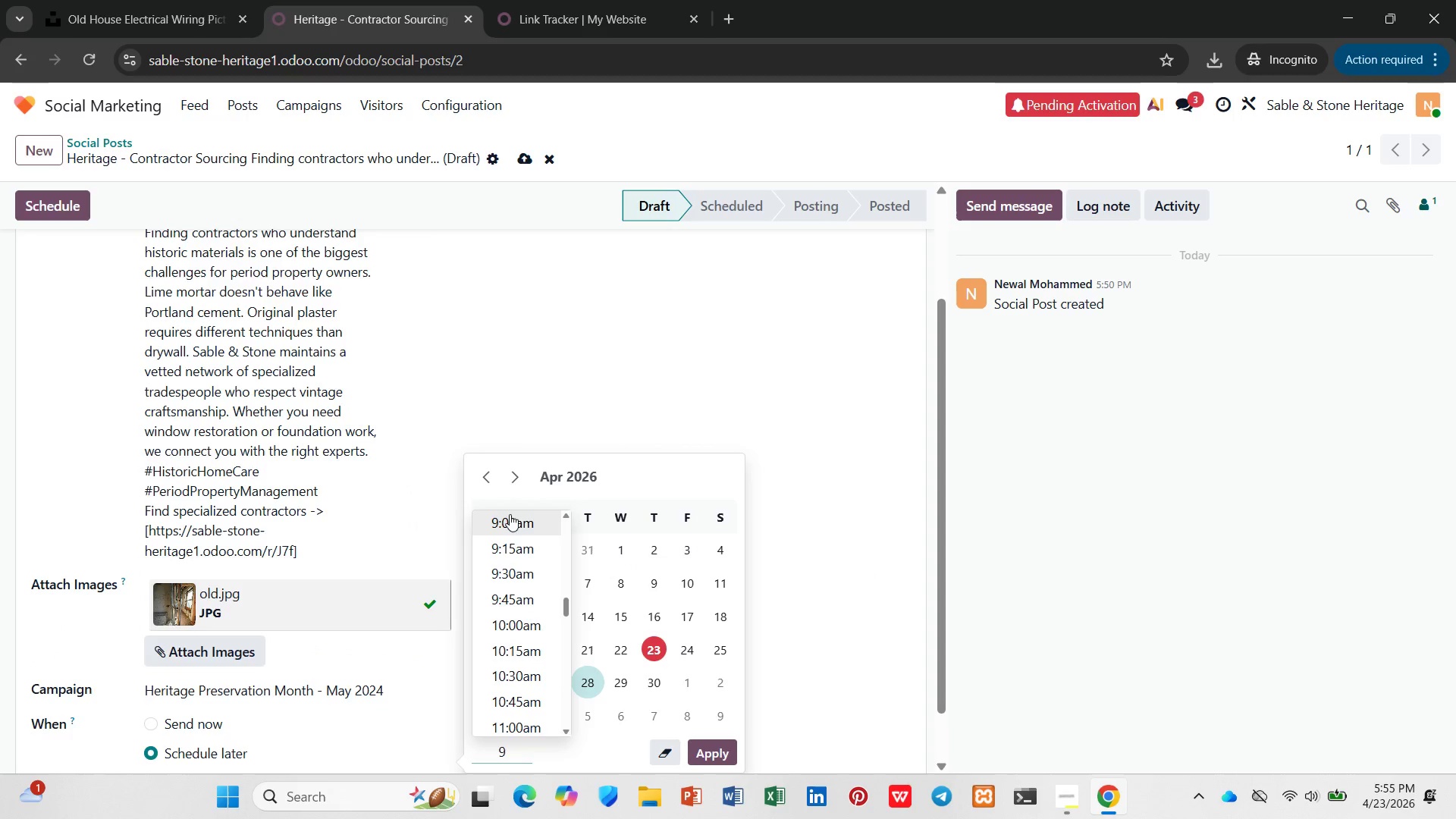 
left_click([505, 516])
 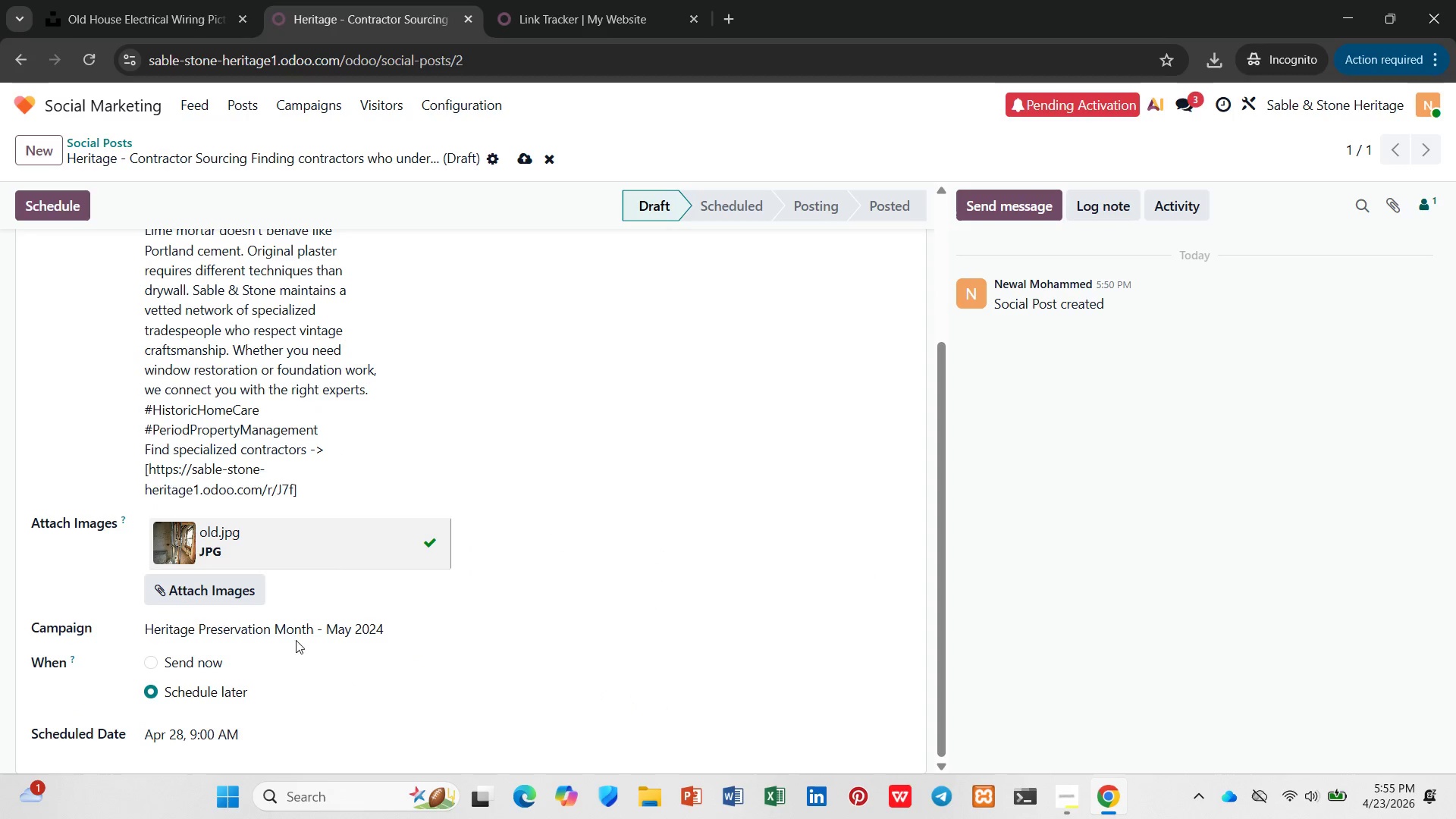 
scroll: coordinate [194, 613], scroll_direction: up, amount: 5.0
 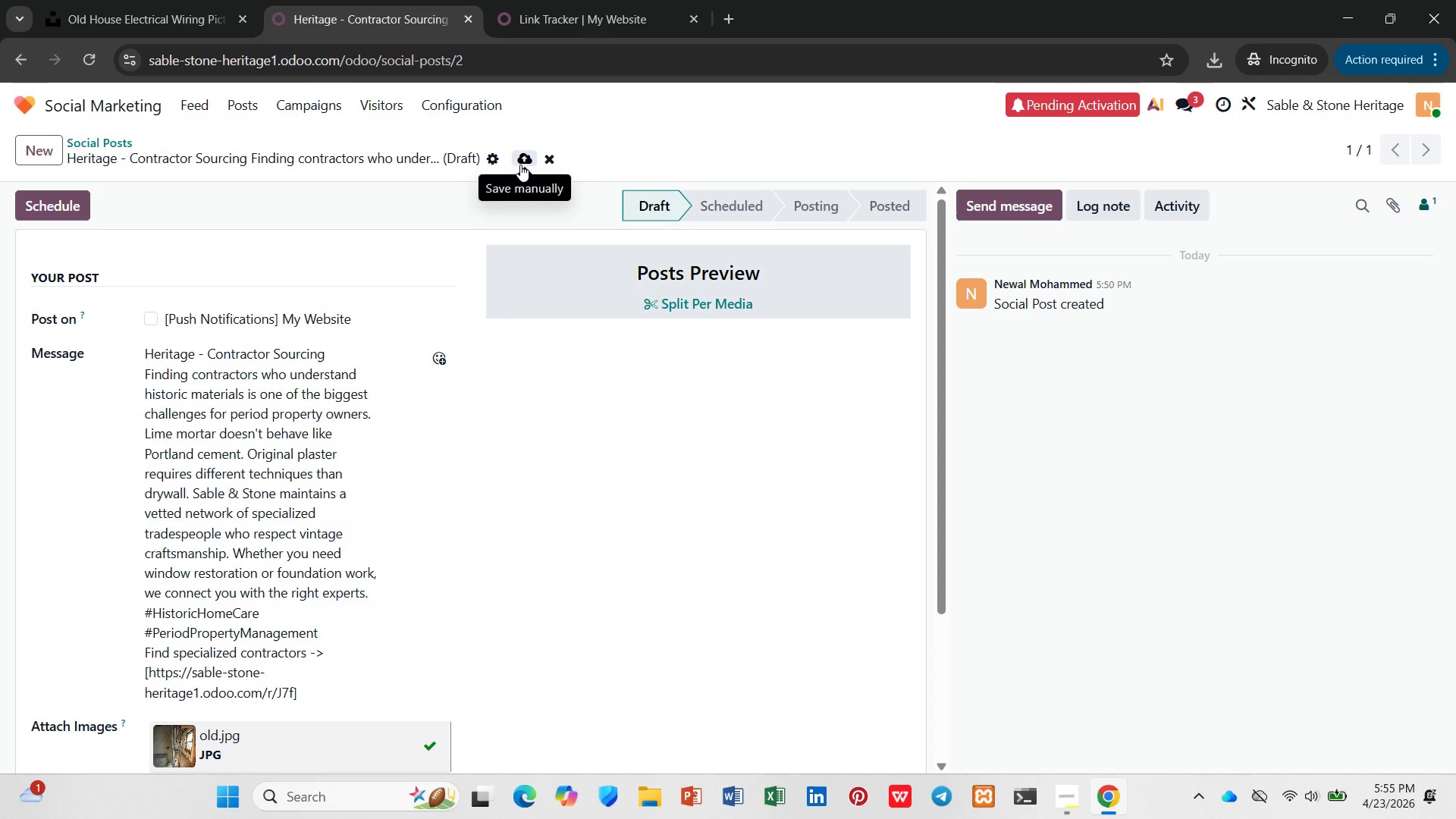 
left_click([520, 165])
 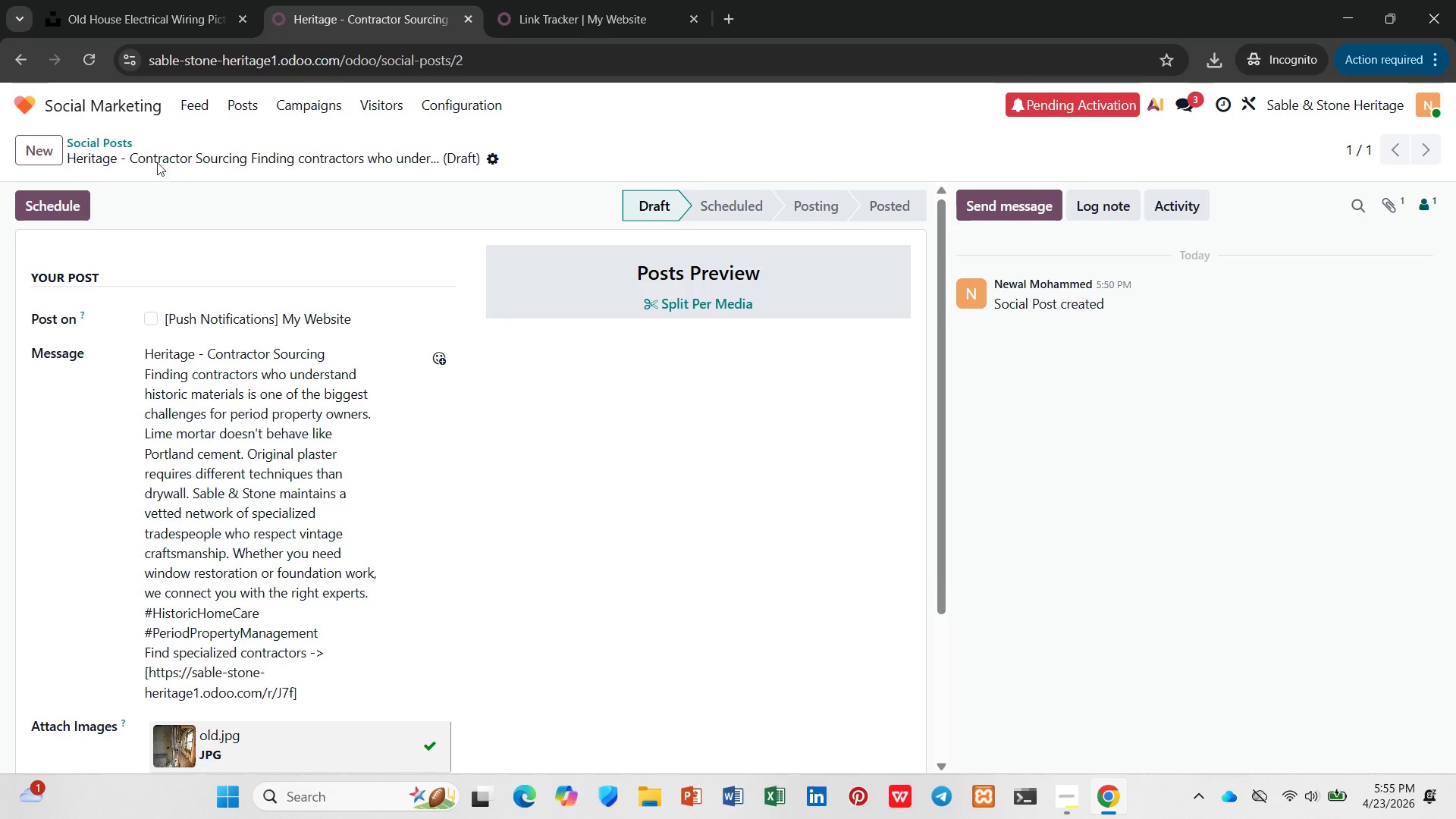 
left_click([122, 145])
 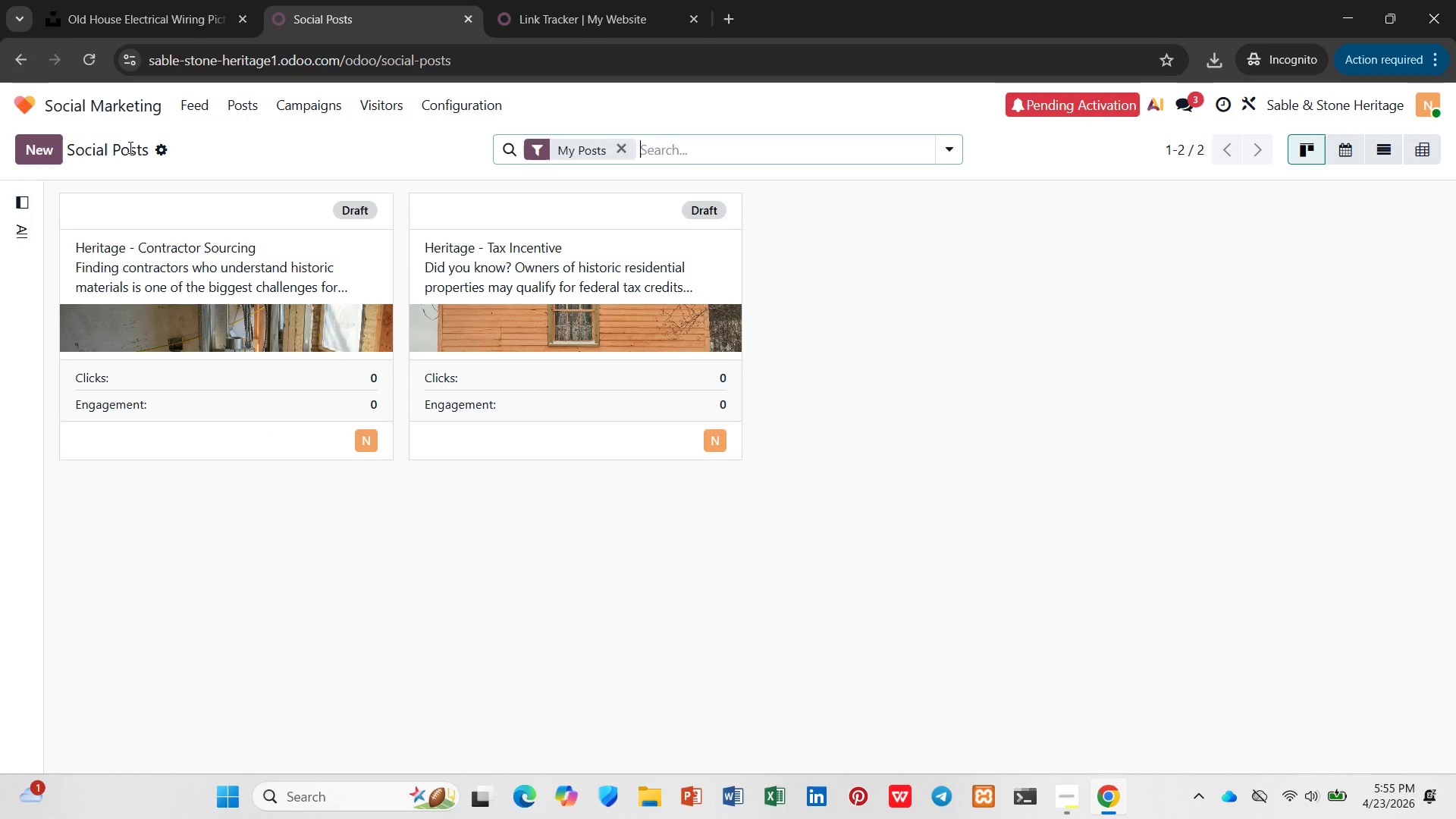 
wait(8.26)
 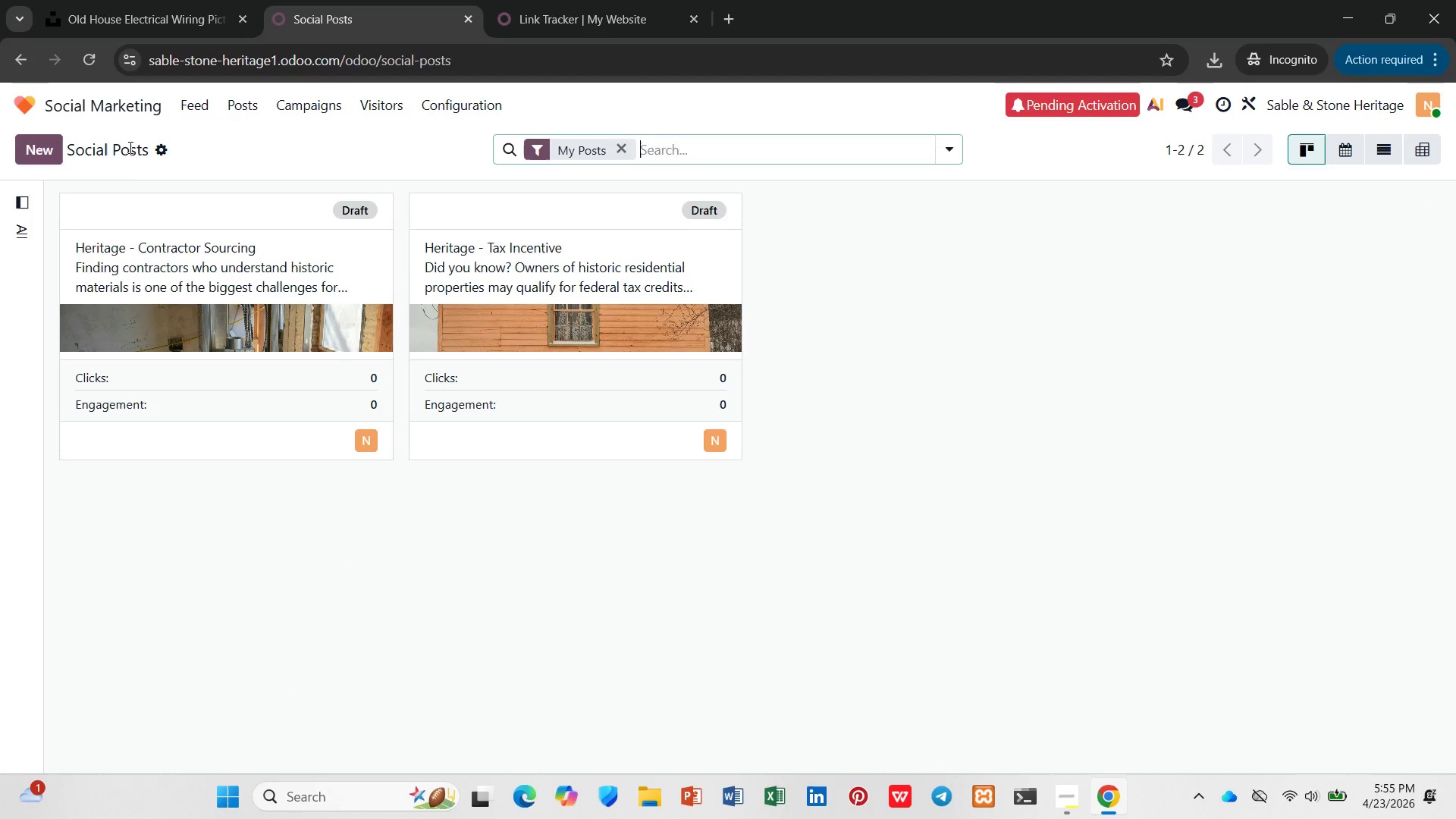 
left_click([52, 141])
 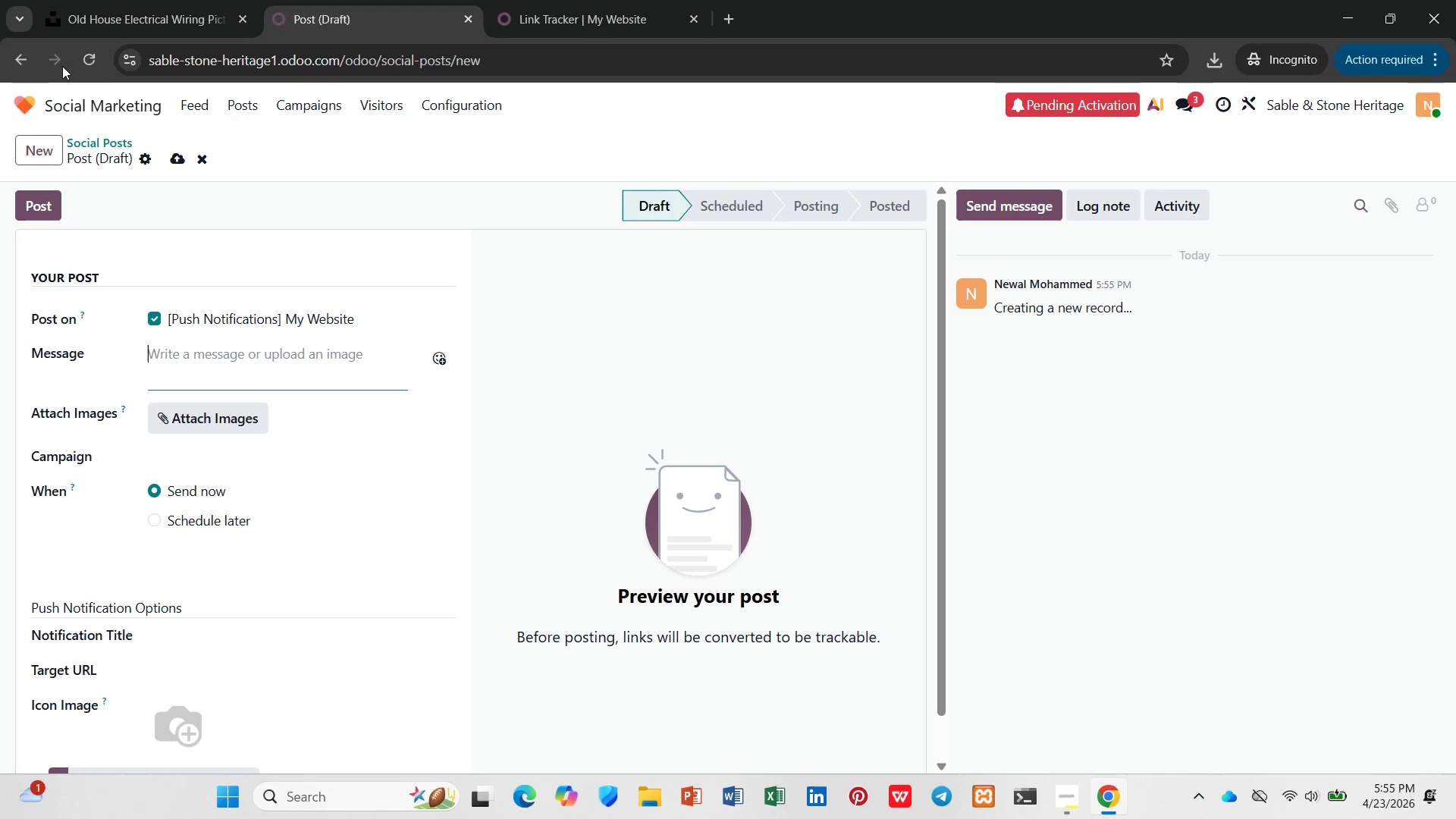 
left_click([163, 318])
 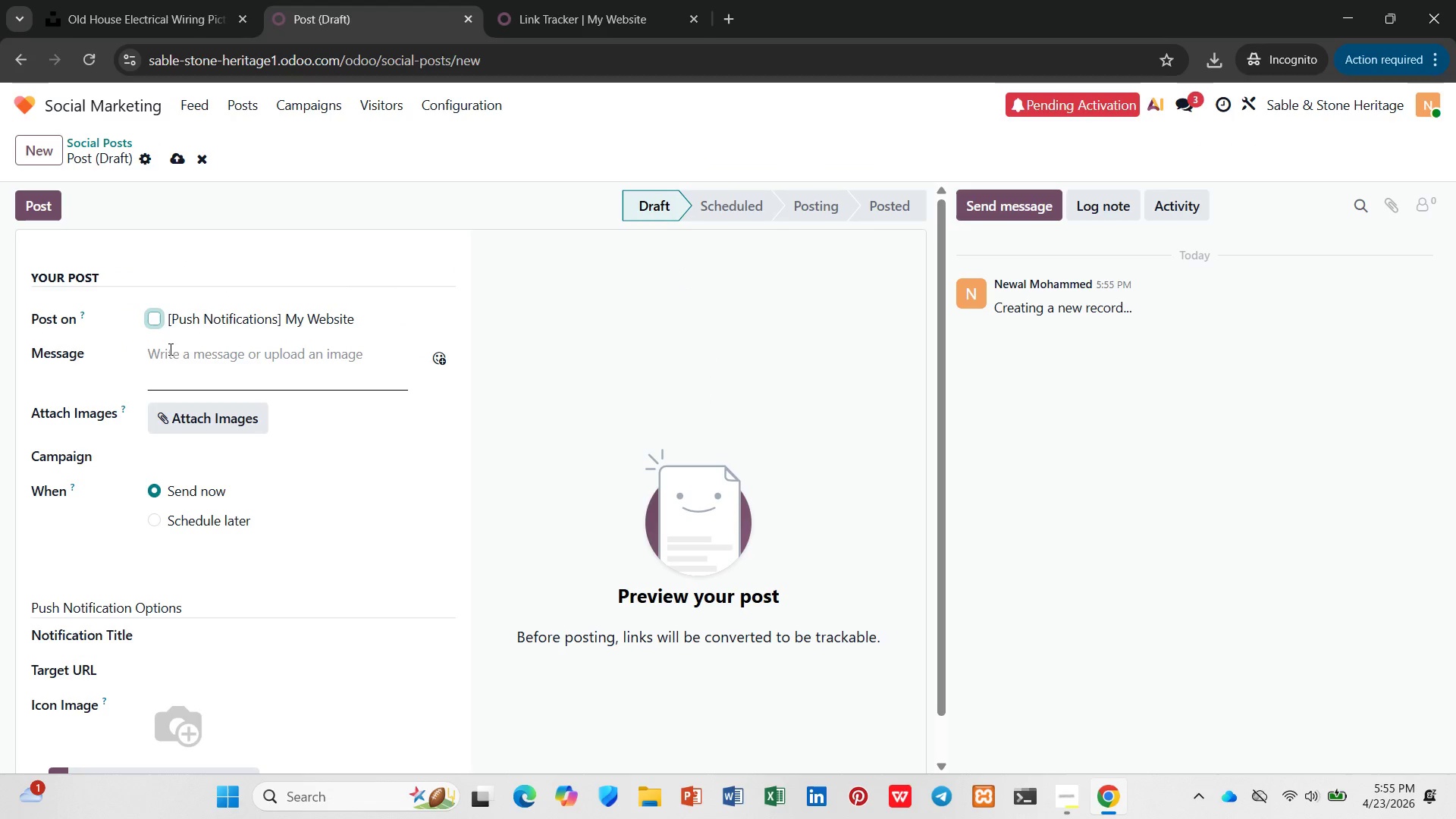 
left_click([172, 353])
 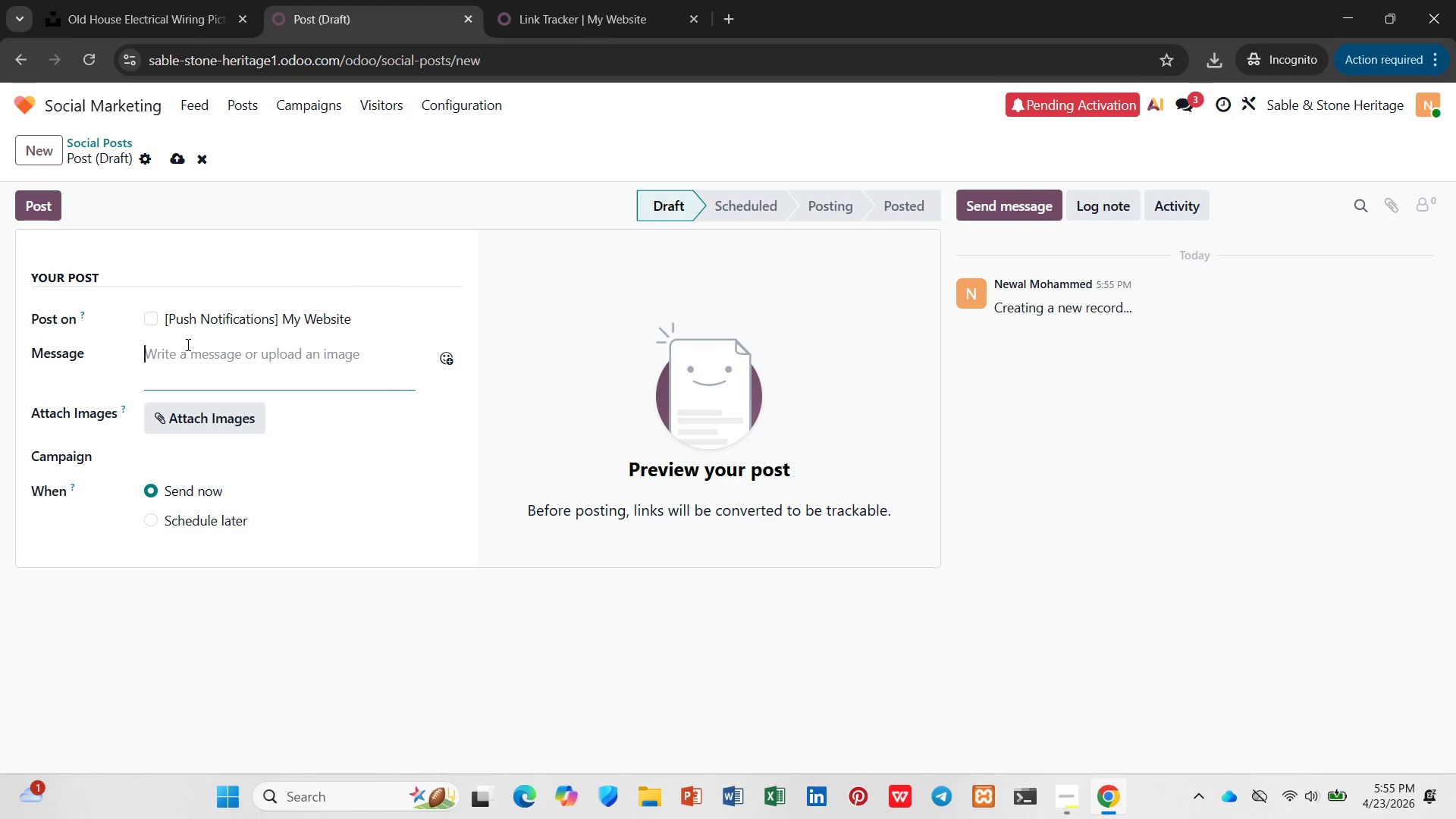 
type(Heritage - Modernizing Utilities)
 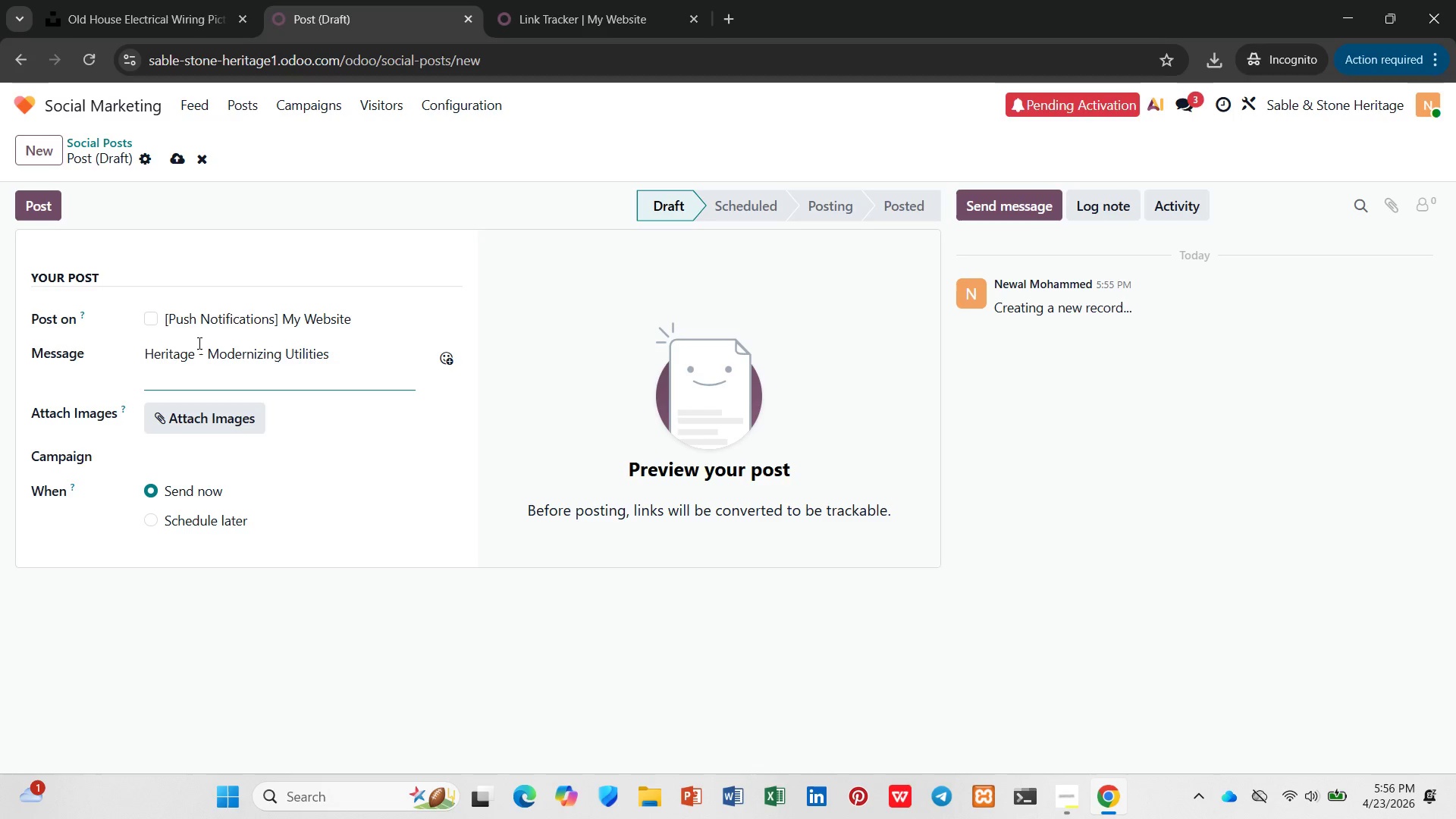 
key(Enter)
 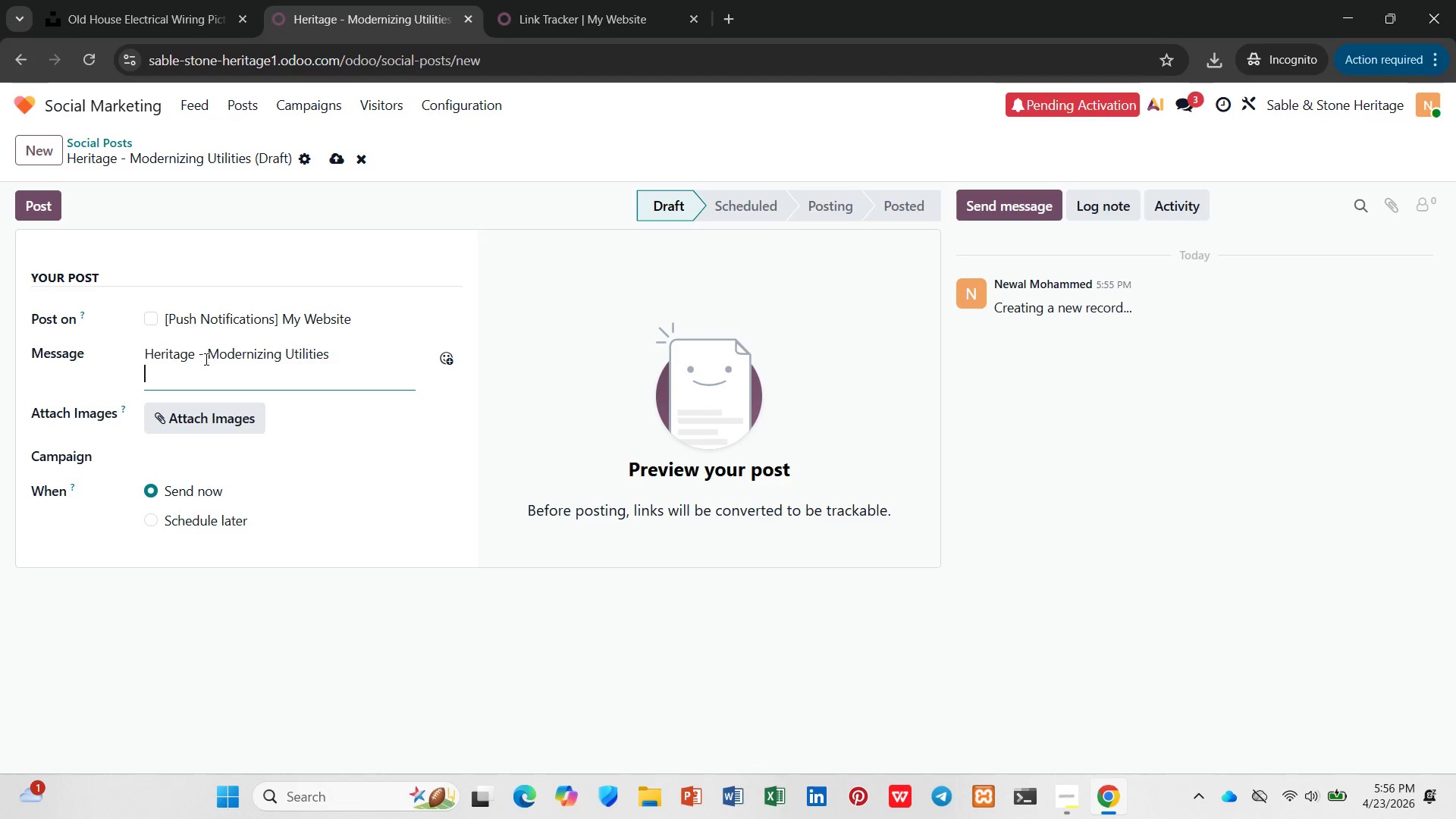 
left_click([215, 412])
 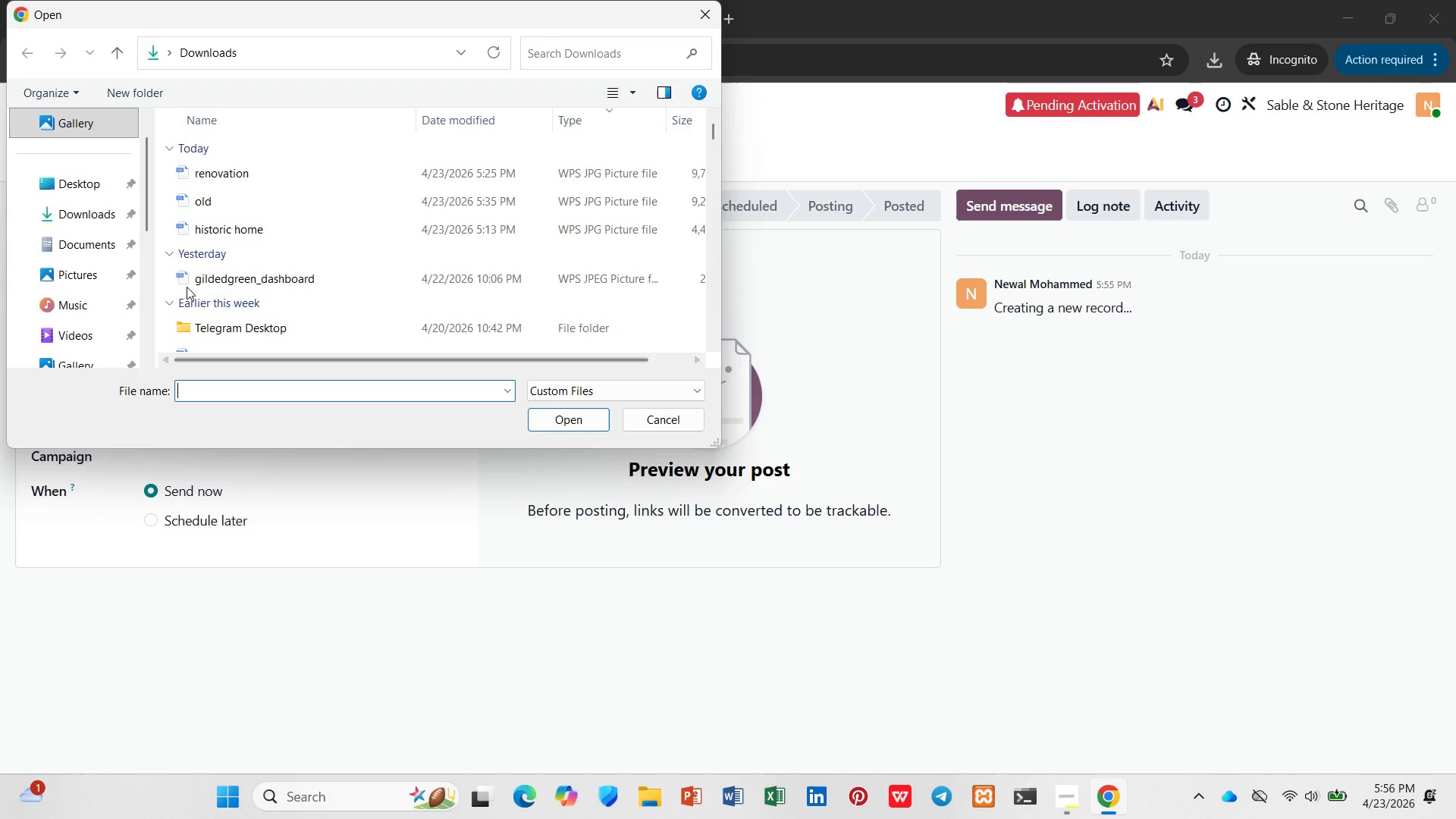 
left_click([202, 206])
 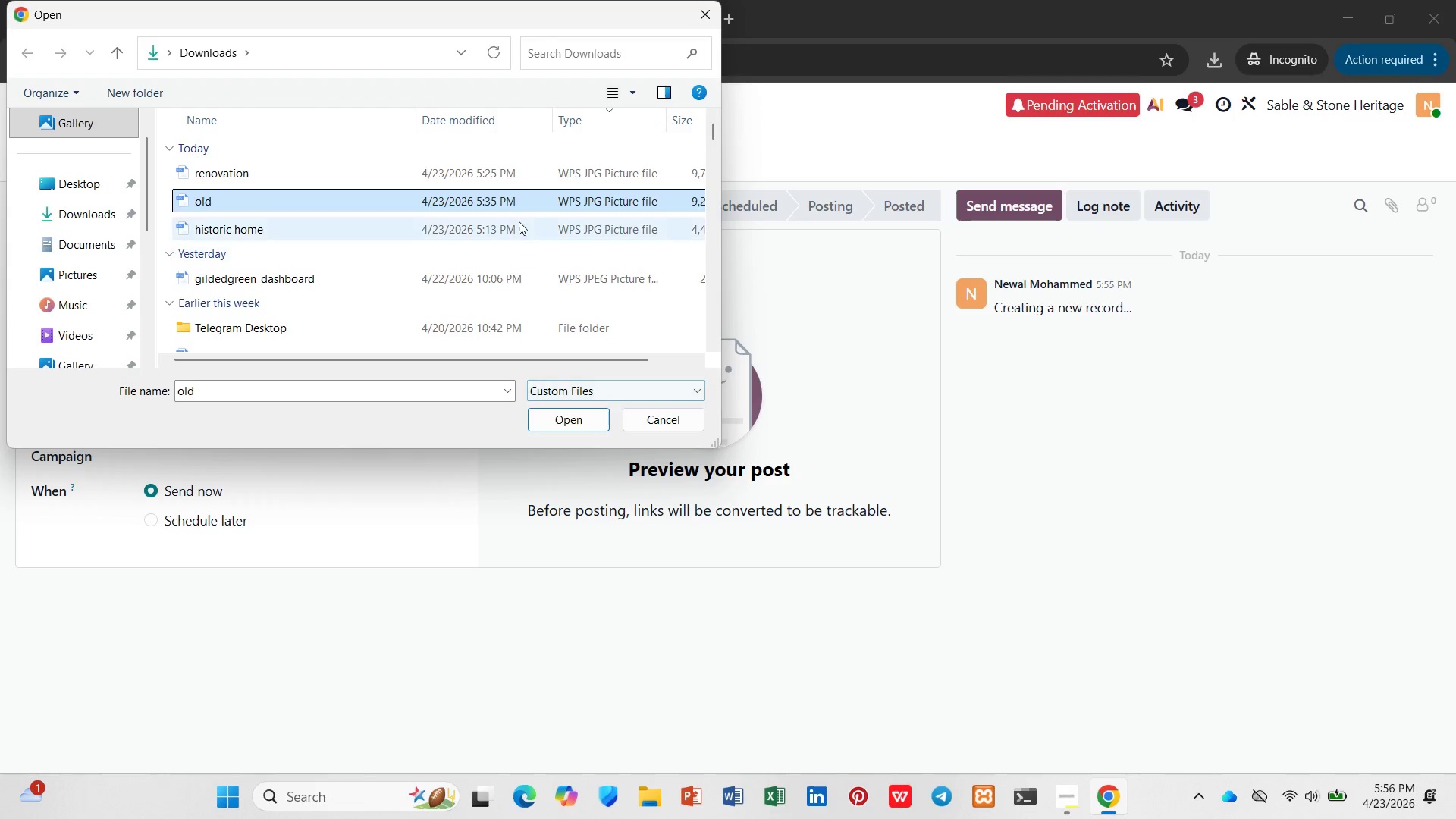 
left_click([519, 184])
 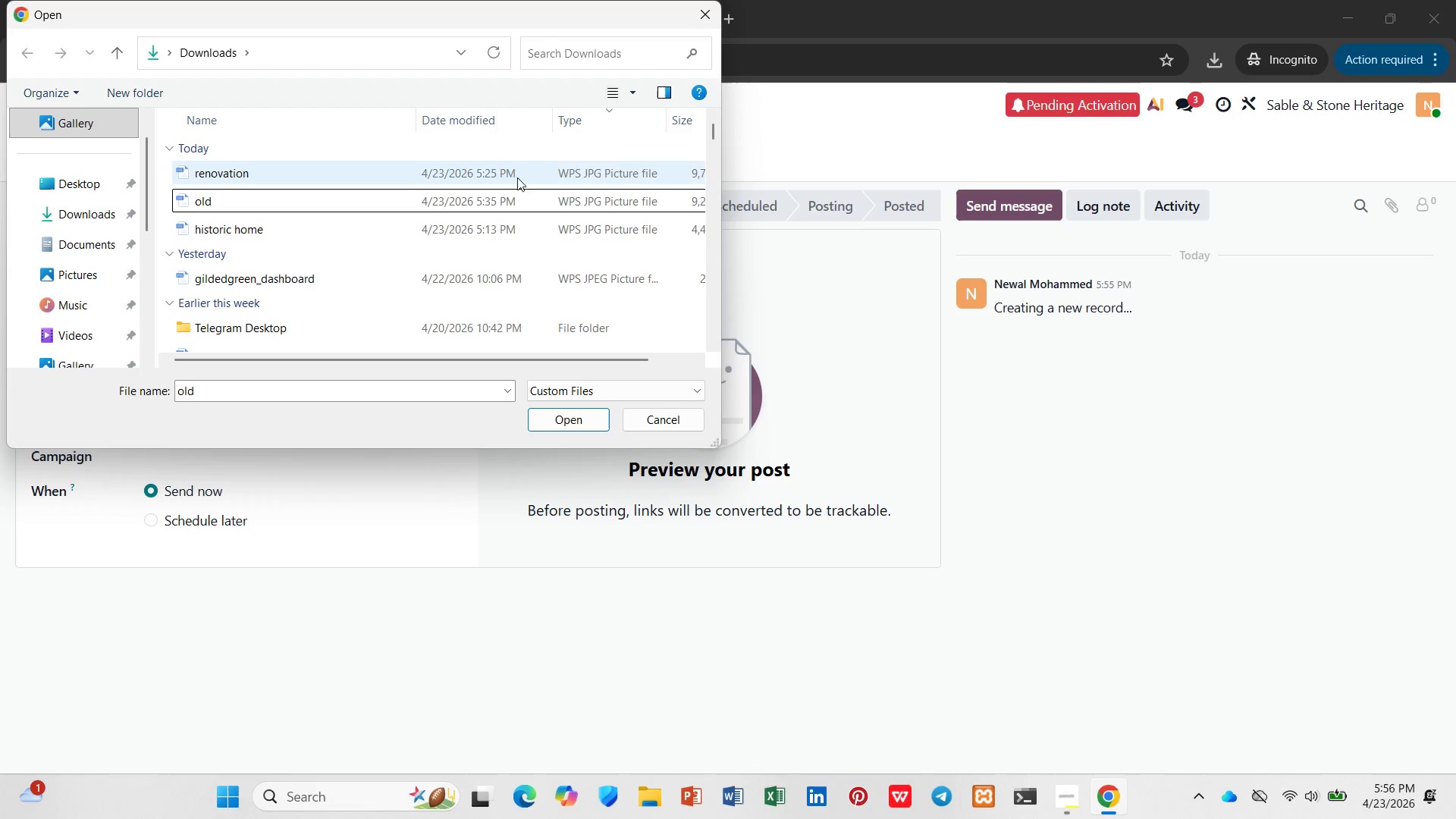 
left_click([516, 174])
 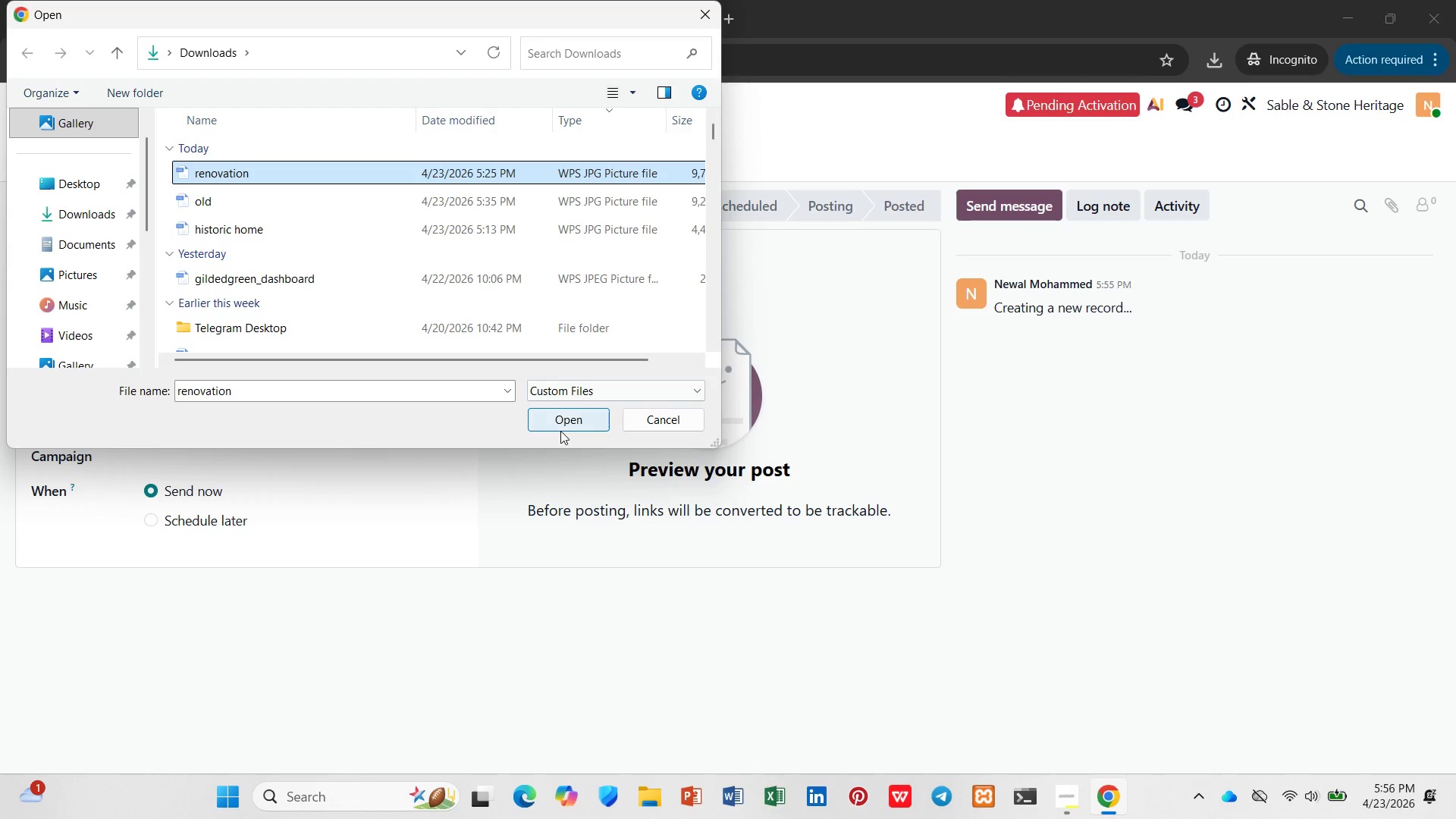 
left_click([560, 426])
 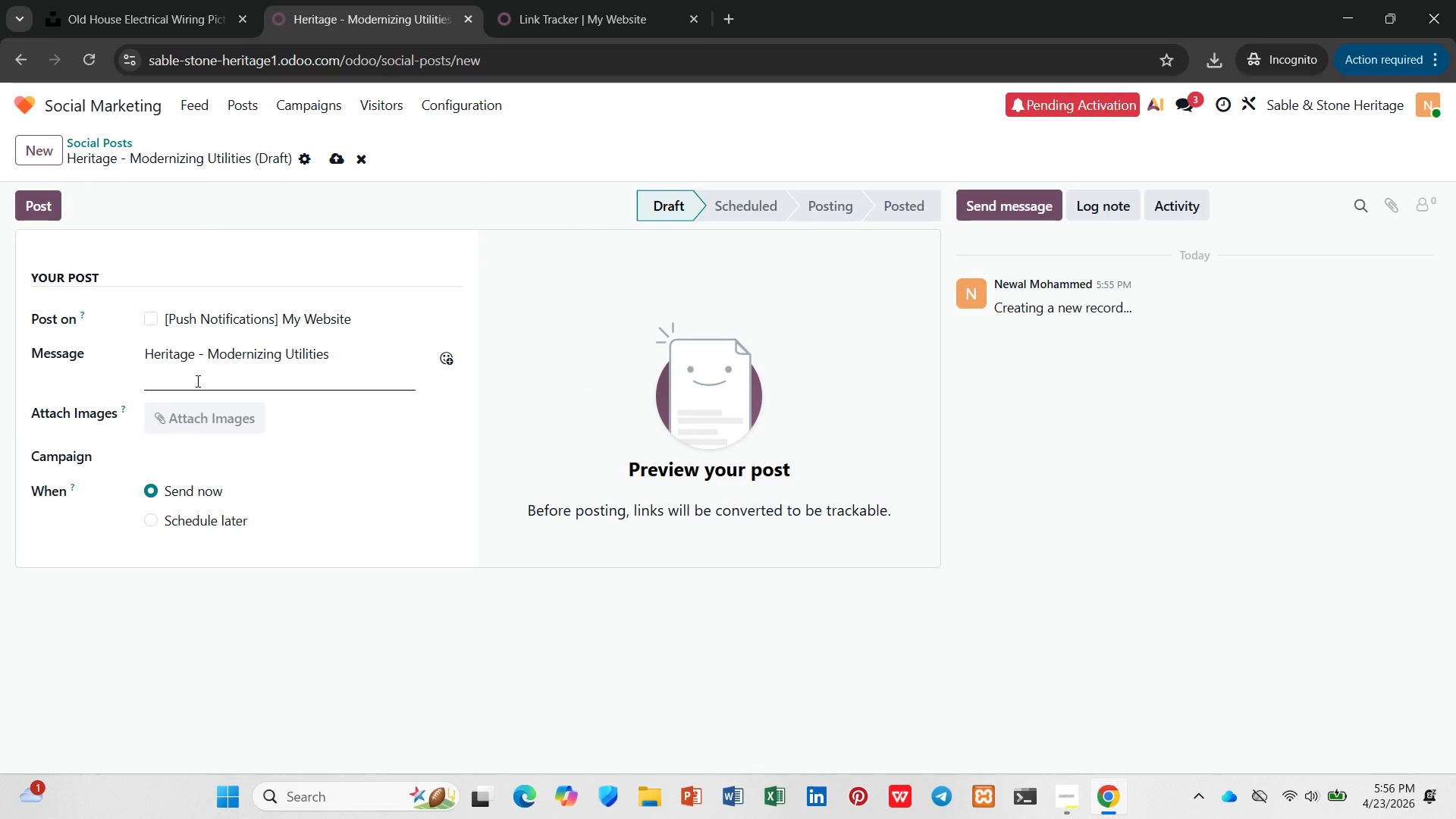 
left_click([196, 381])
 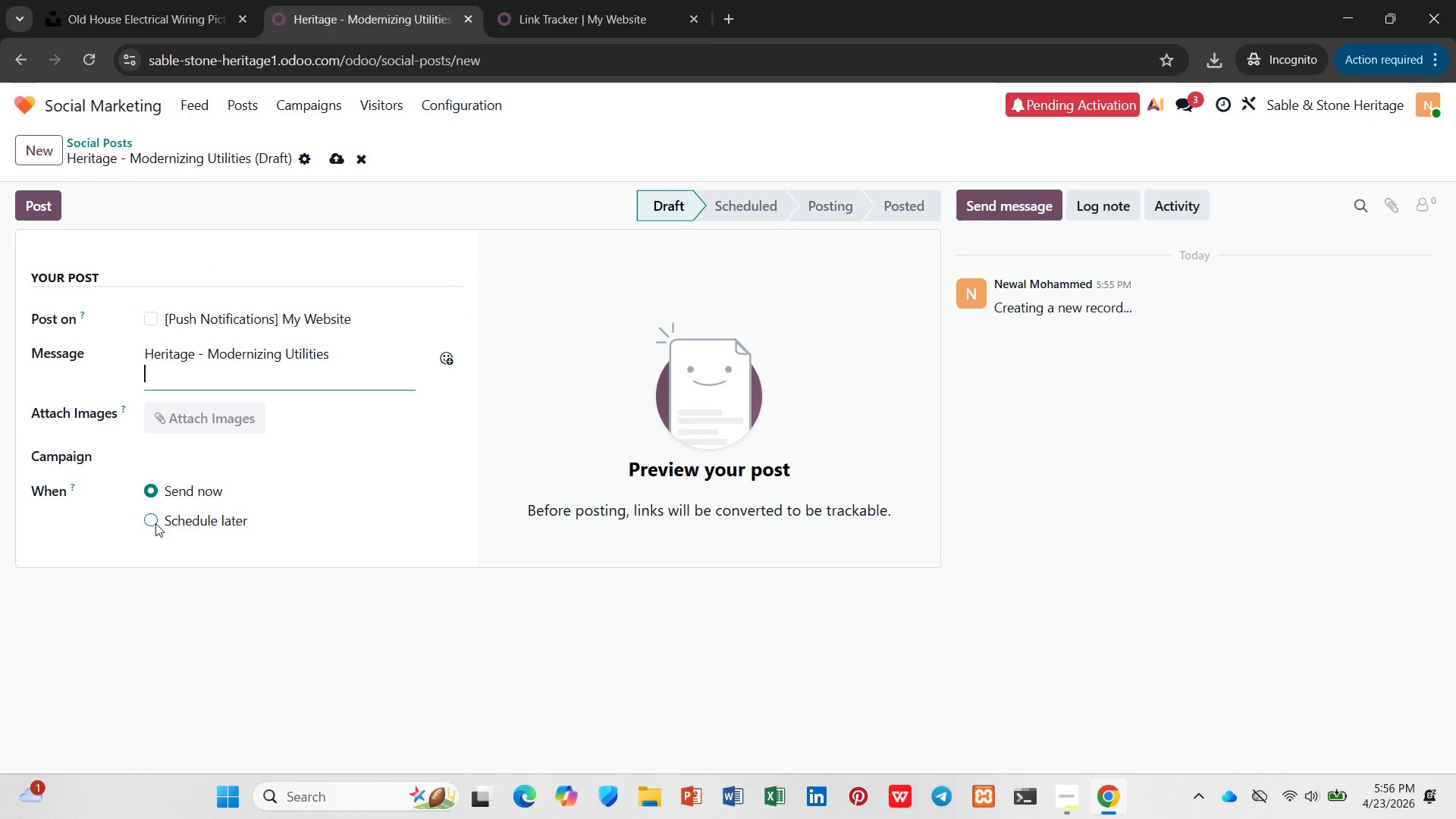 
left_click([168, 459])
 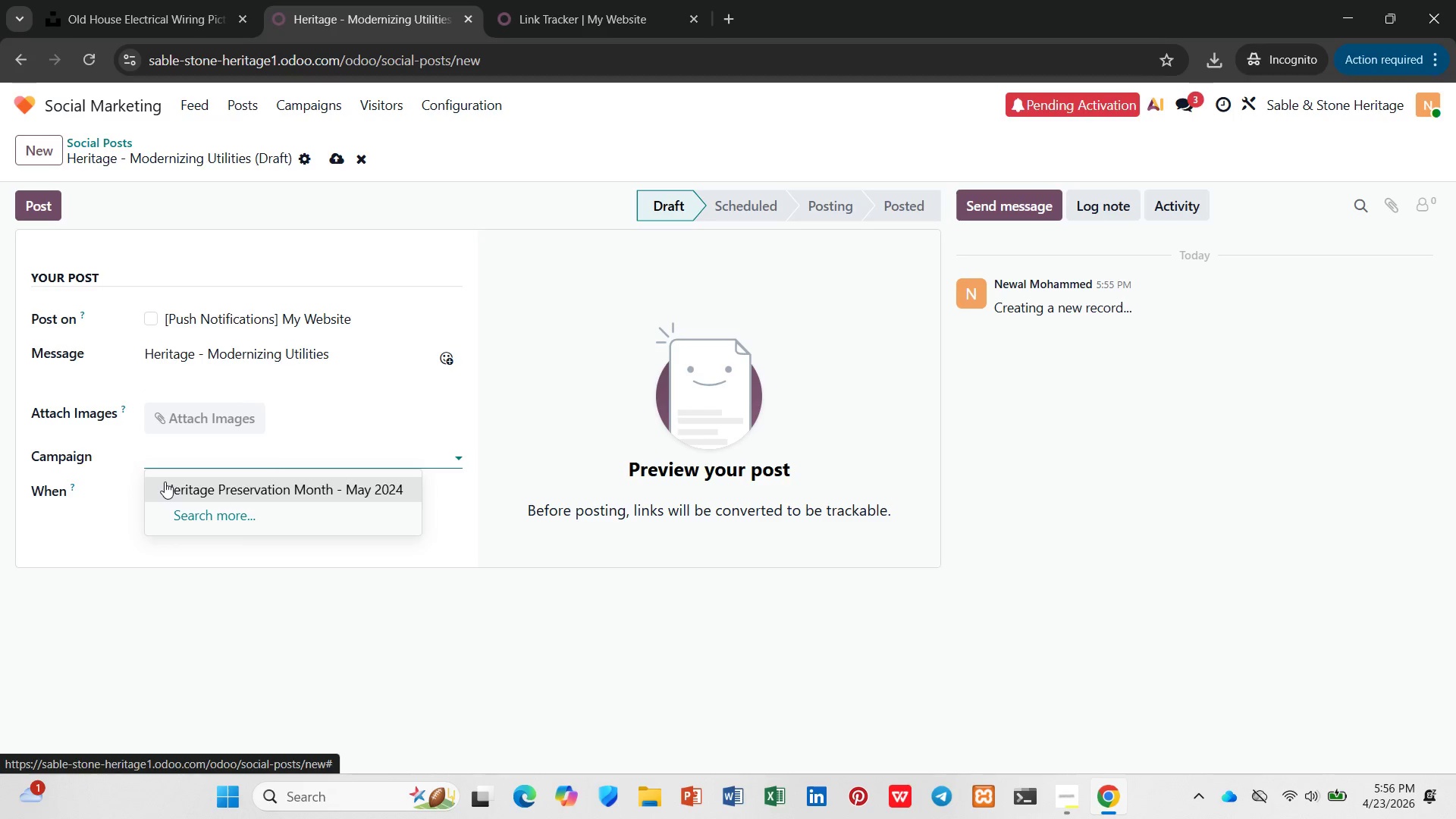 
wait(6.99)
 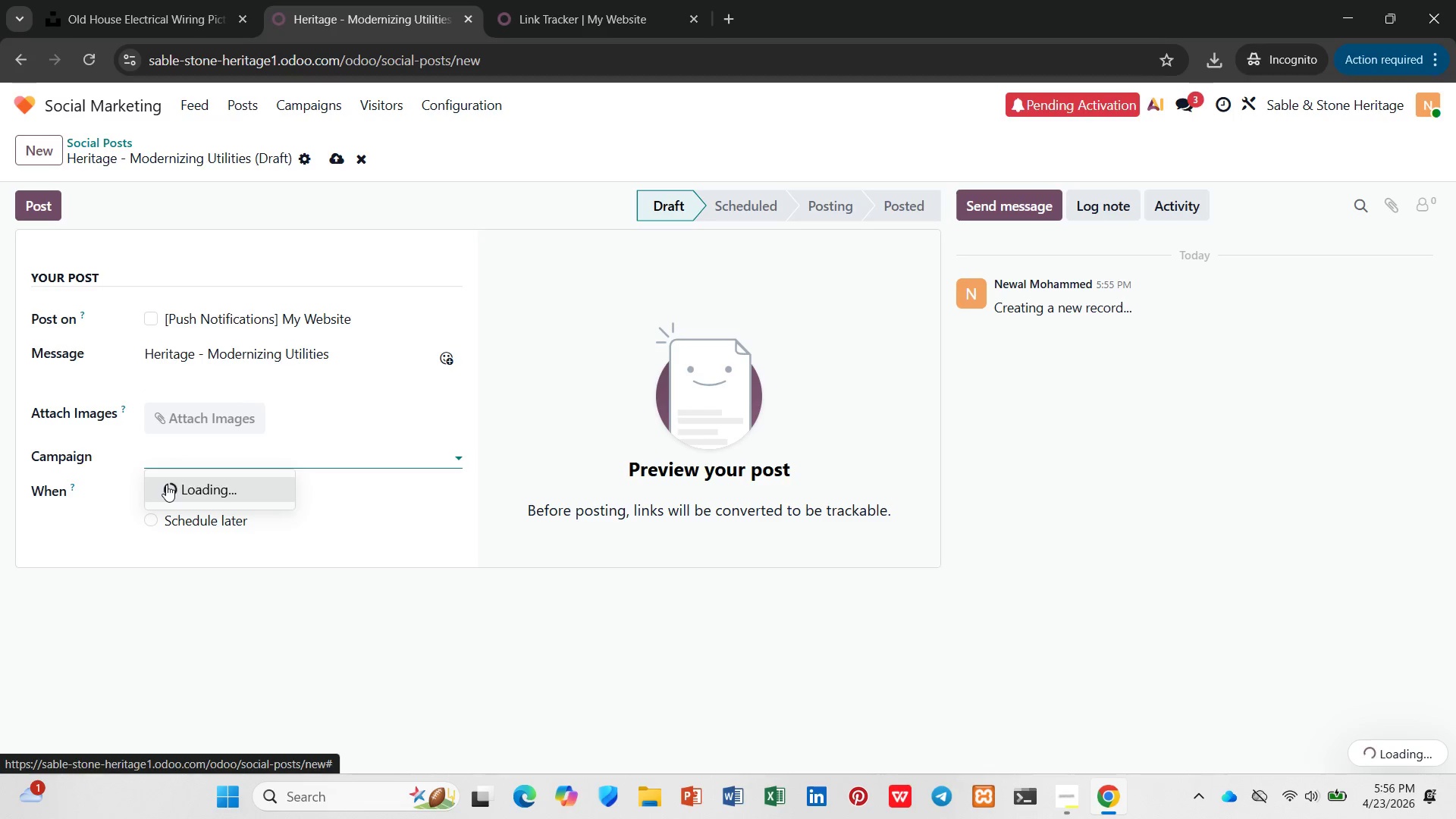 
left_click([165, 482])
 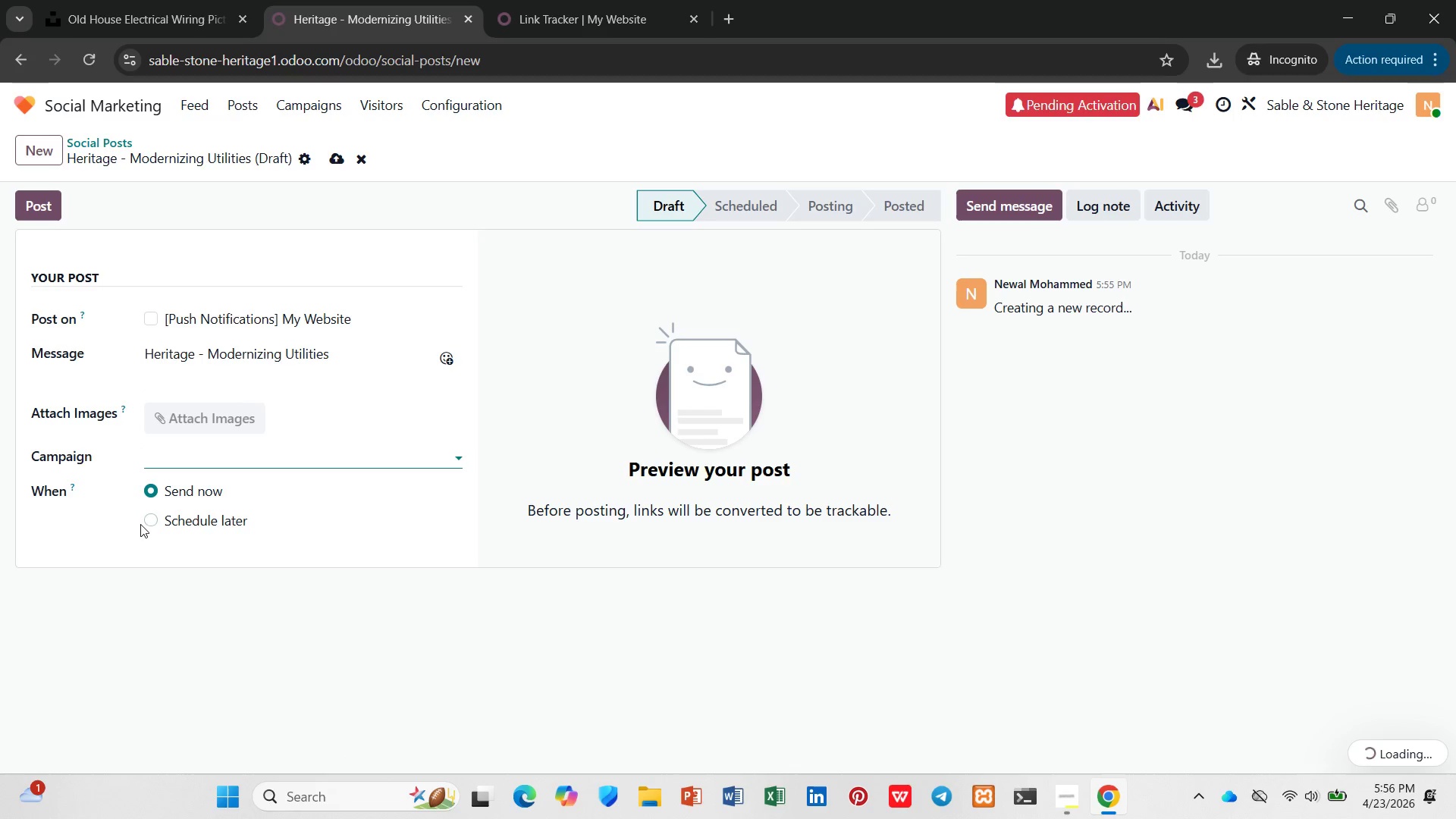 
left_click([148, 521])
 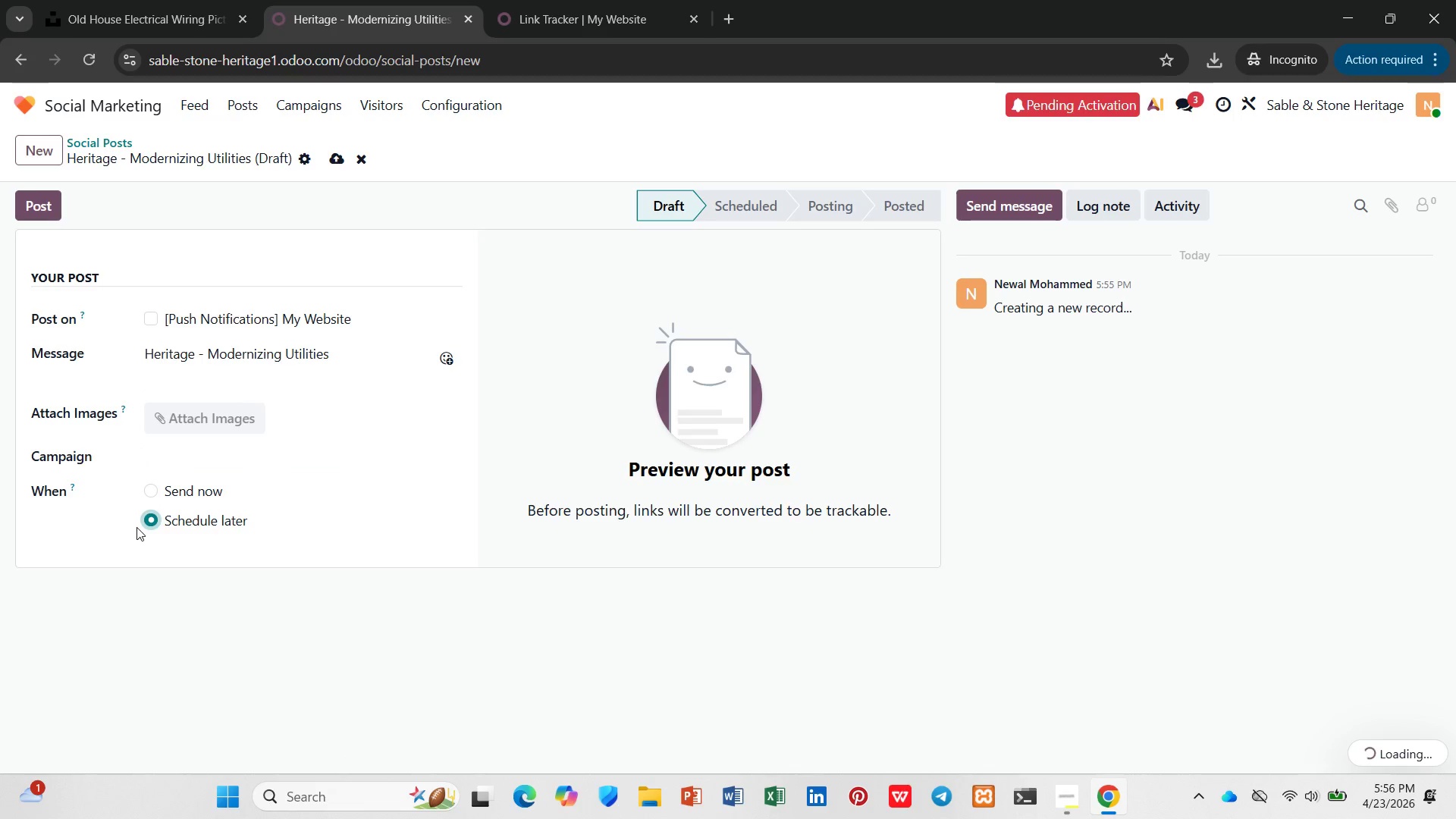 
left_click([150, 557])
 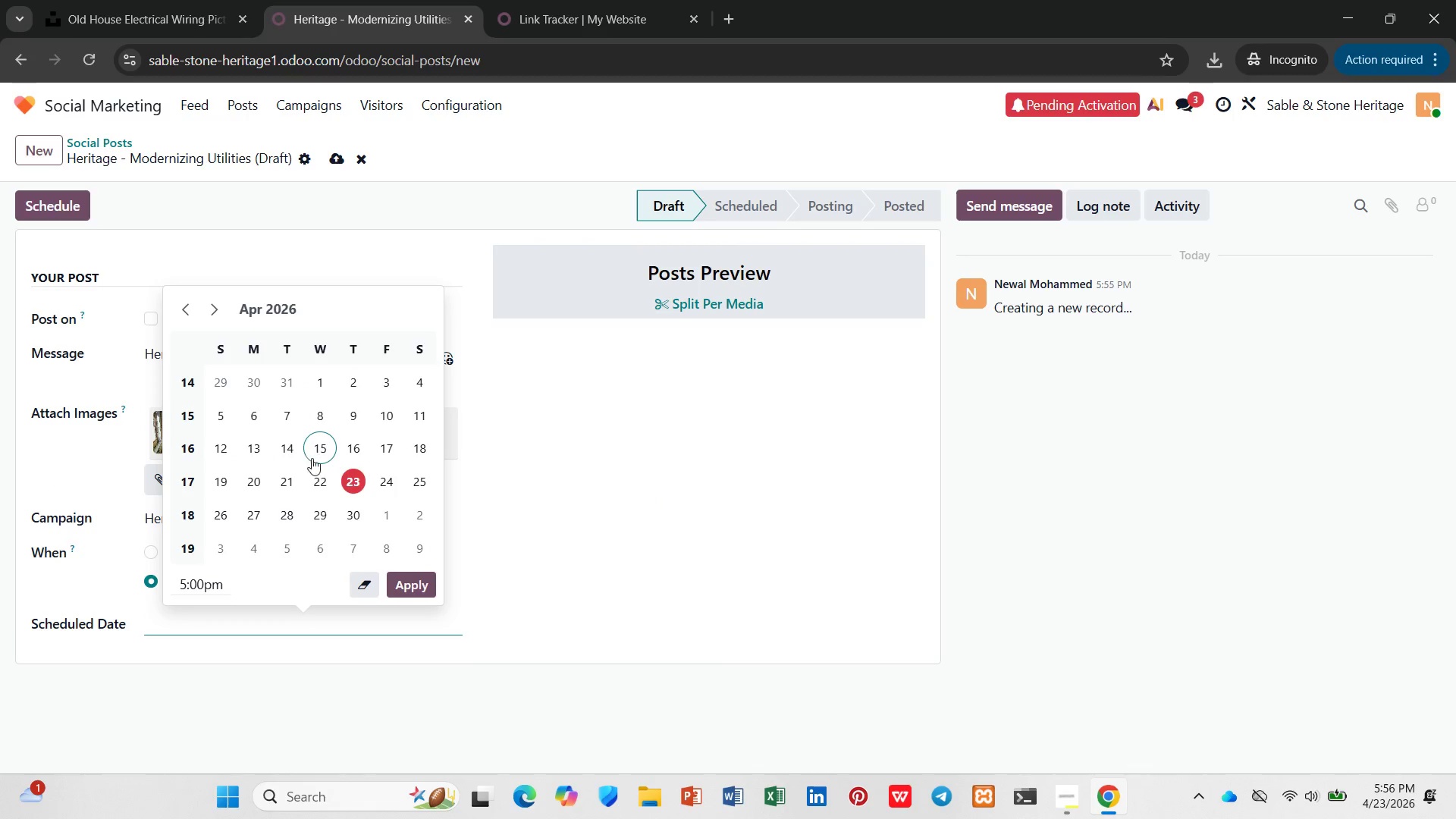 
left_click([315, 521])
 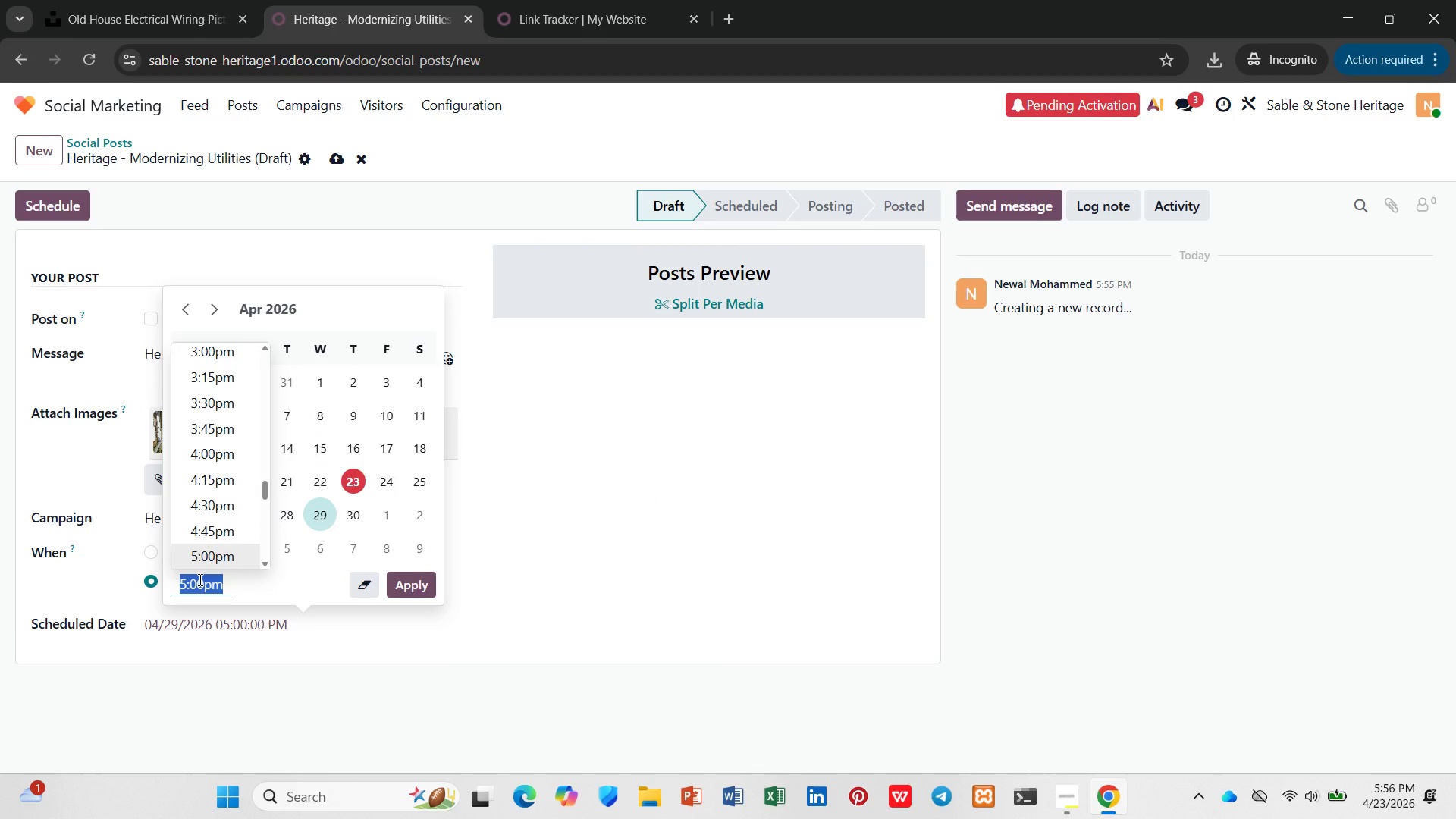 
key(9)
 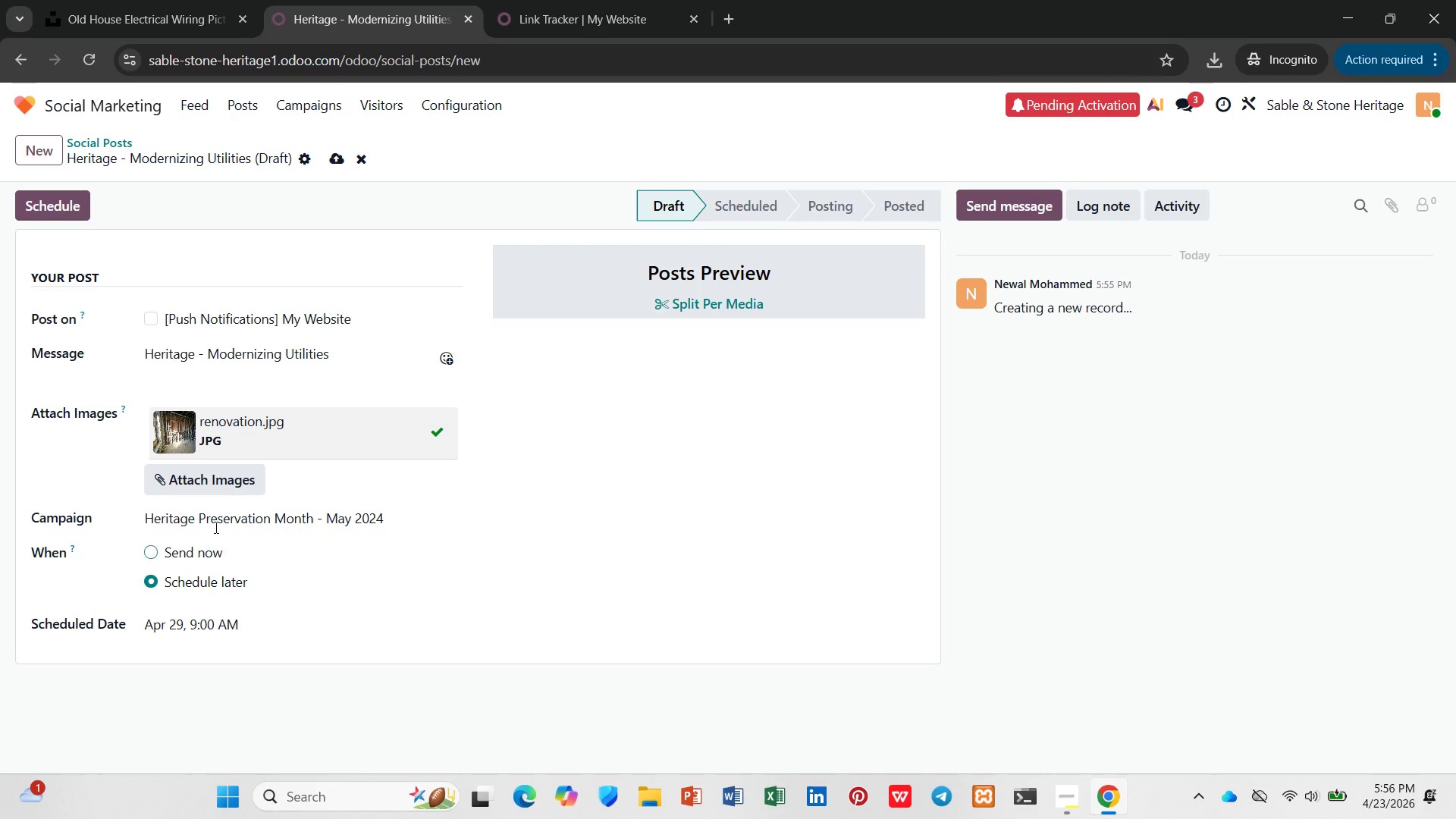 
mouse_move([216, 414])
 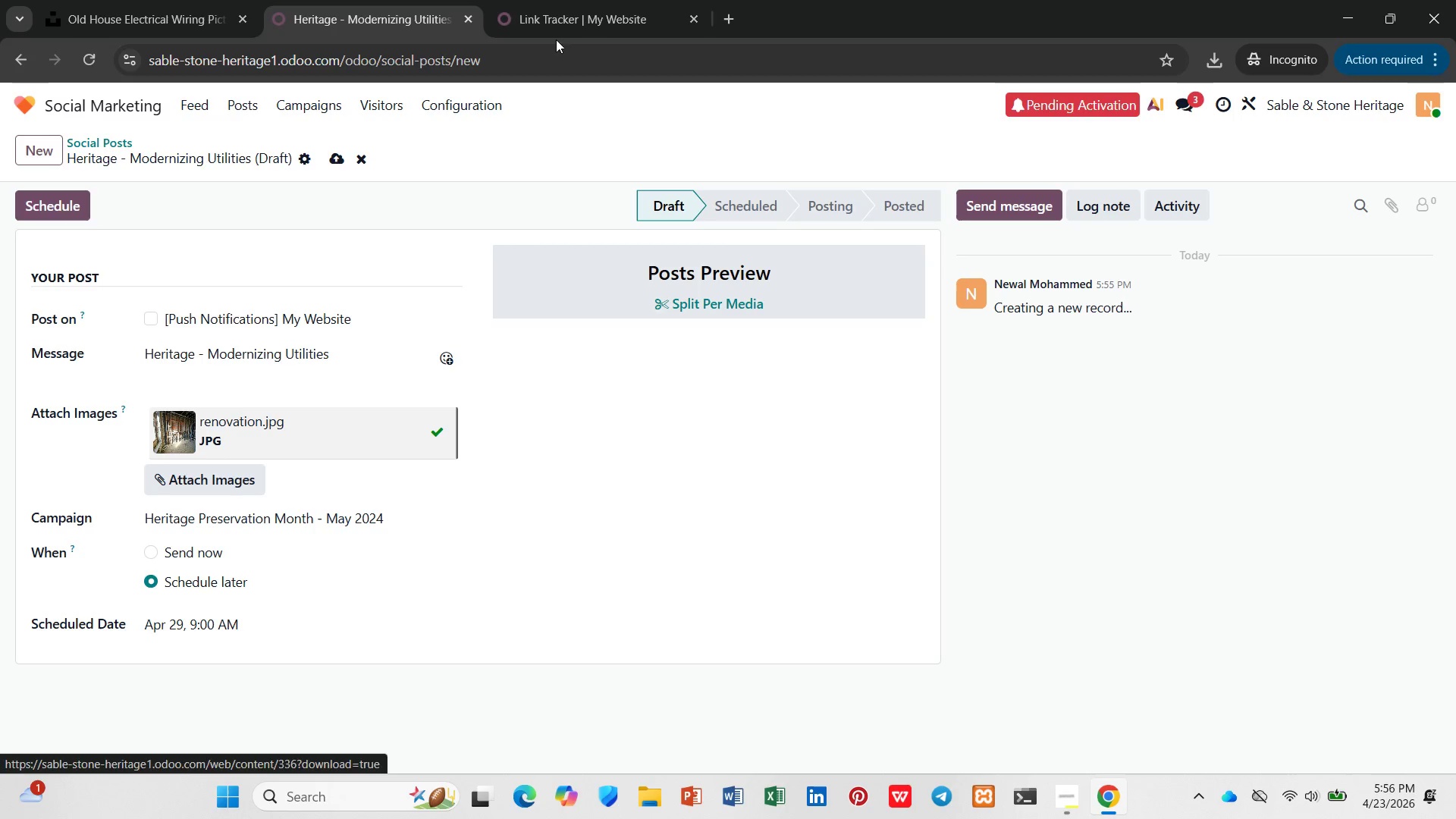 
mouse_move([562, 30])
 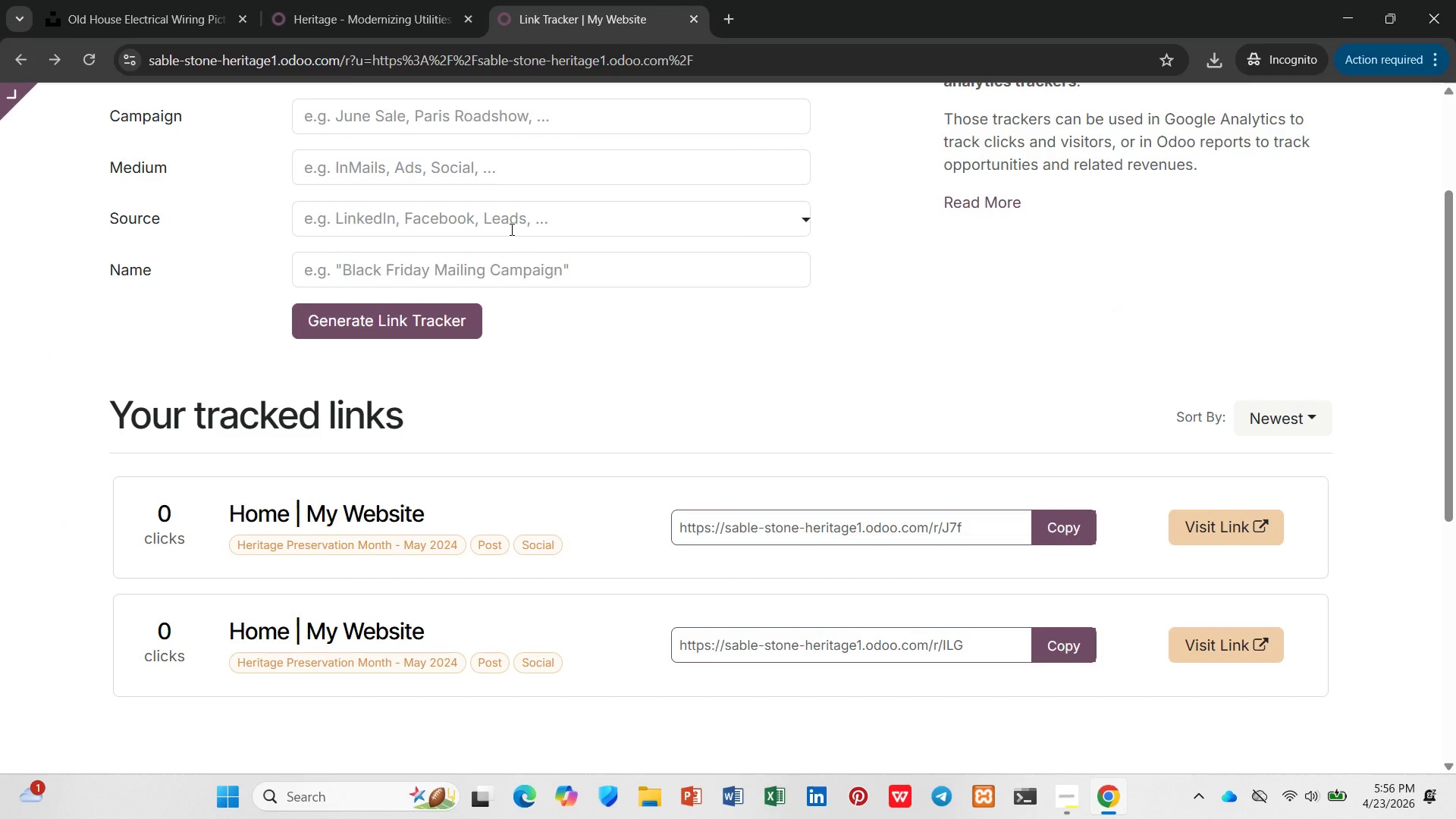 
scroll: coordinate [510, 229], scroll_direction: up, amount: 2.0
 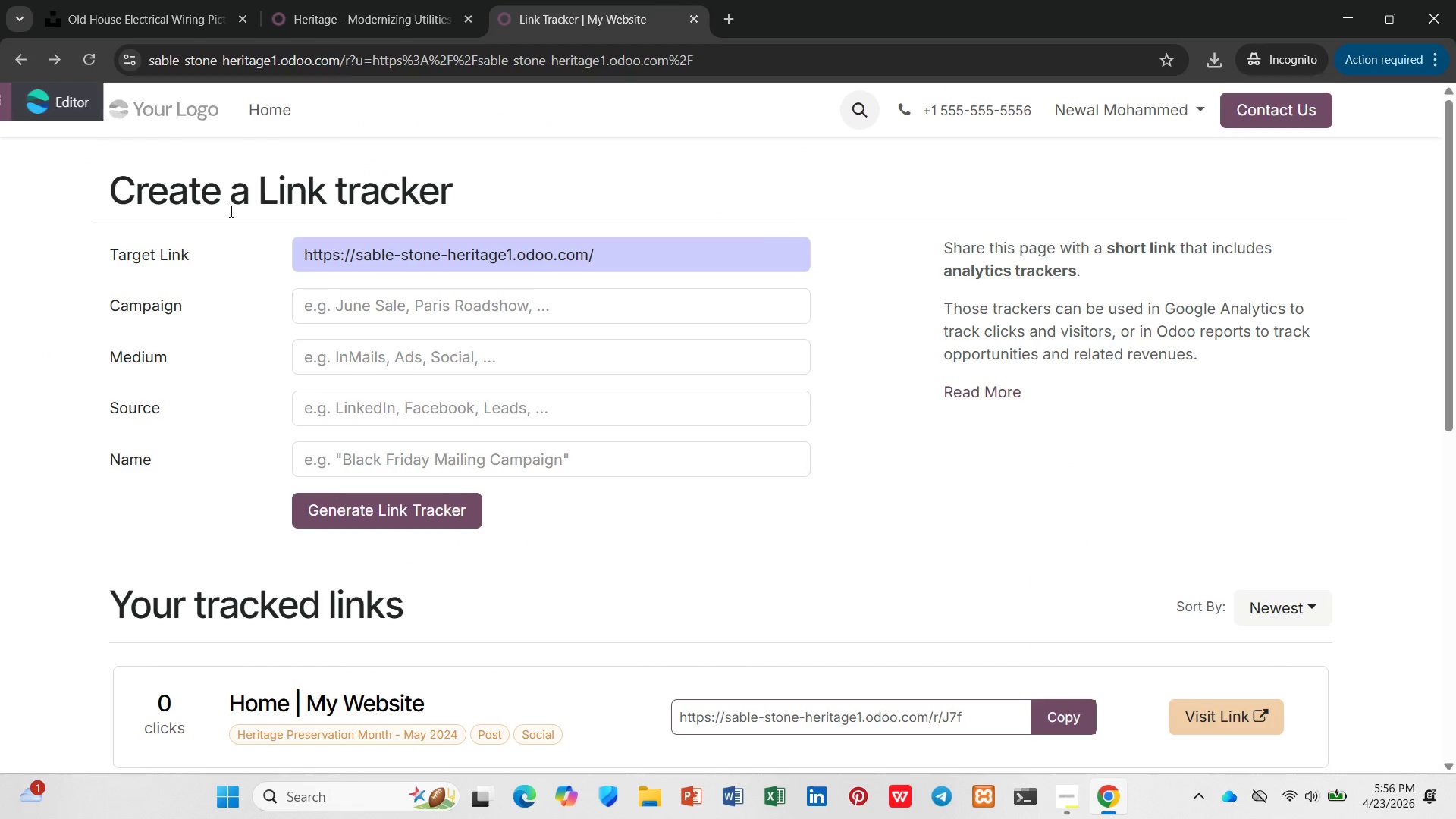 
left_click([369, 304])
 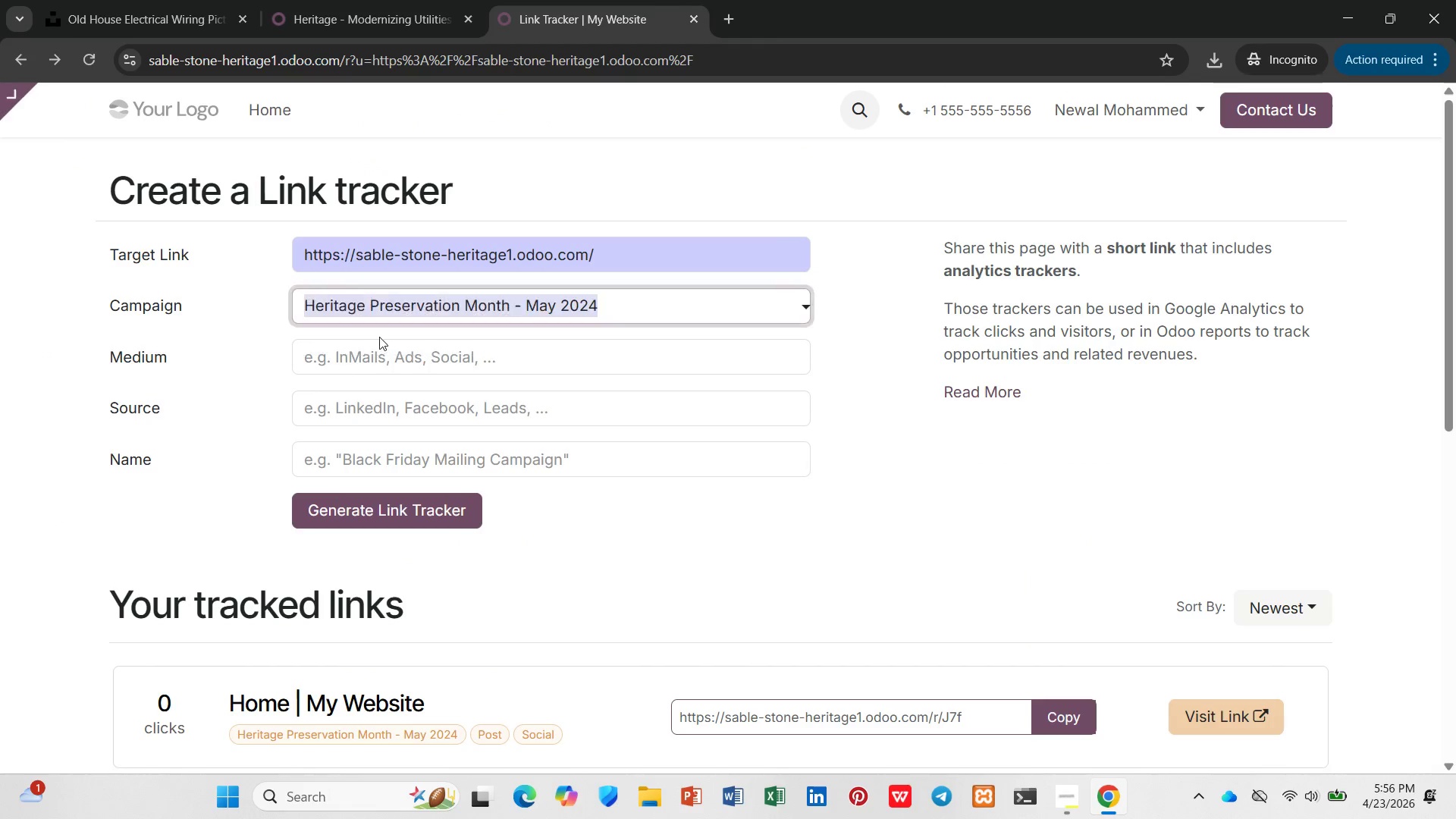 
double_click([379, 337])
 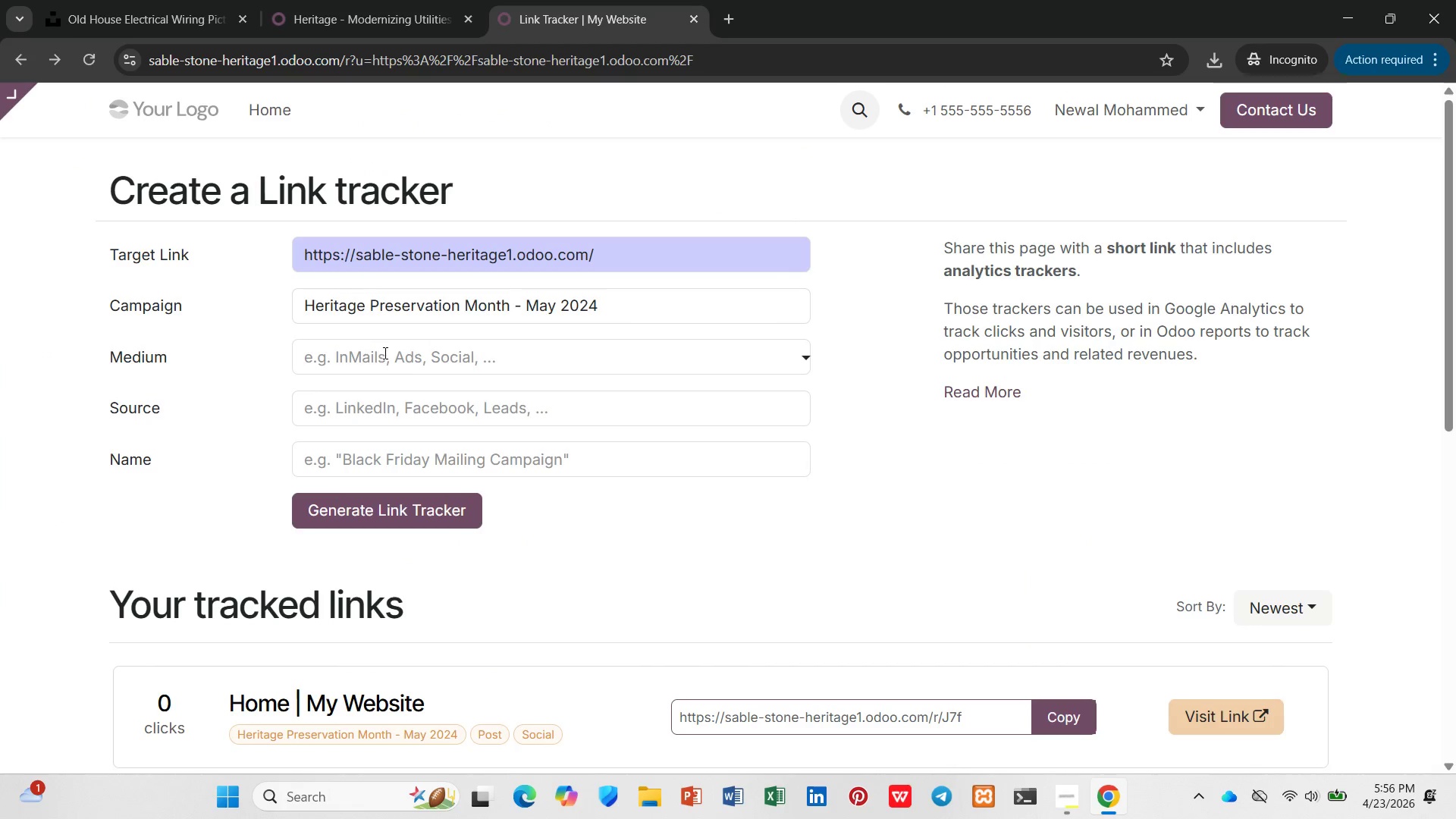 
triple_click([384, 353])
 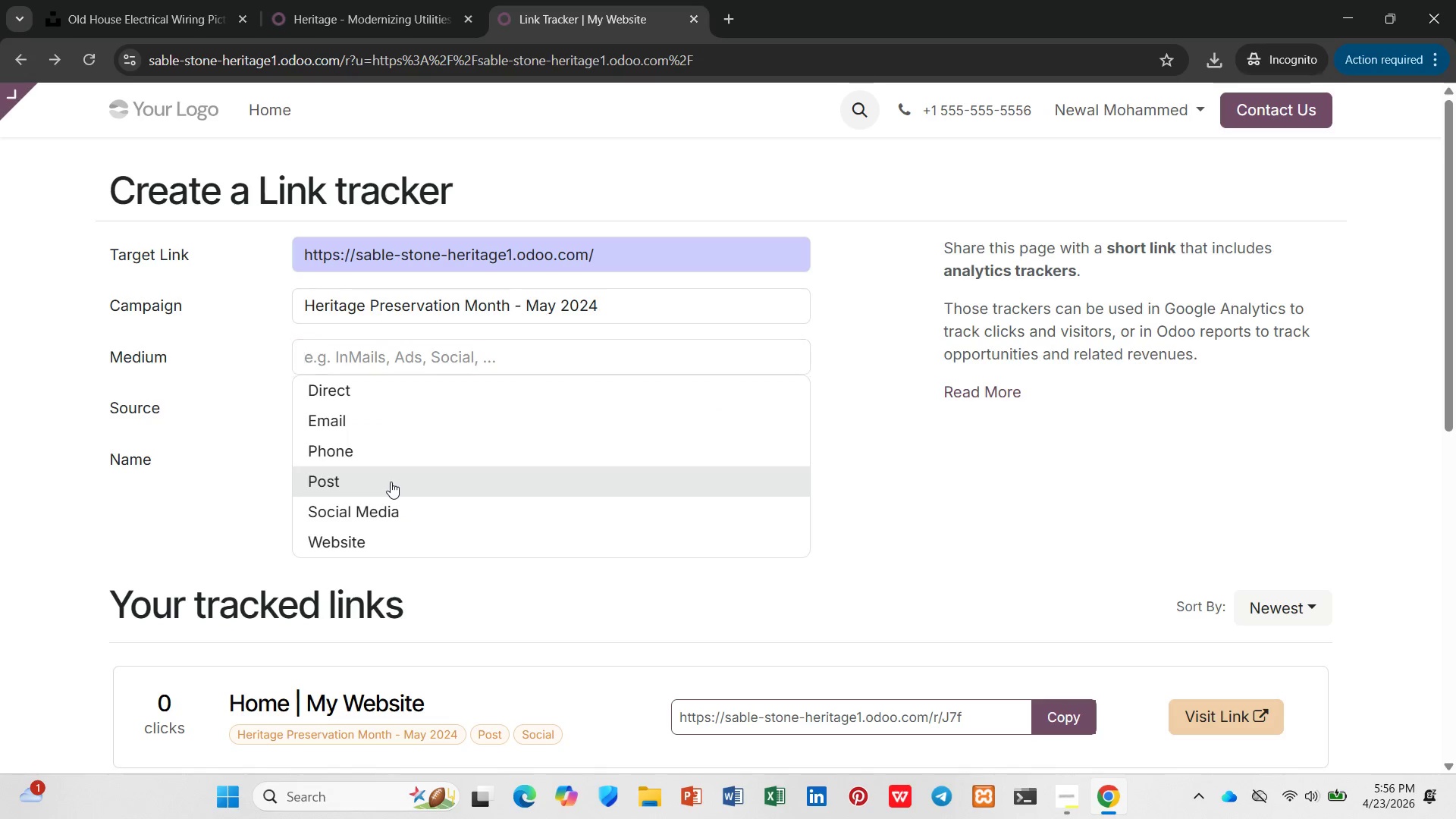 
double_click([388, 421])
 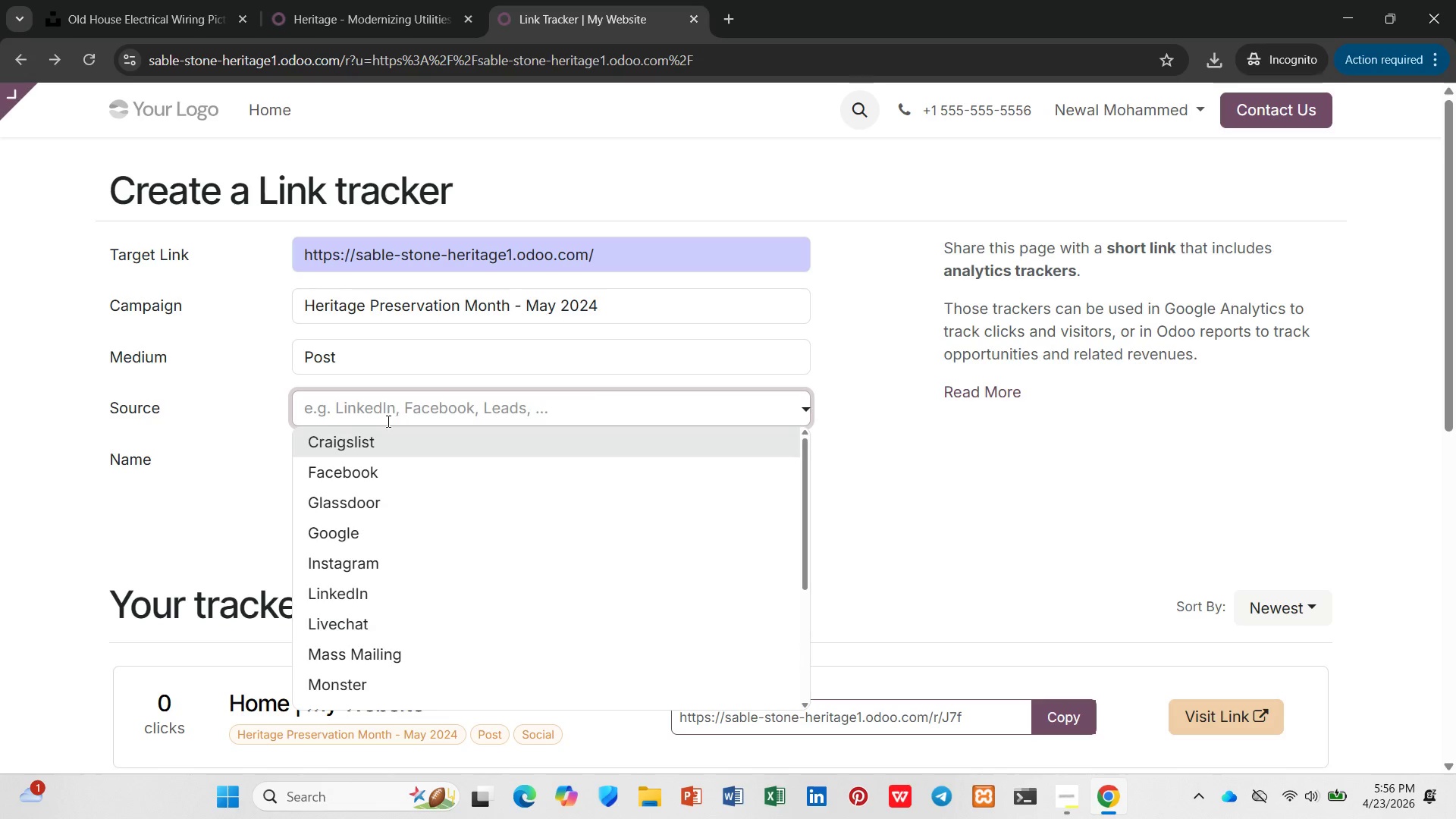 
type(so)
 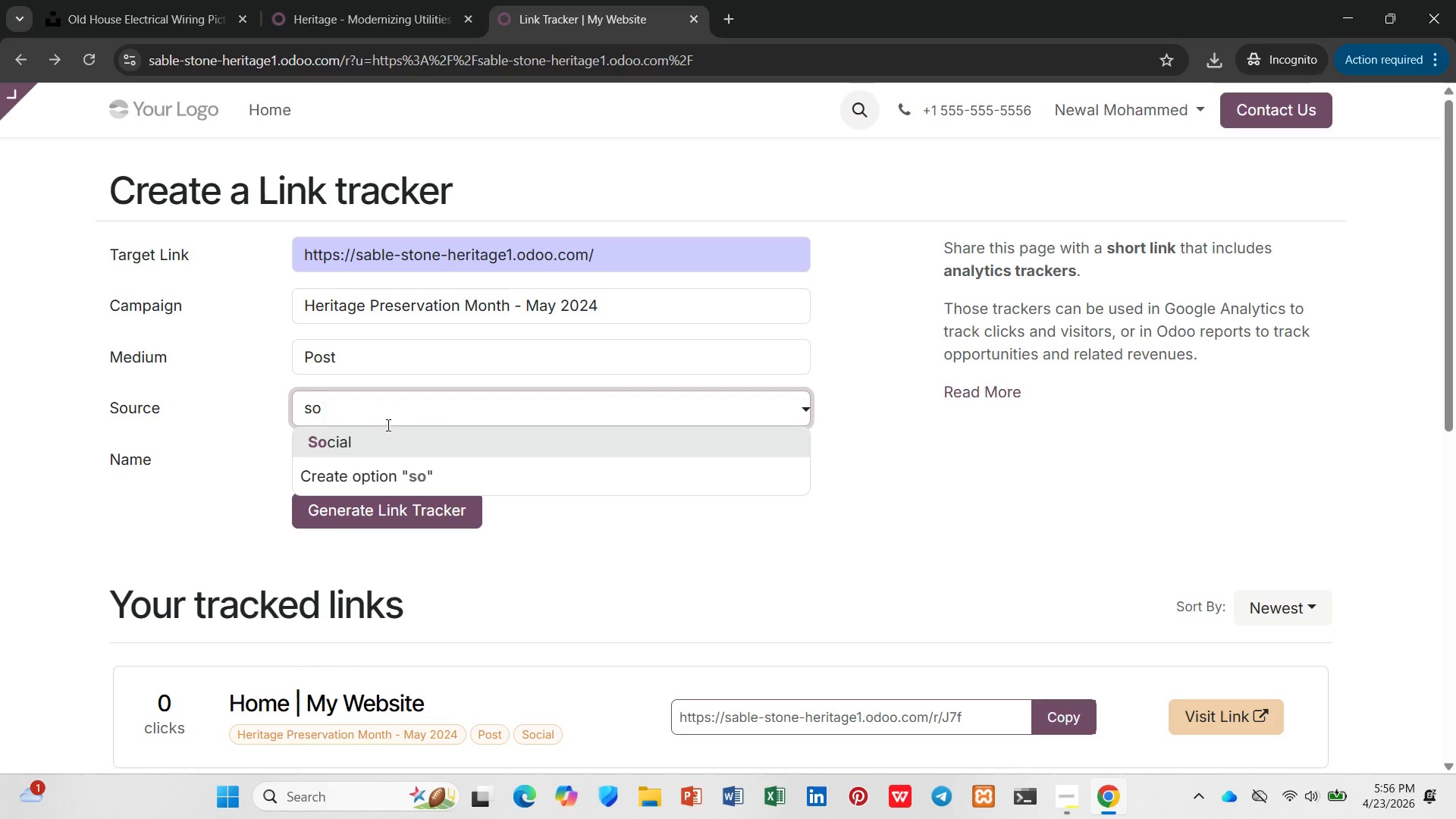 
left_click([387, 437])
 